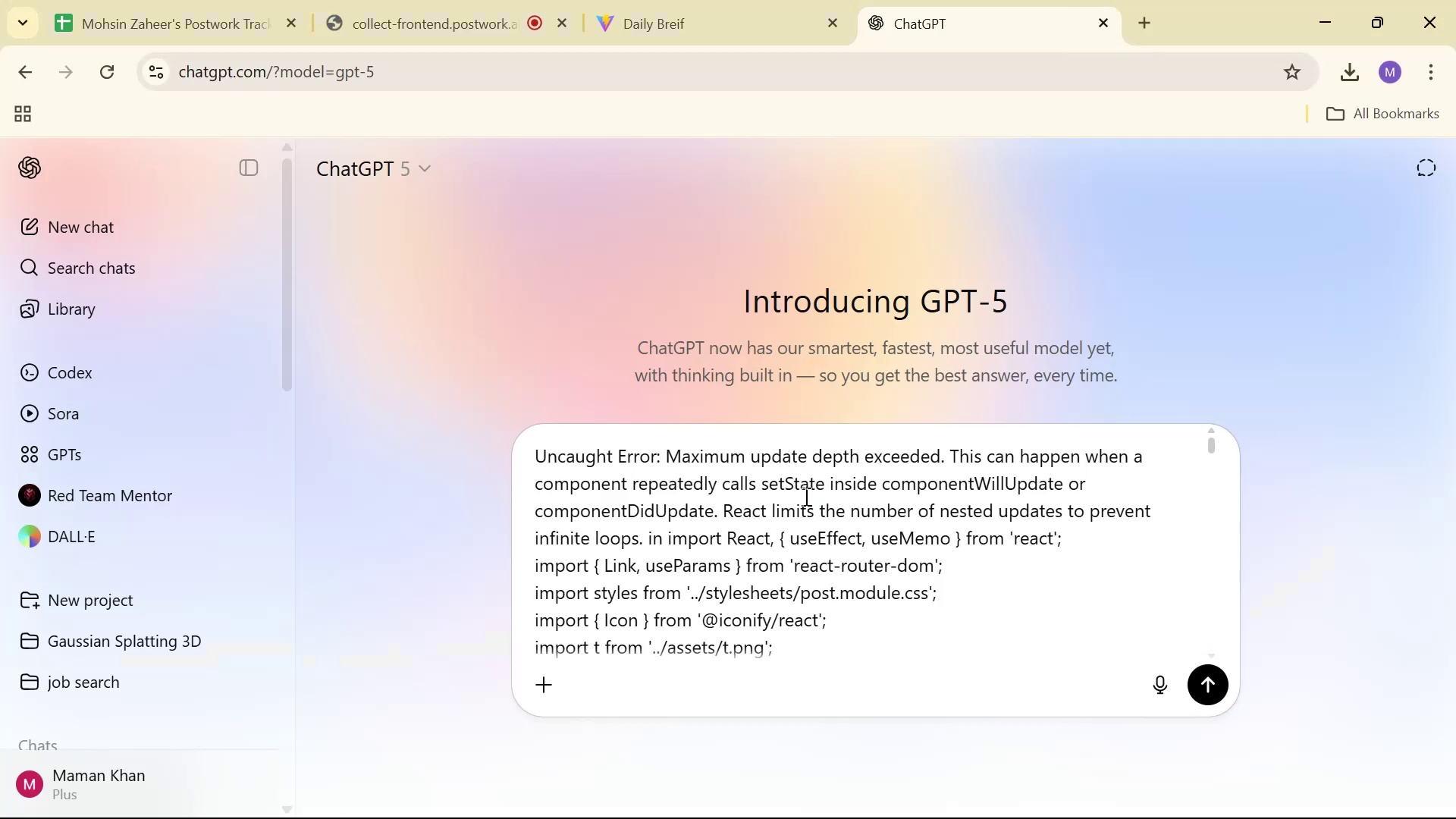 
key(Enter)
 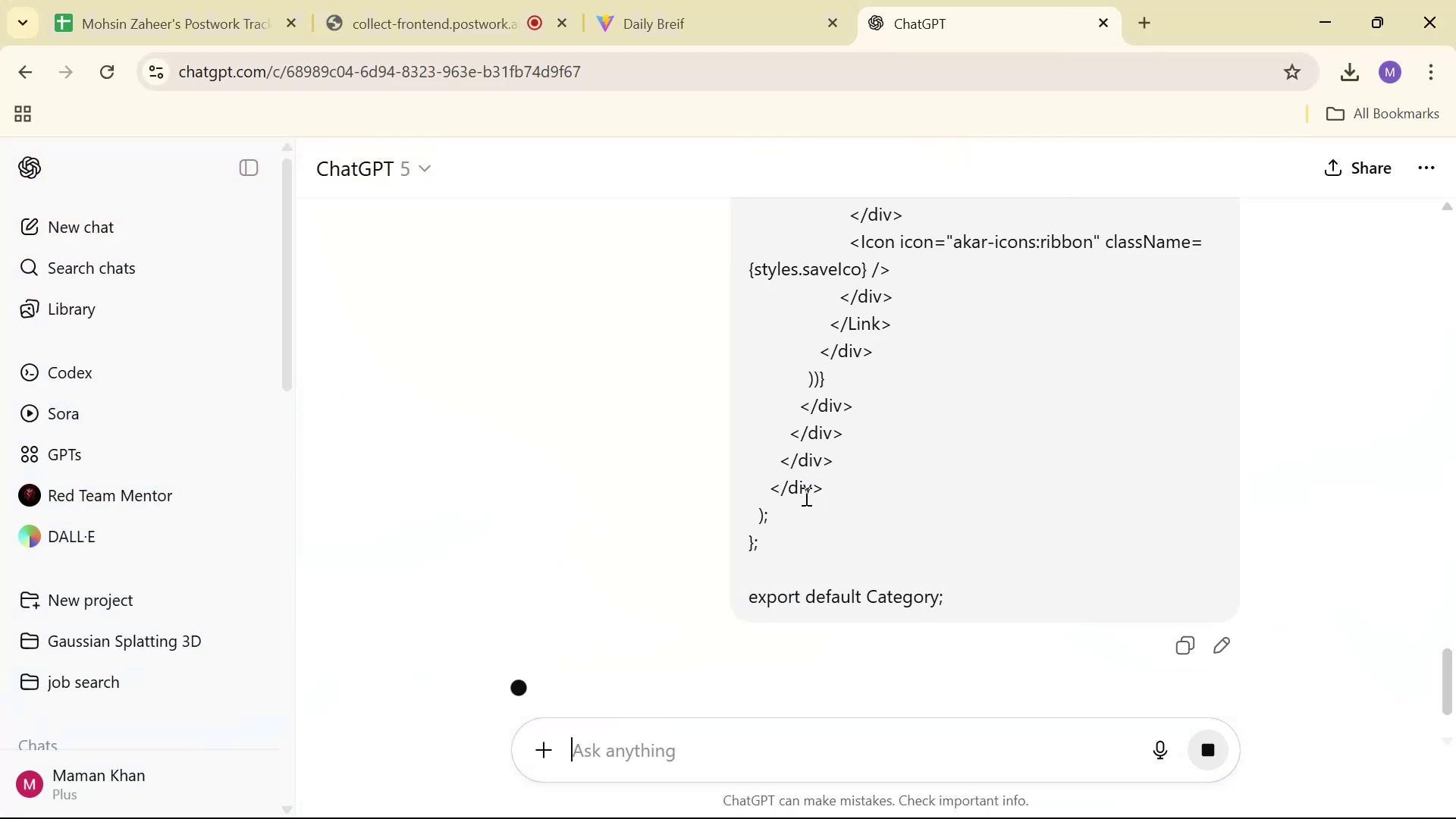 
scroll: coordinate [1033, 420], scroll_direction: down, amount: 4.0
 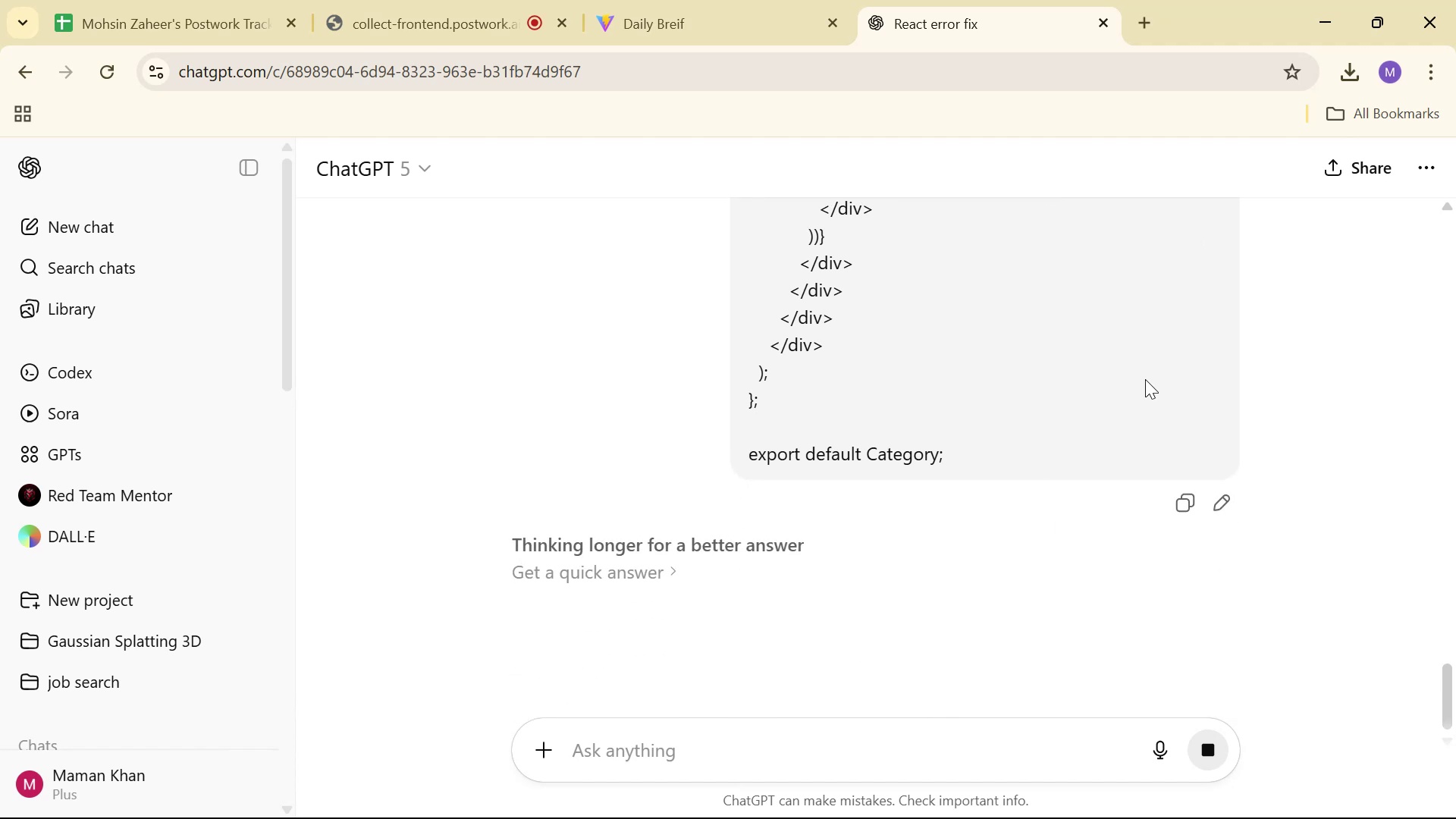 
left_click([500, 0])
 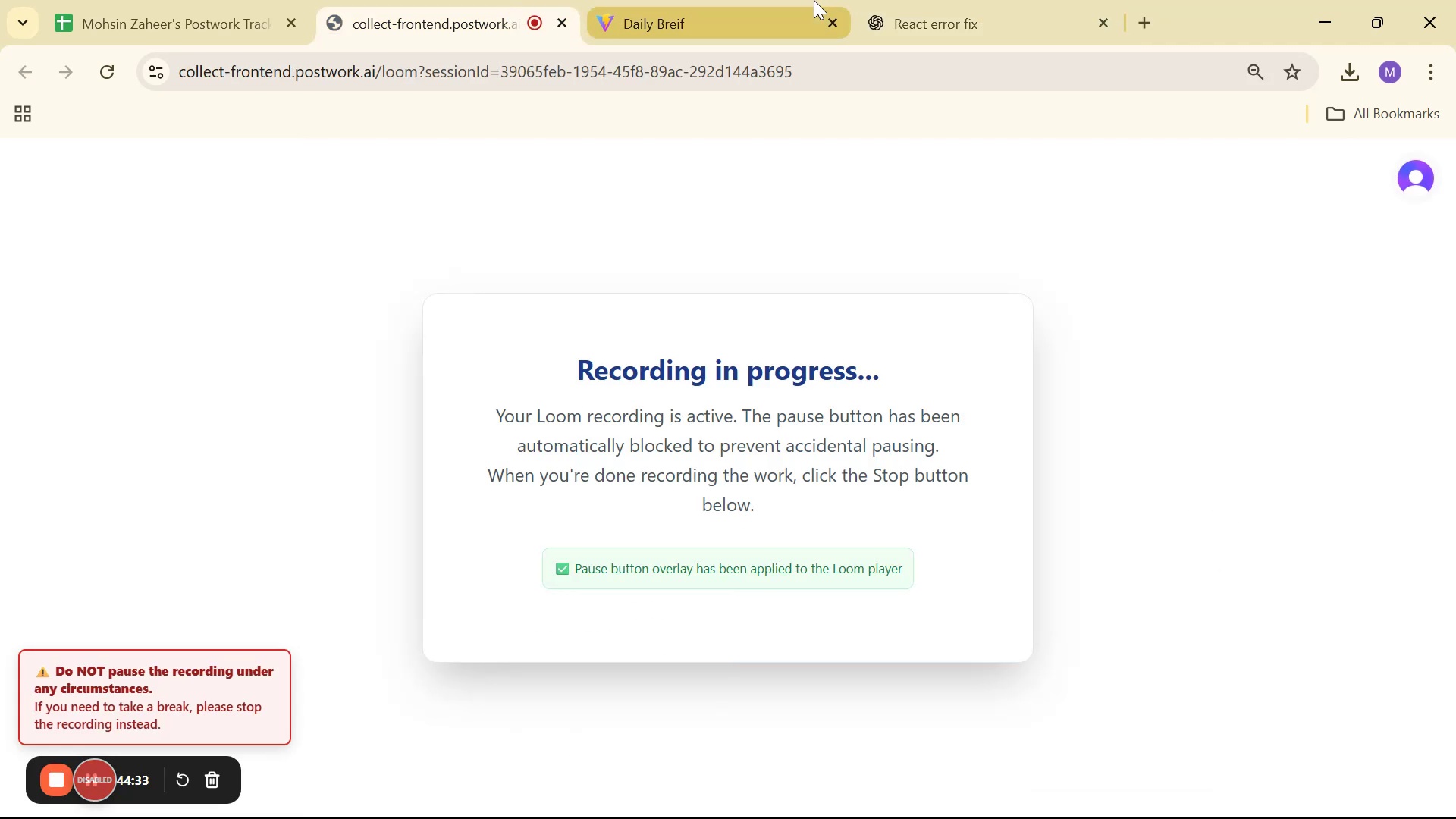 
left_click([920, 0])
 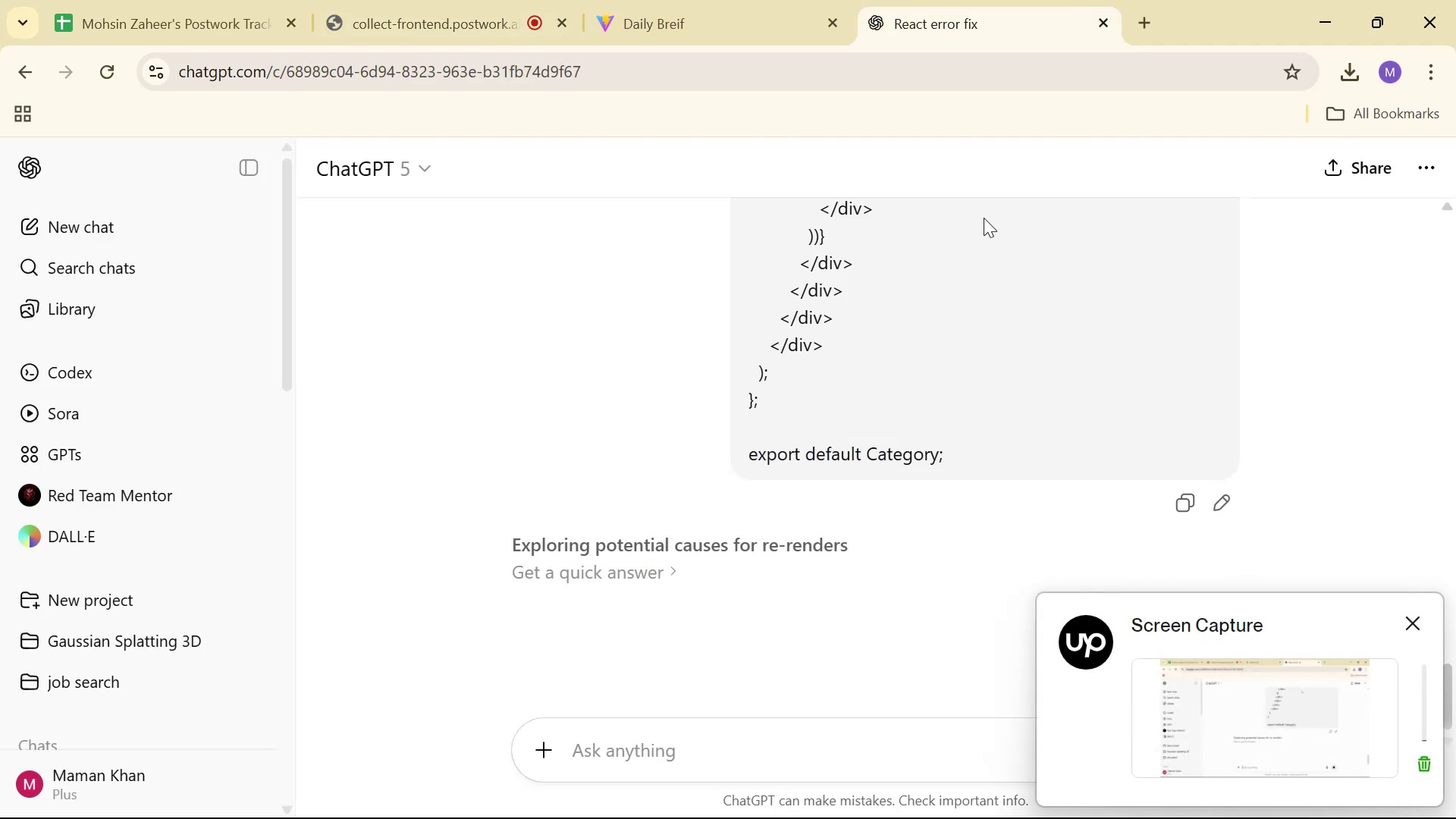 
wait(6.7)
 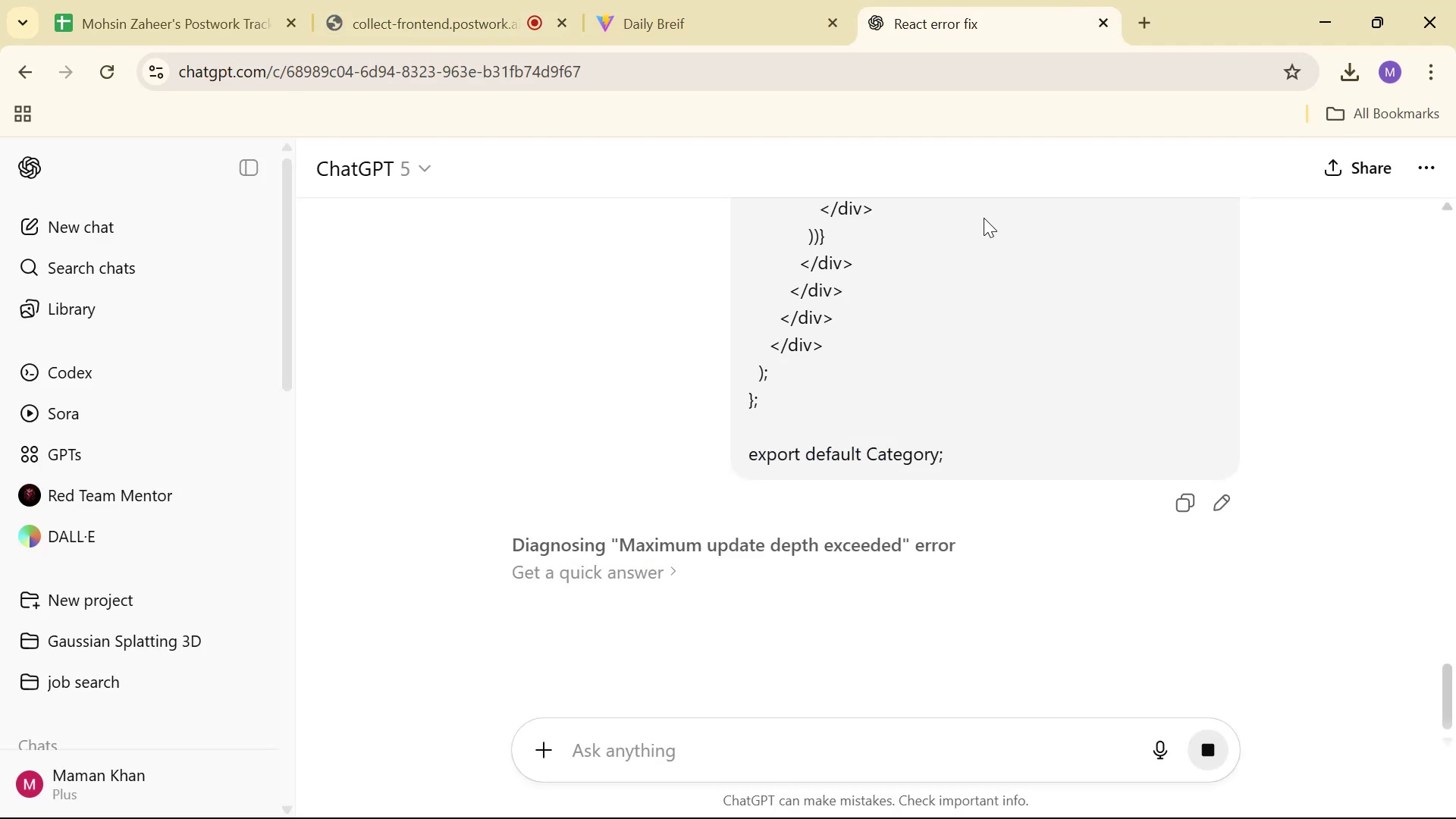 
left_click([1410, 624])
 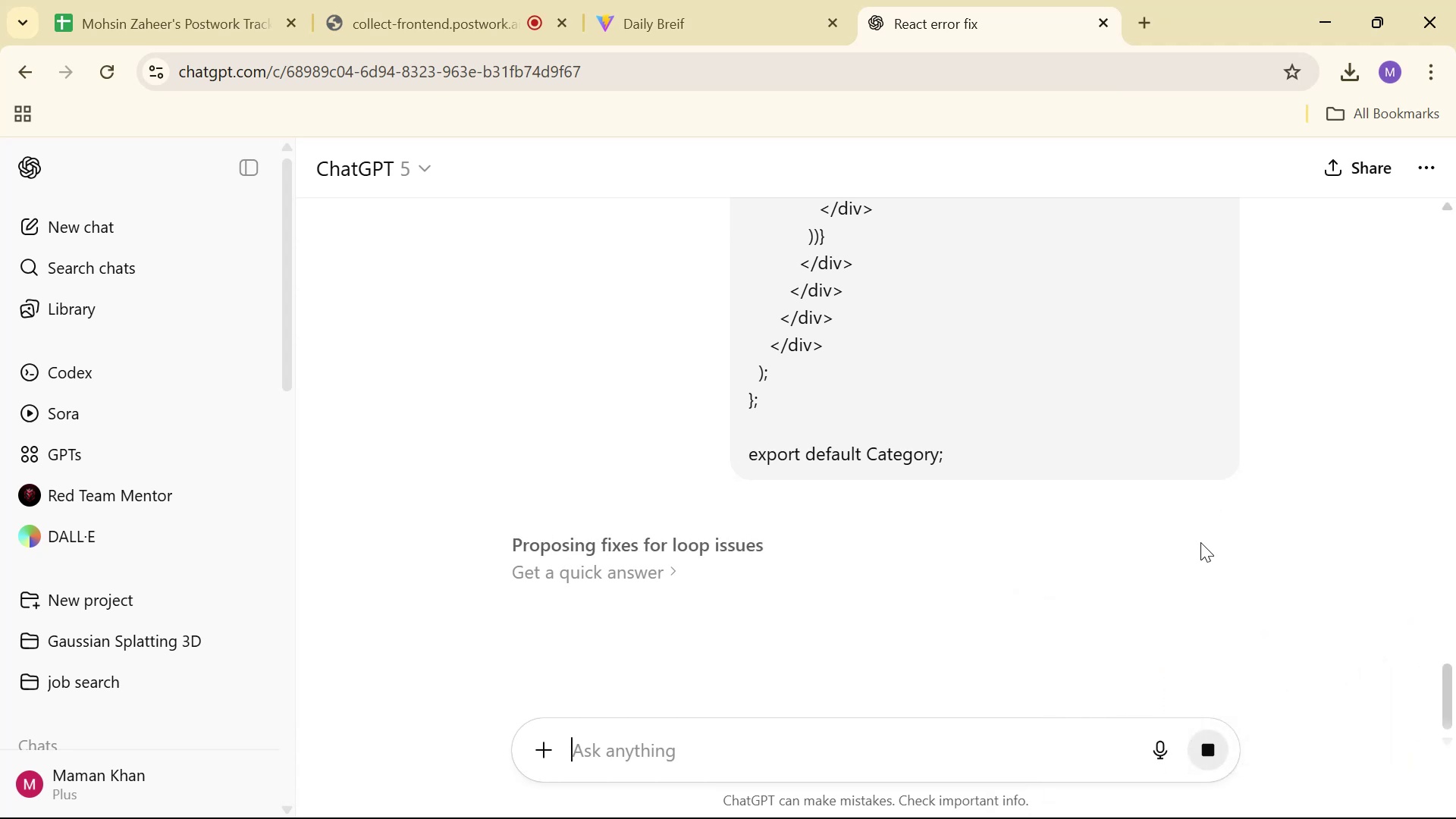 
wait(8.31)
 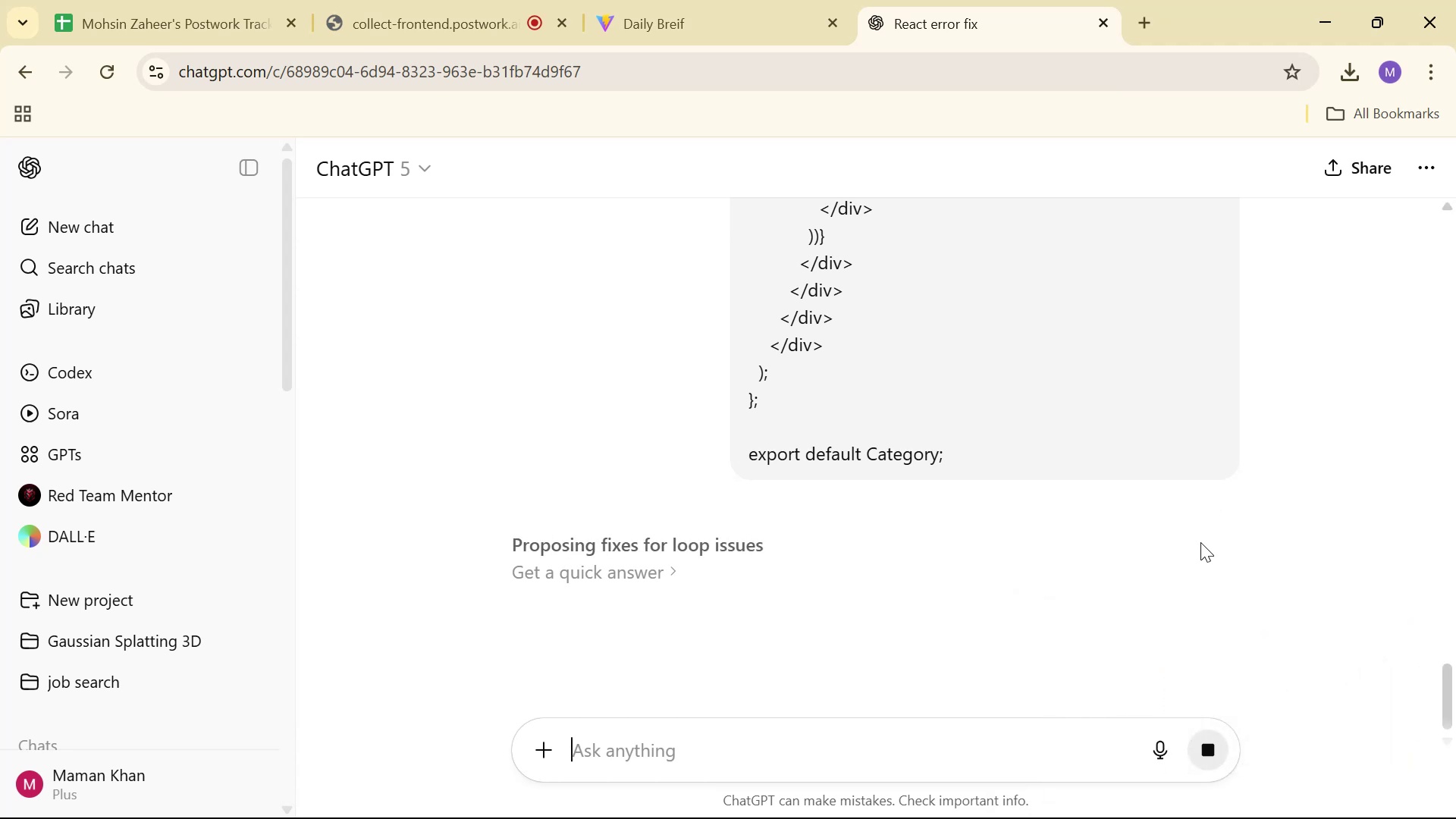 
scroll: coordinate [1197, 542], scroll_direction: down, amount: 16.0
 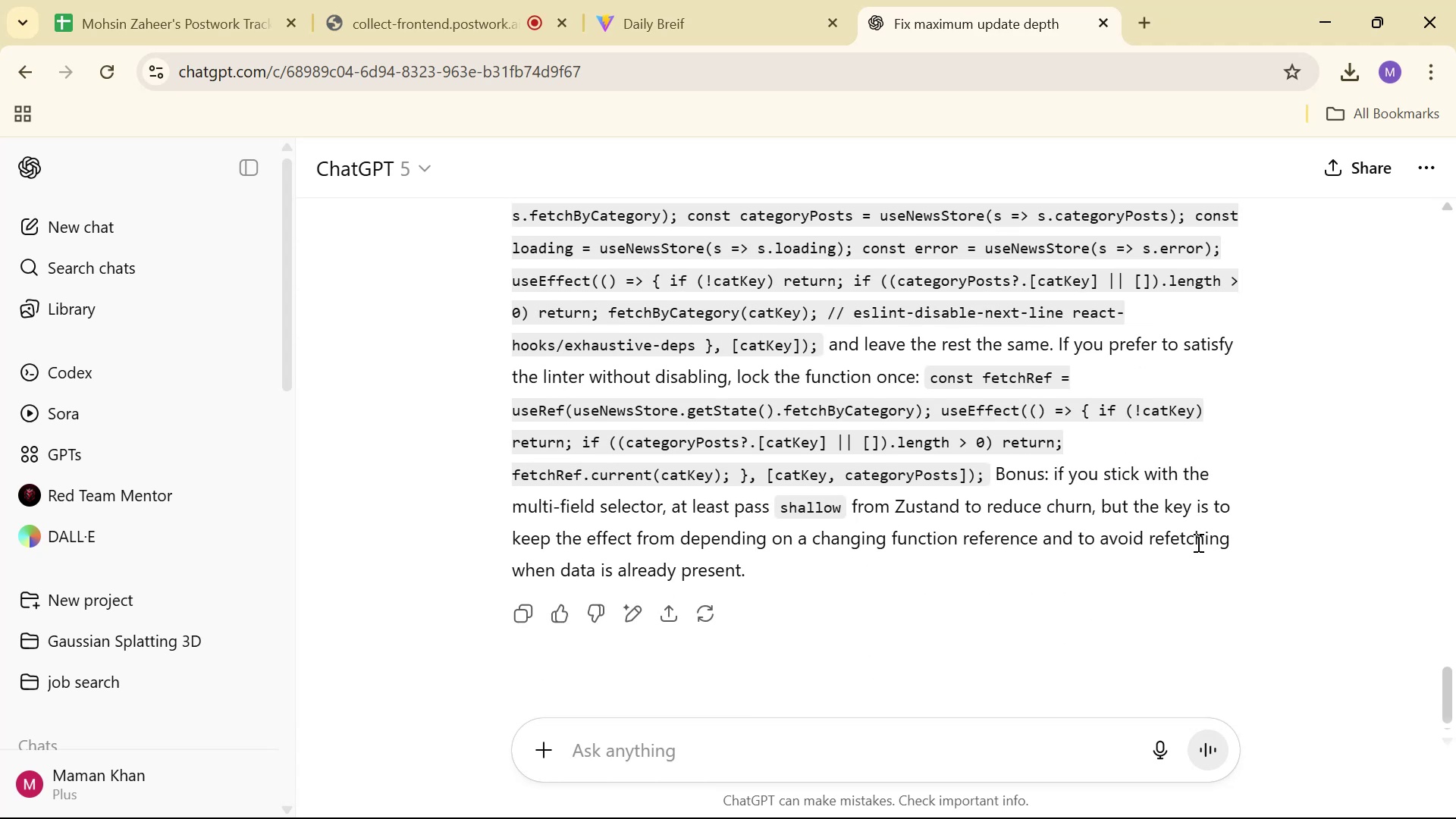 
scroll: coordinate [1197, 542], scroll_direction: up, amount: 3.0
 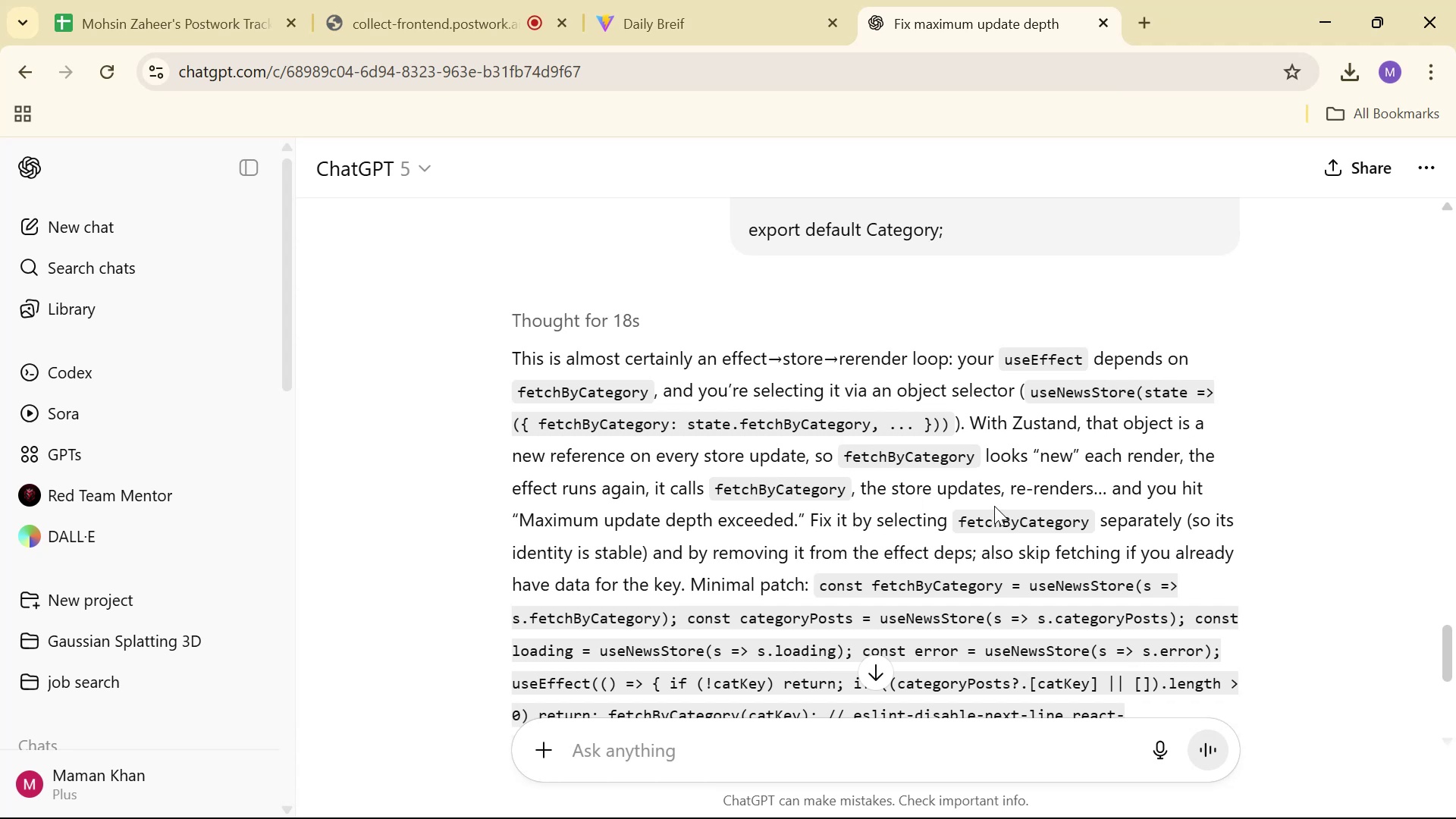 
wait(12.72)
 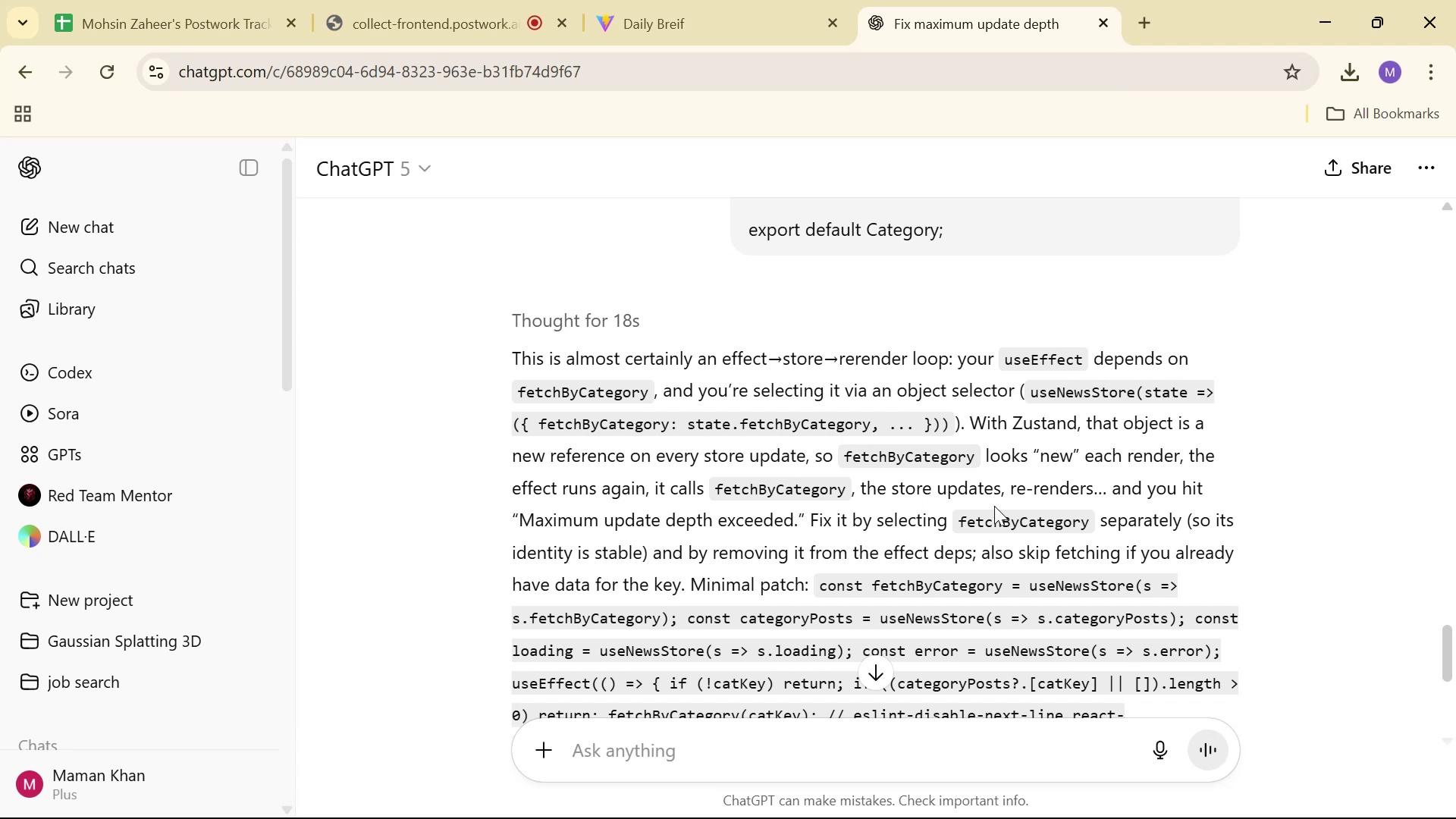 
scroll: coordinate [971, 582], scroll_direction: down, amount: 8.0
 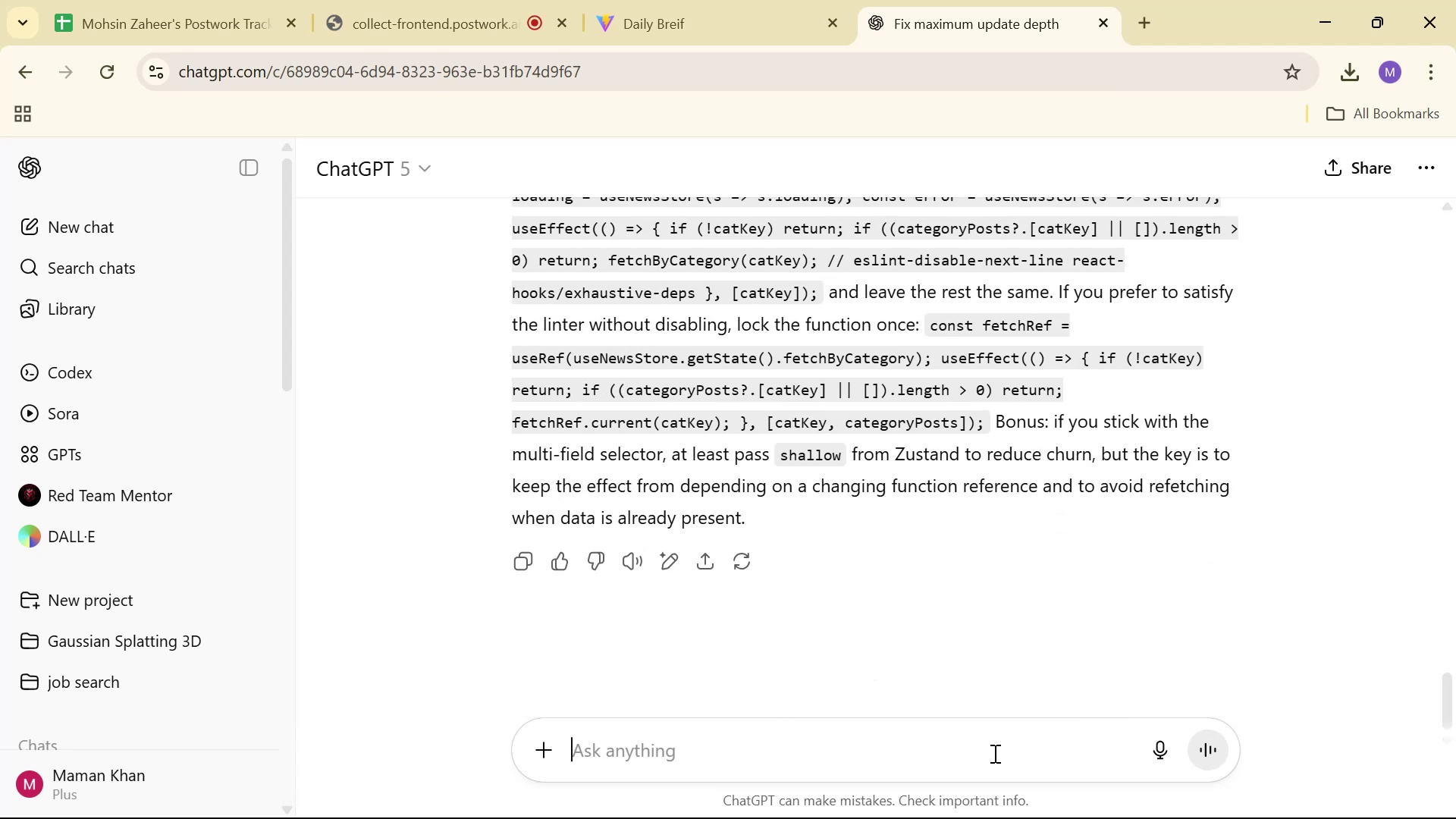 
type(h=)
key(Backspace)
key(Backspace)
type(give me updated code)
 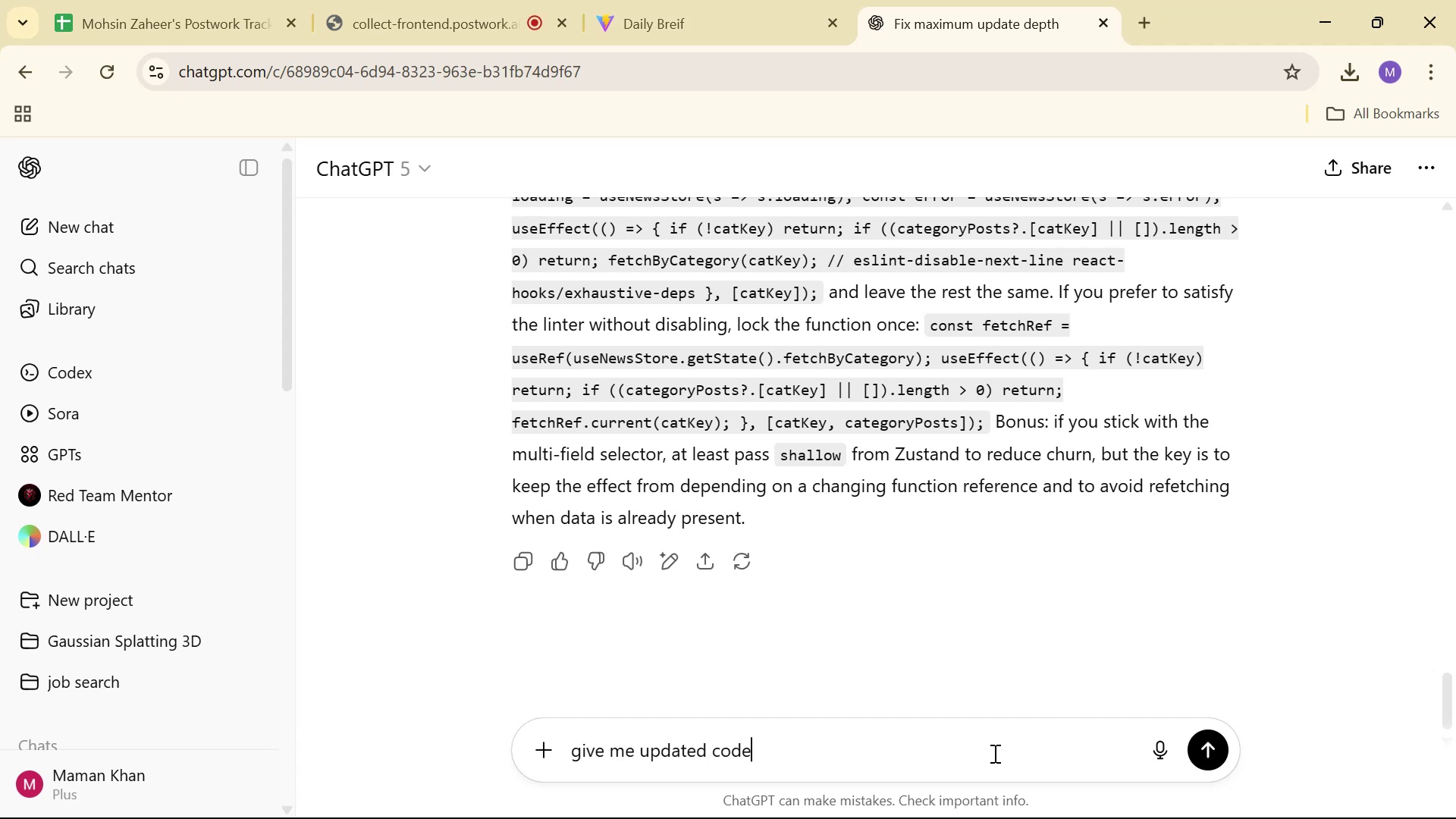 
key(Enter)
 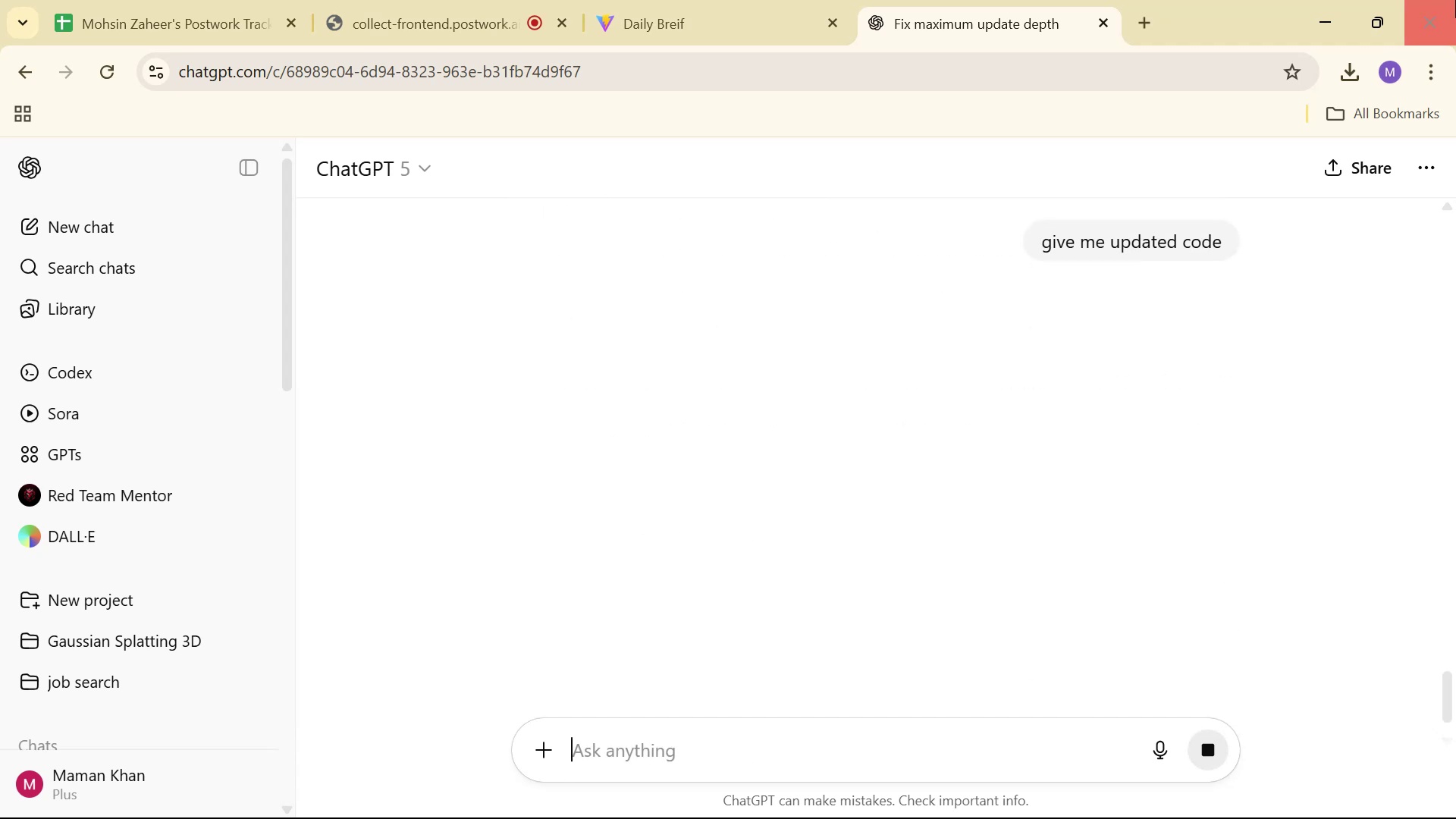 
scroll: coordinate [845, 398], scroll_direction: up, amount: 5.0
 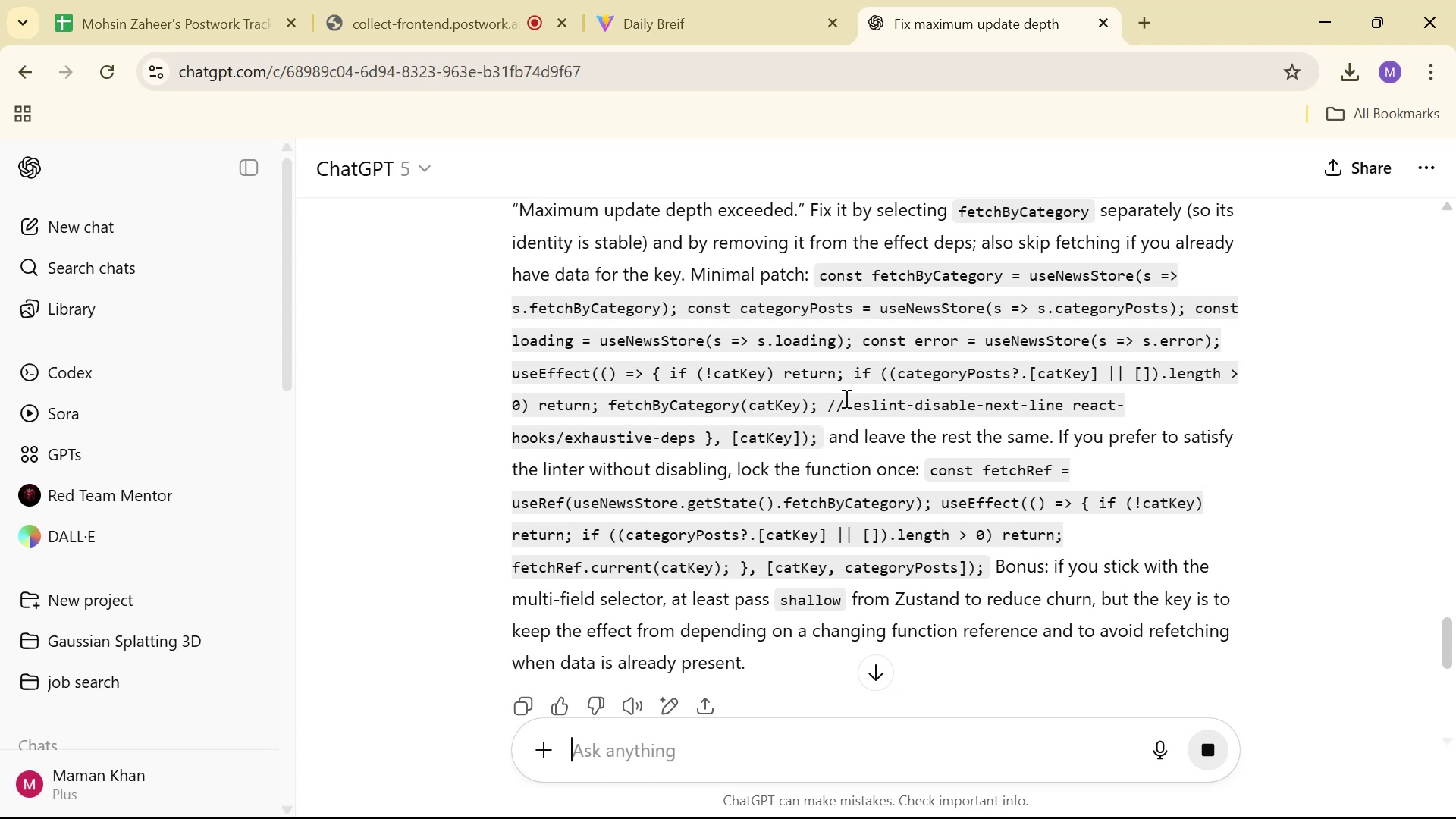 
wait(5.88)
 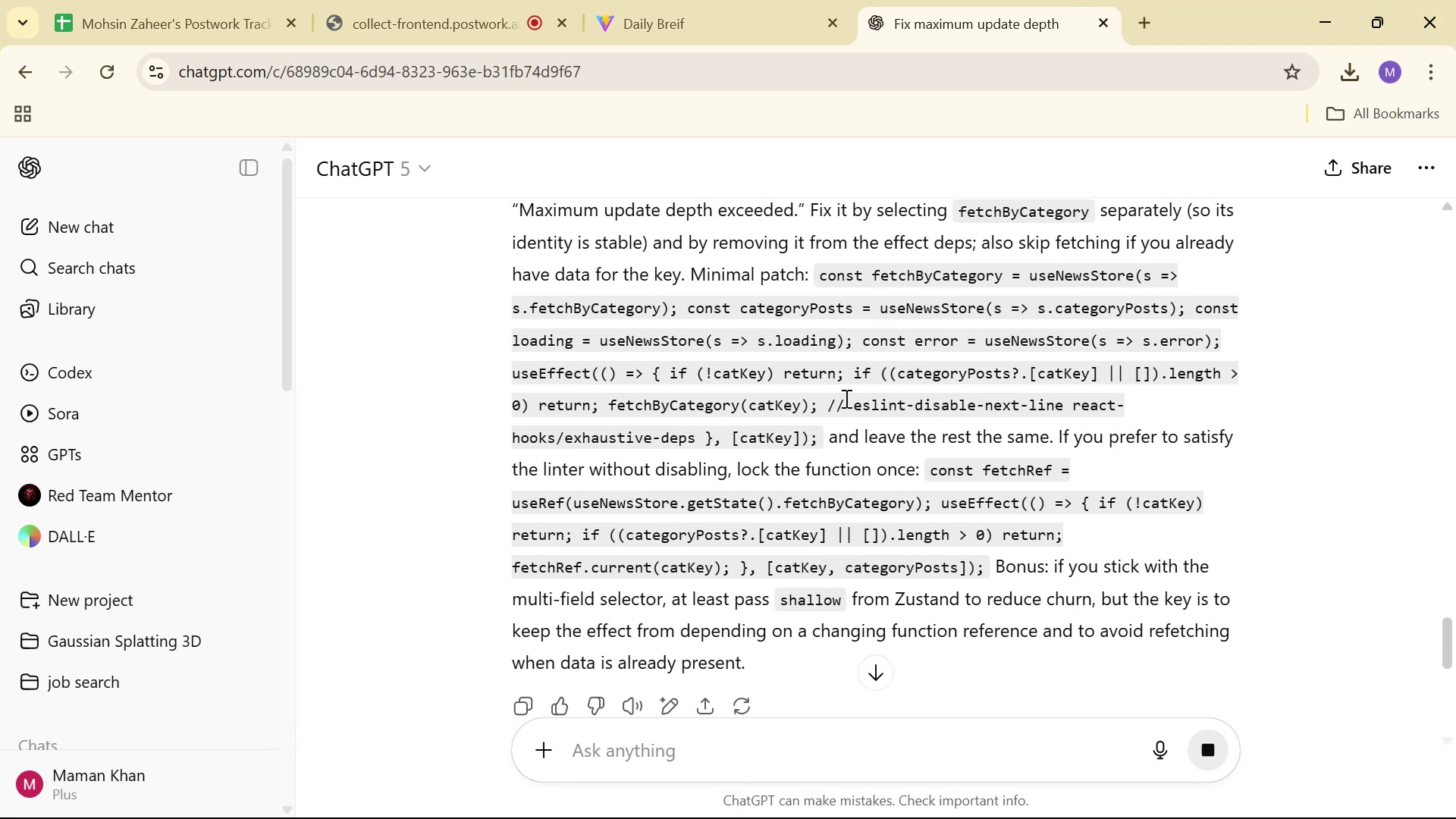 
scroll: coordinate [965, 526], scroll_direction: down, amount: 11.0
 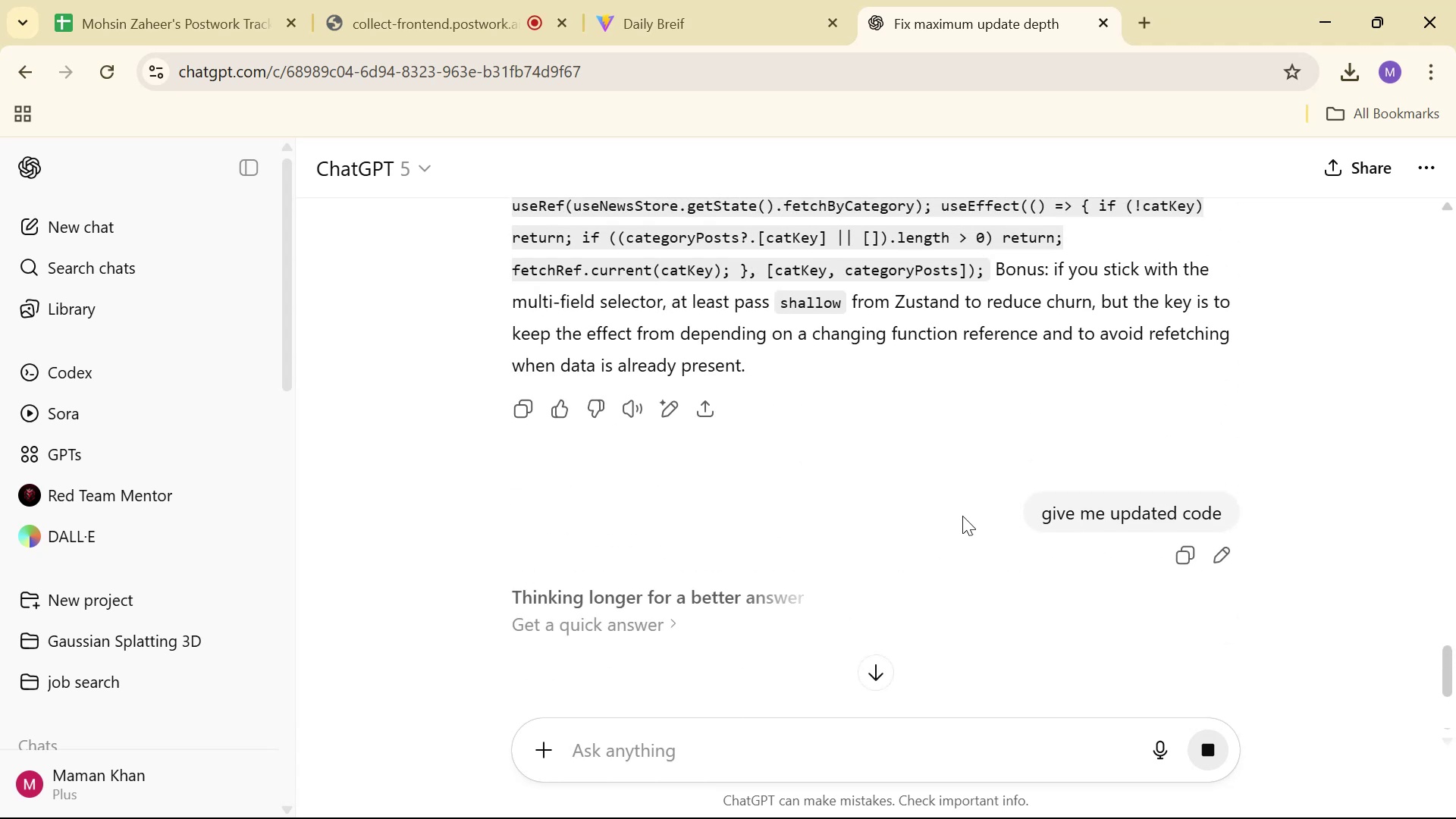 
scroll: coordinate [993, 510], scroll_direction: up, amount: 47.0
 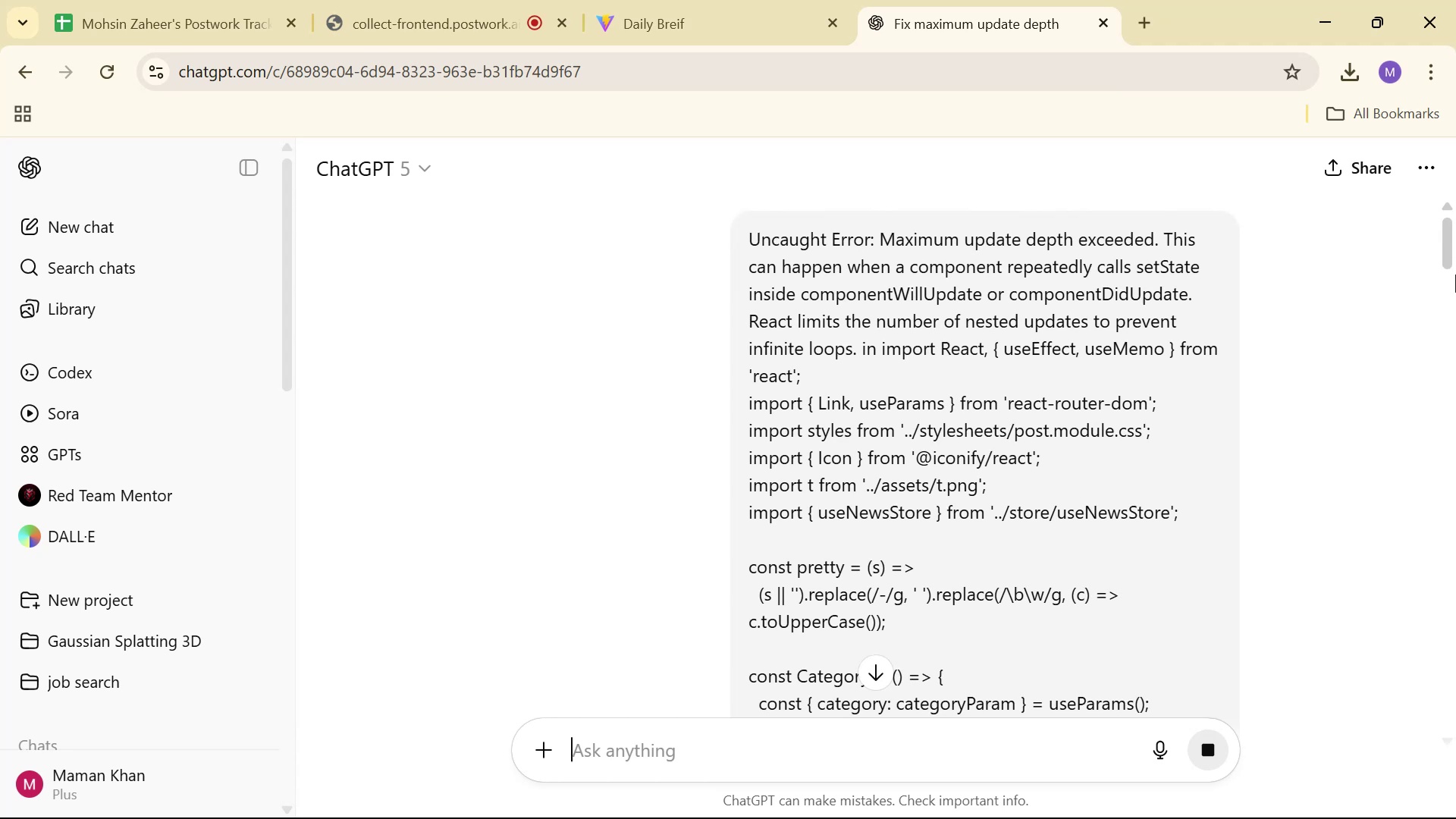 
left_click_drag(start_coordinate=[1455, 249], to_coordinate=[1454, 818])
 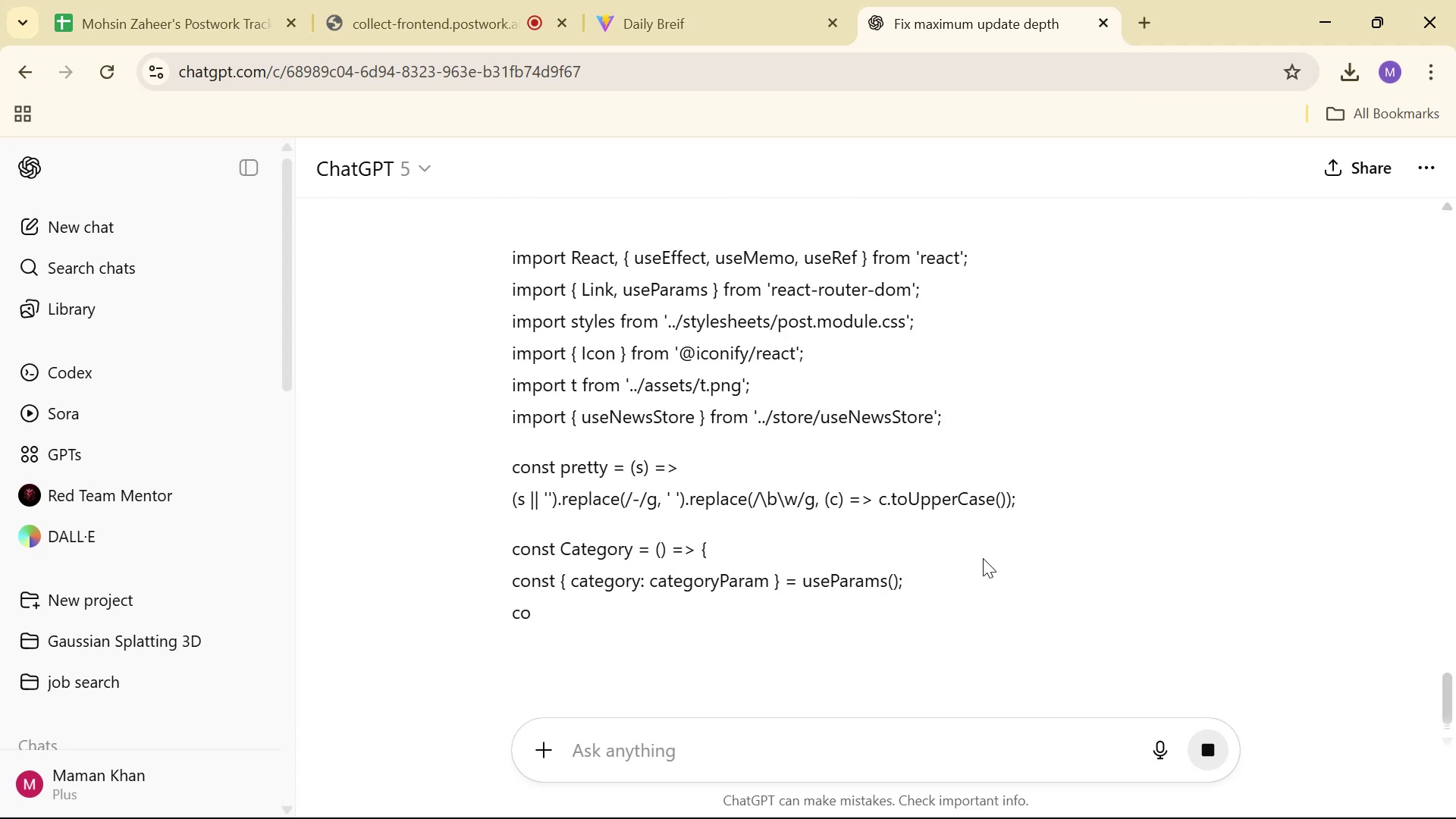 
scroll: coordinate [1009, 535], scroll_direction: down, amount: 29.0
 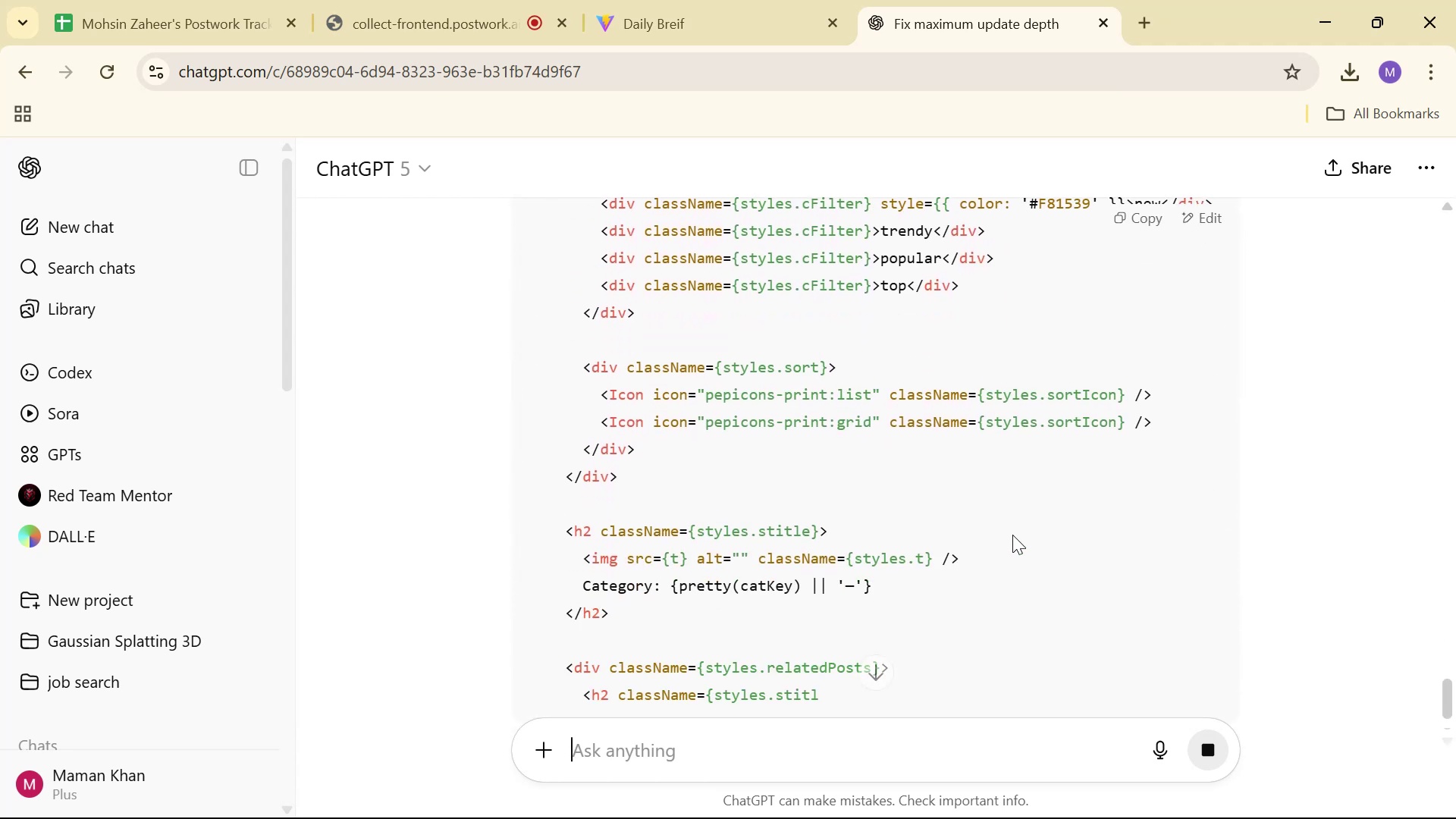 
scroll: coordinate [1013, 535], scroll_direction: up, amount: 3.0
 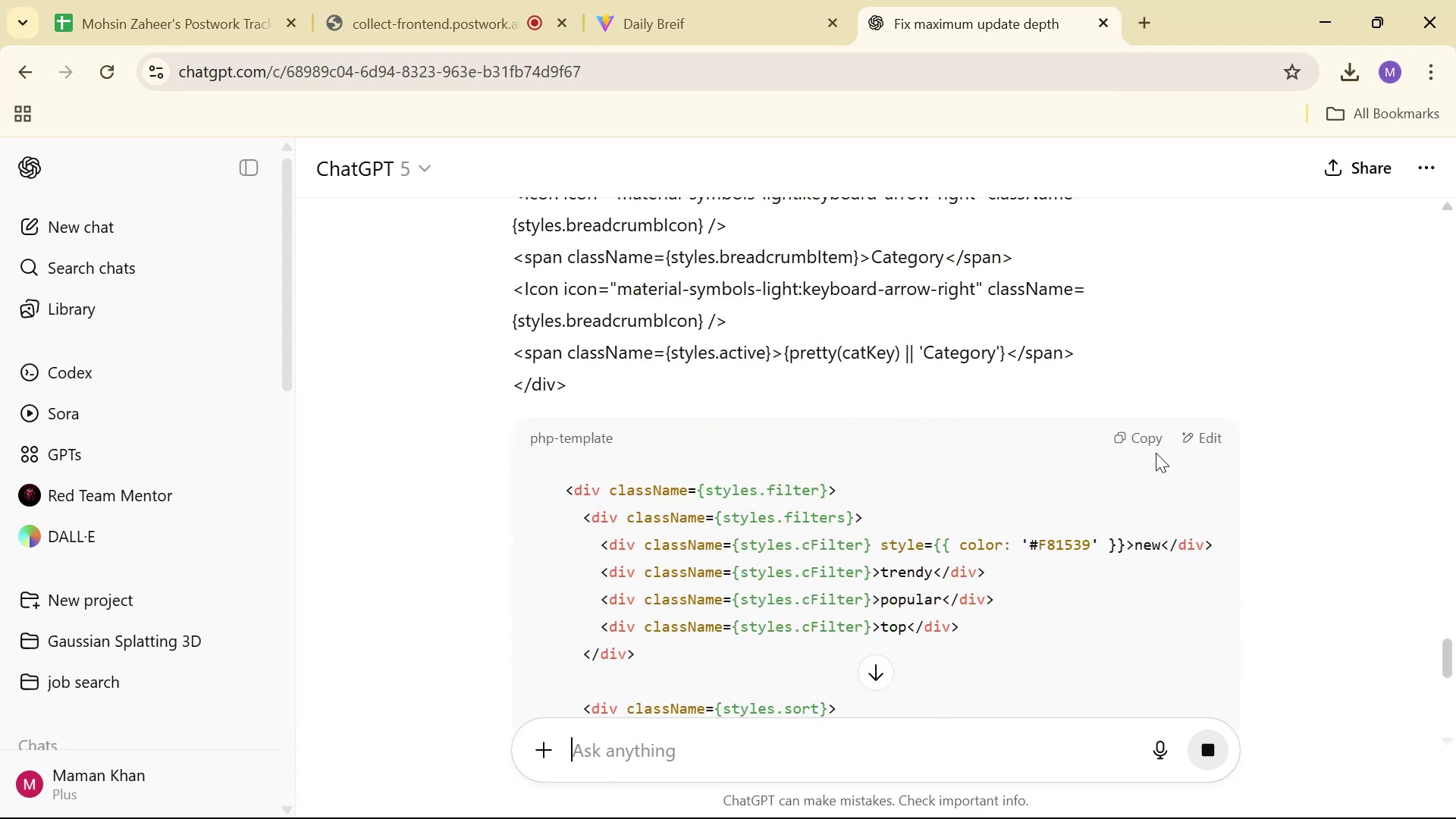 
left_click([1192, 444])
 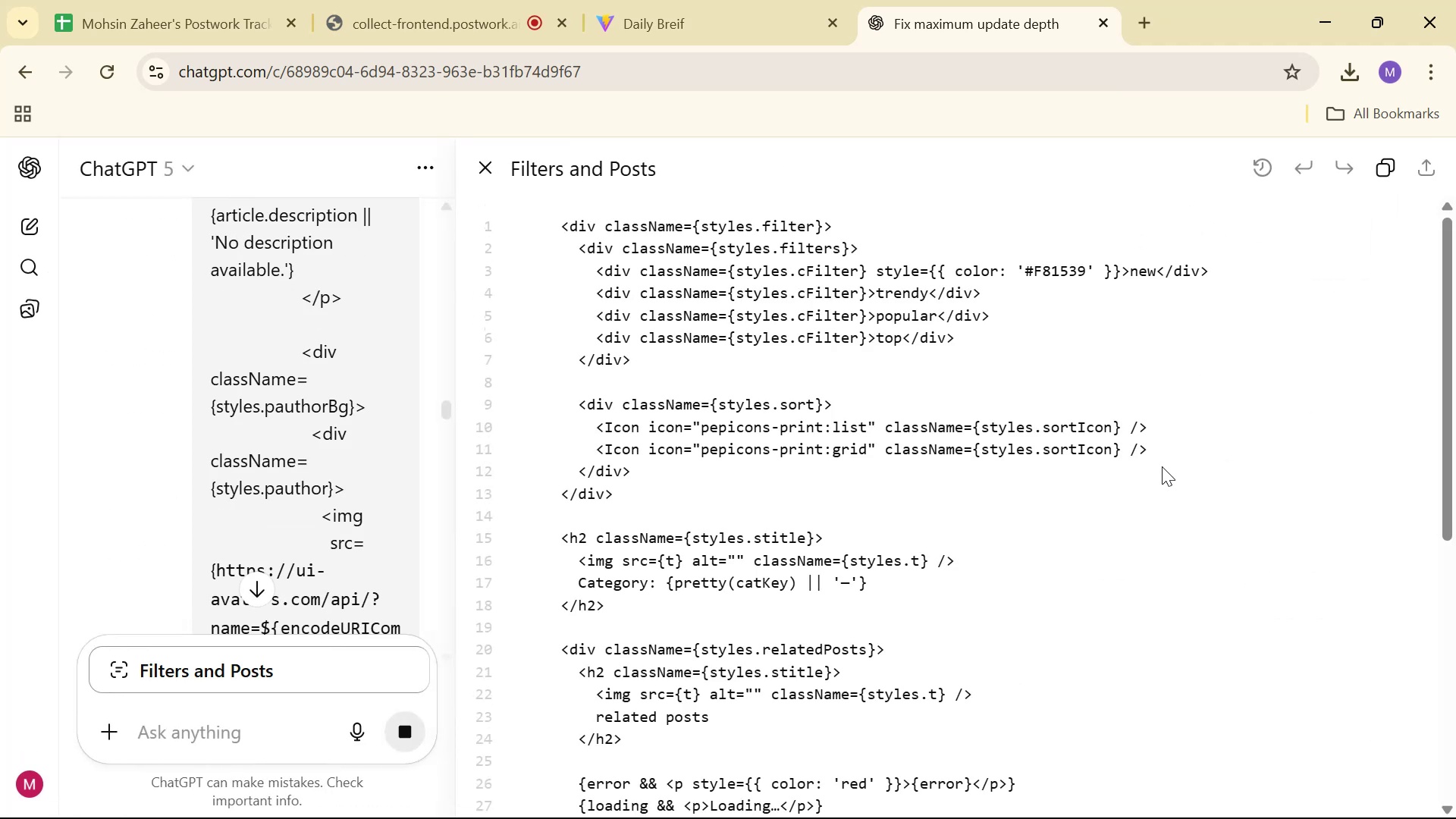 
scroll: coordinate [1133, 497], scroll_direction: up, amount: 5.0
 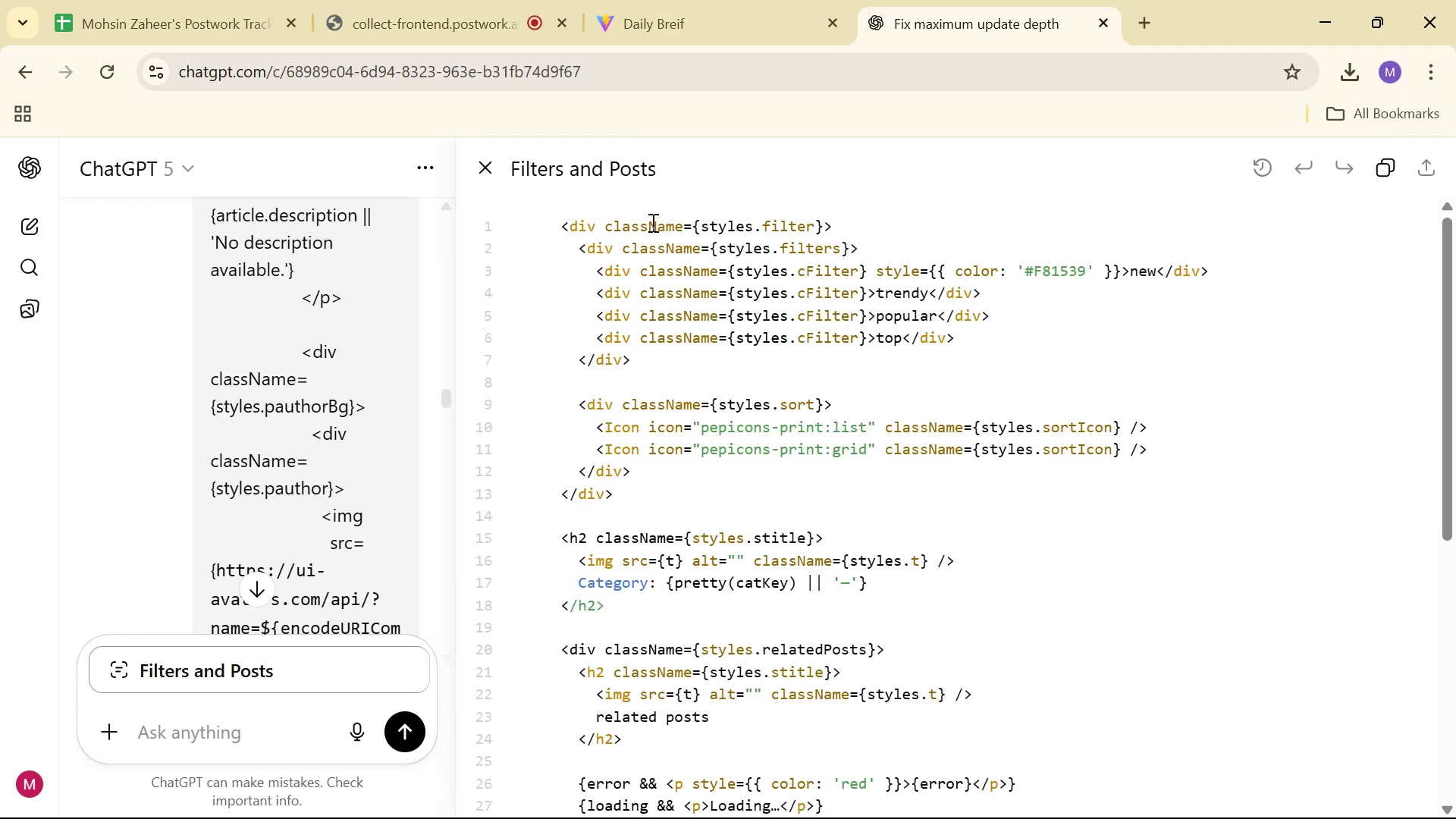 
left_click([487, 171])
 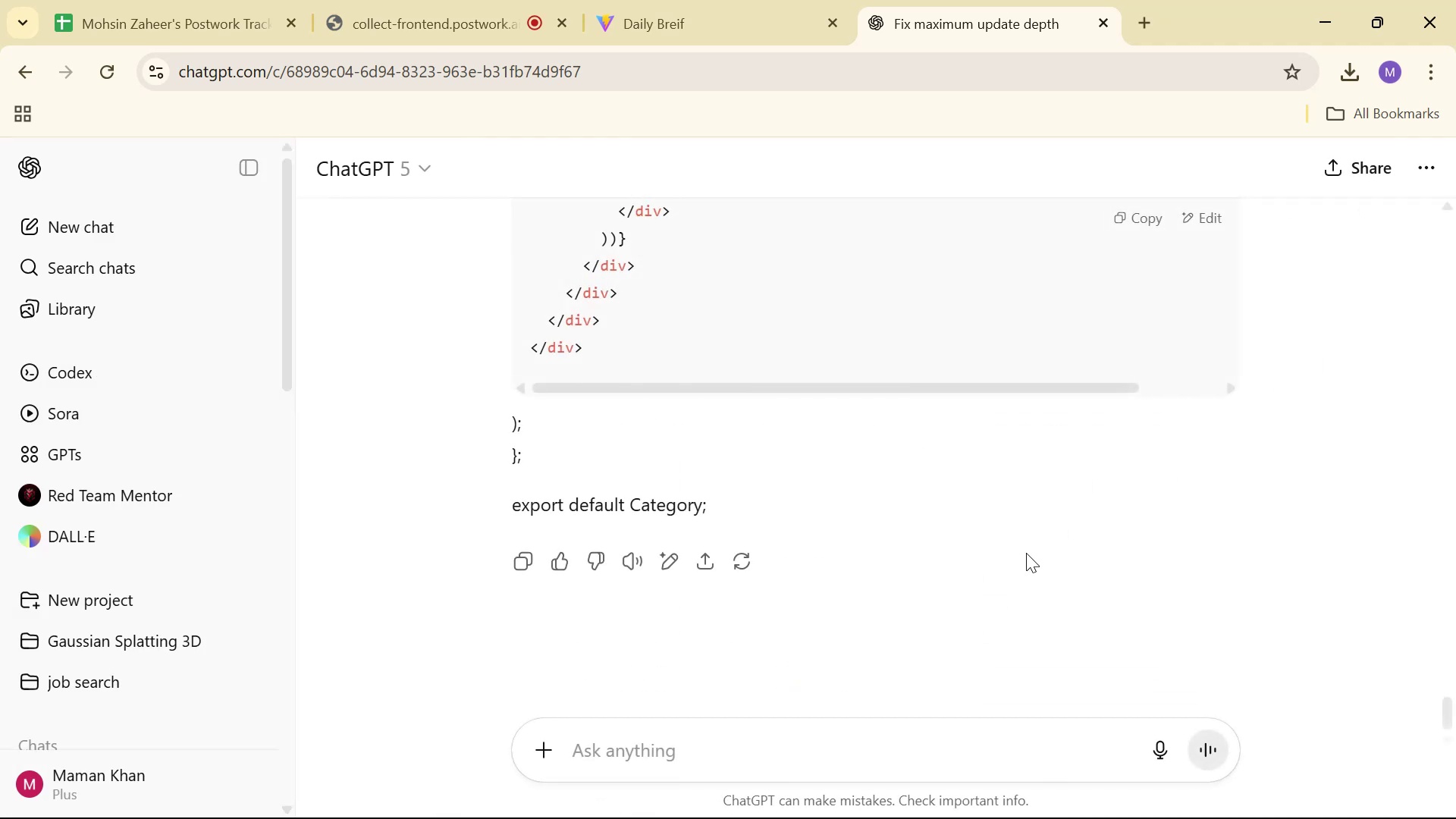 
scroll: coordinate [1025, 563], scroll_direction: none, amount: 0.0
 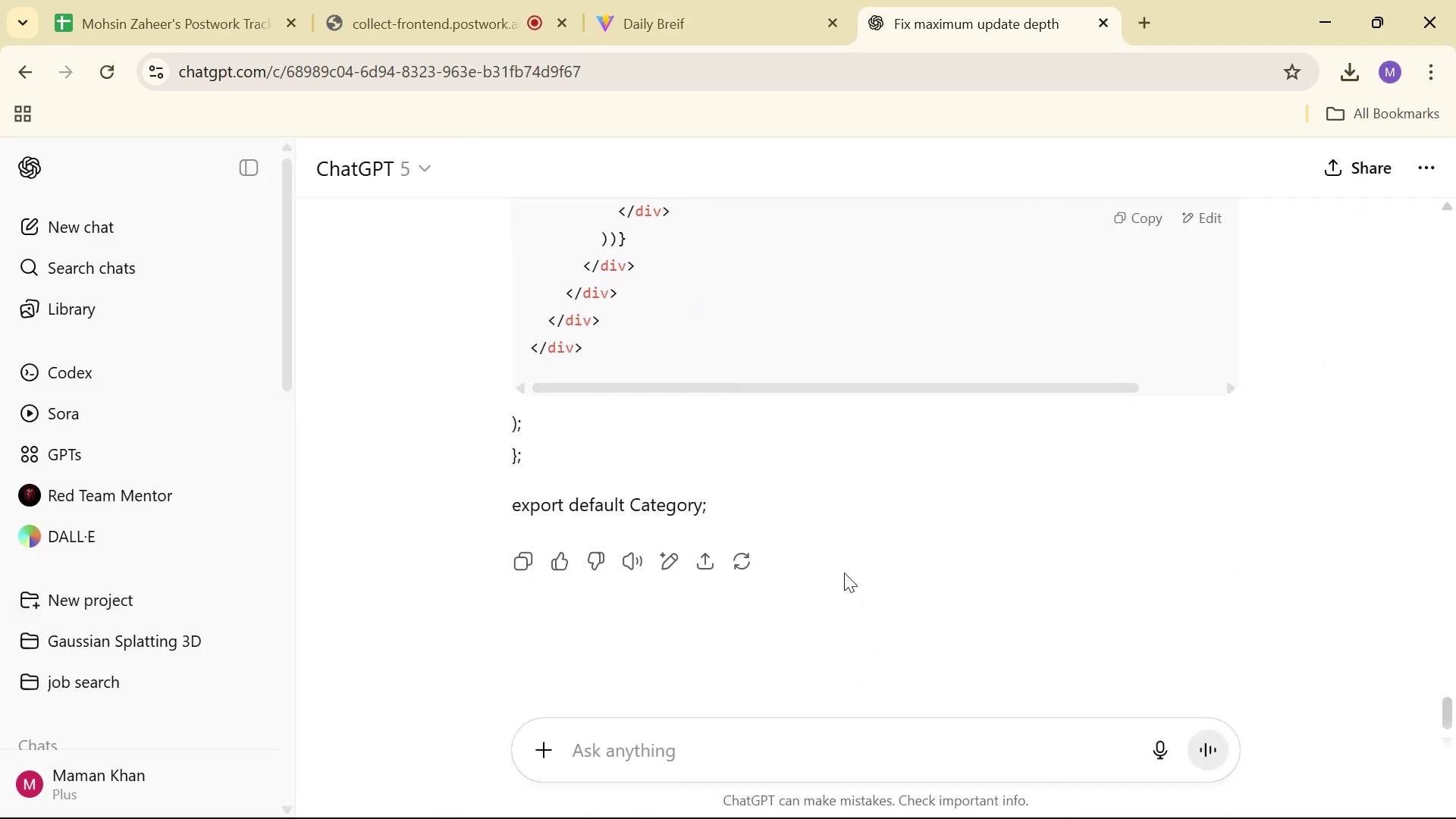 
left_click_drag(start_coordinate=[733, 497], to_coordinate=[488, 427])
 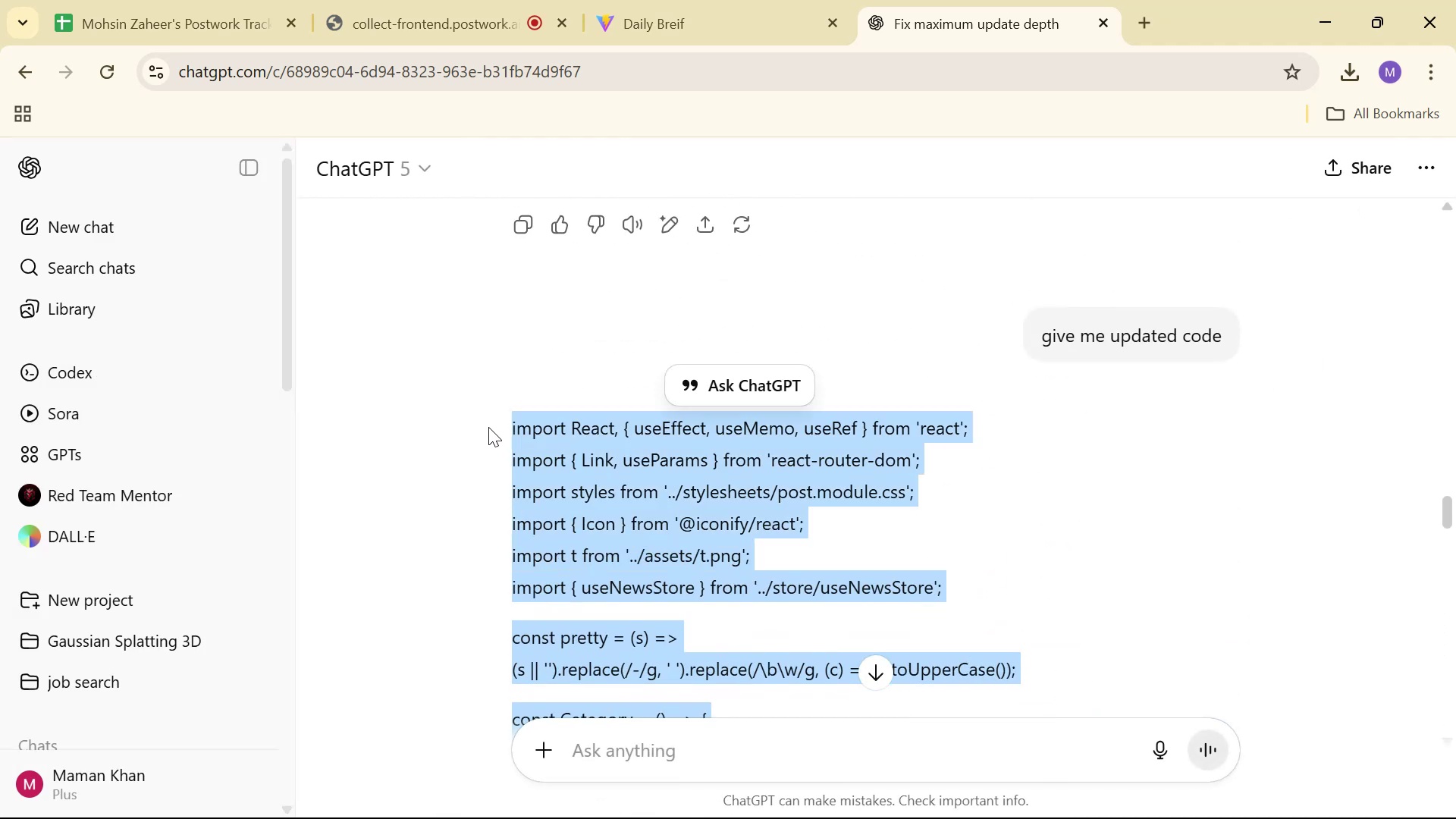 
scroll: coordinate [549, 539], scroll_direction: up, amount: 30.0
 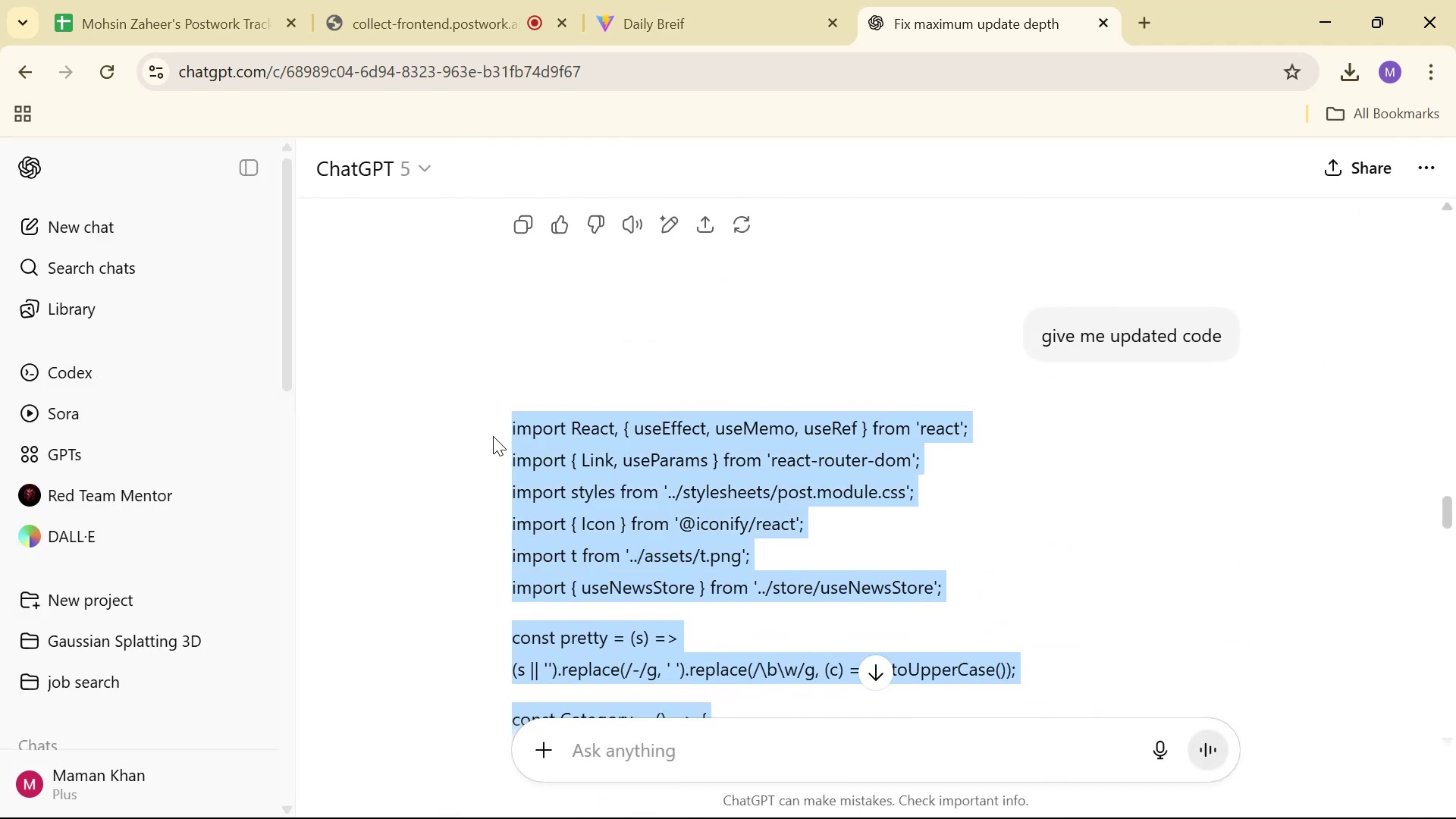 
key(Control+C)
 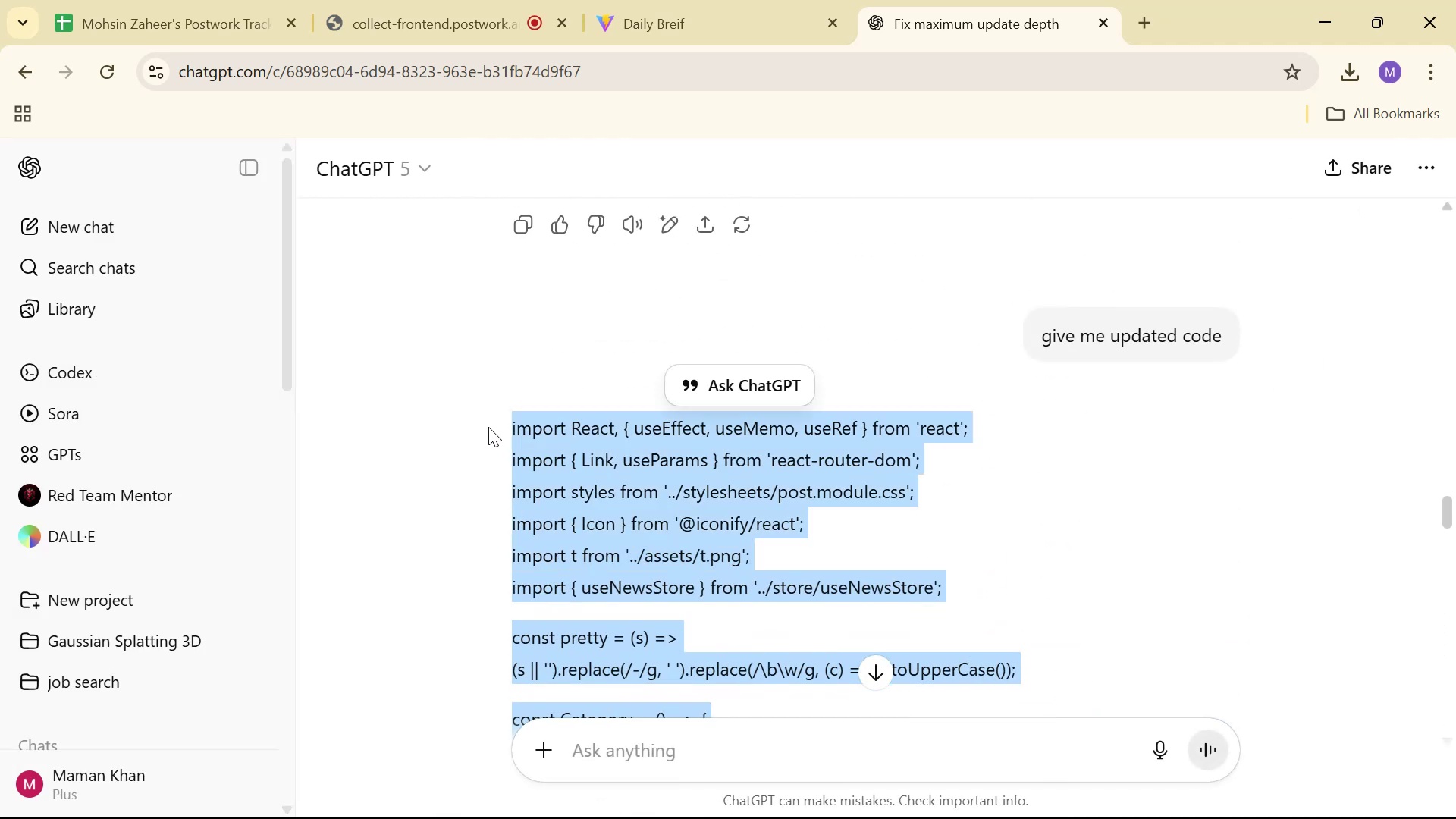 
key(Control+C)
 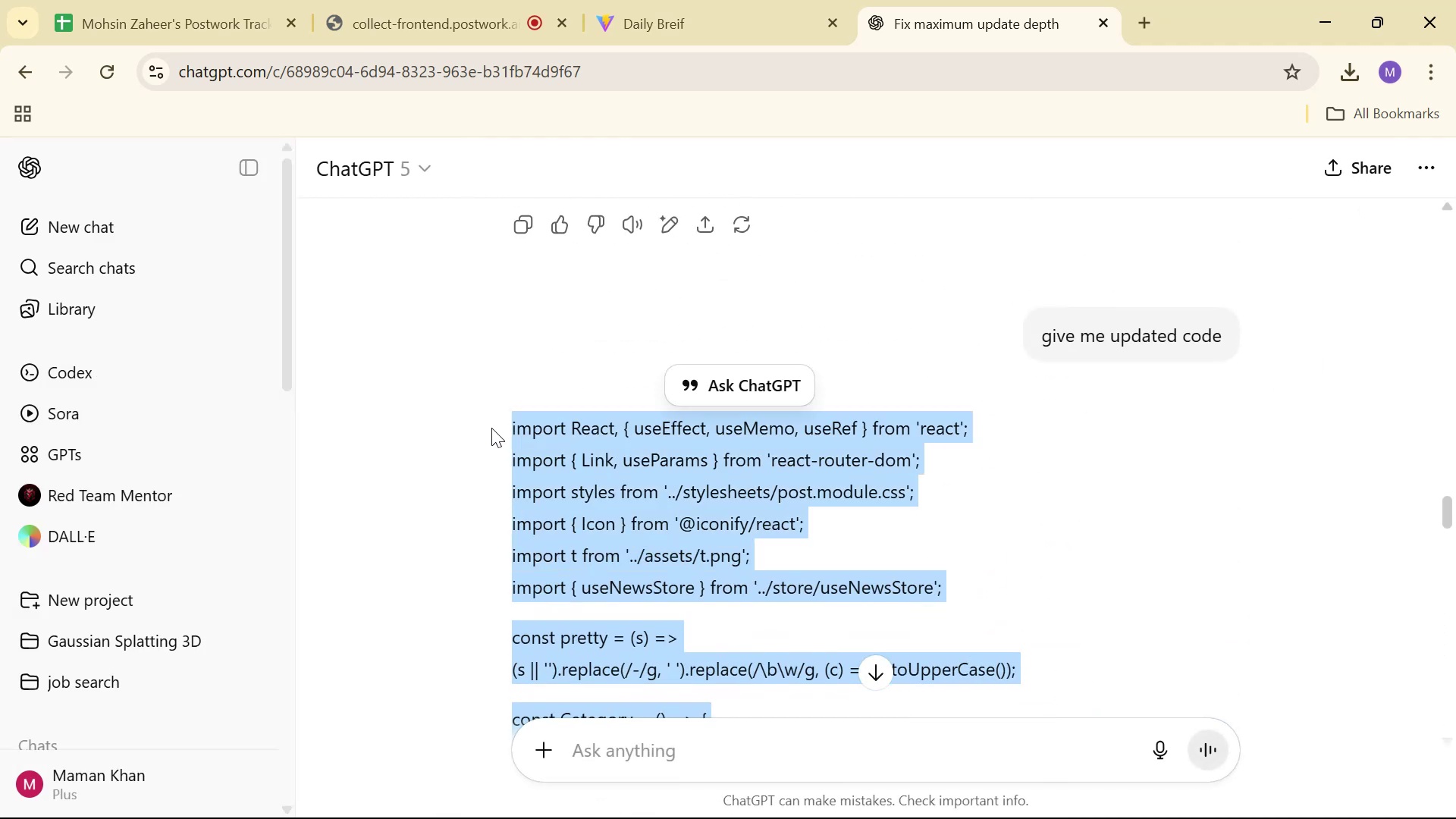 
key(Alt+AltLeft)
 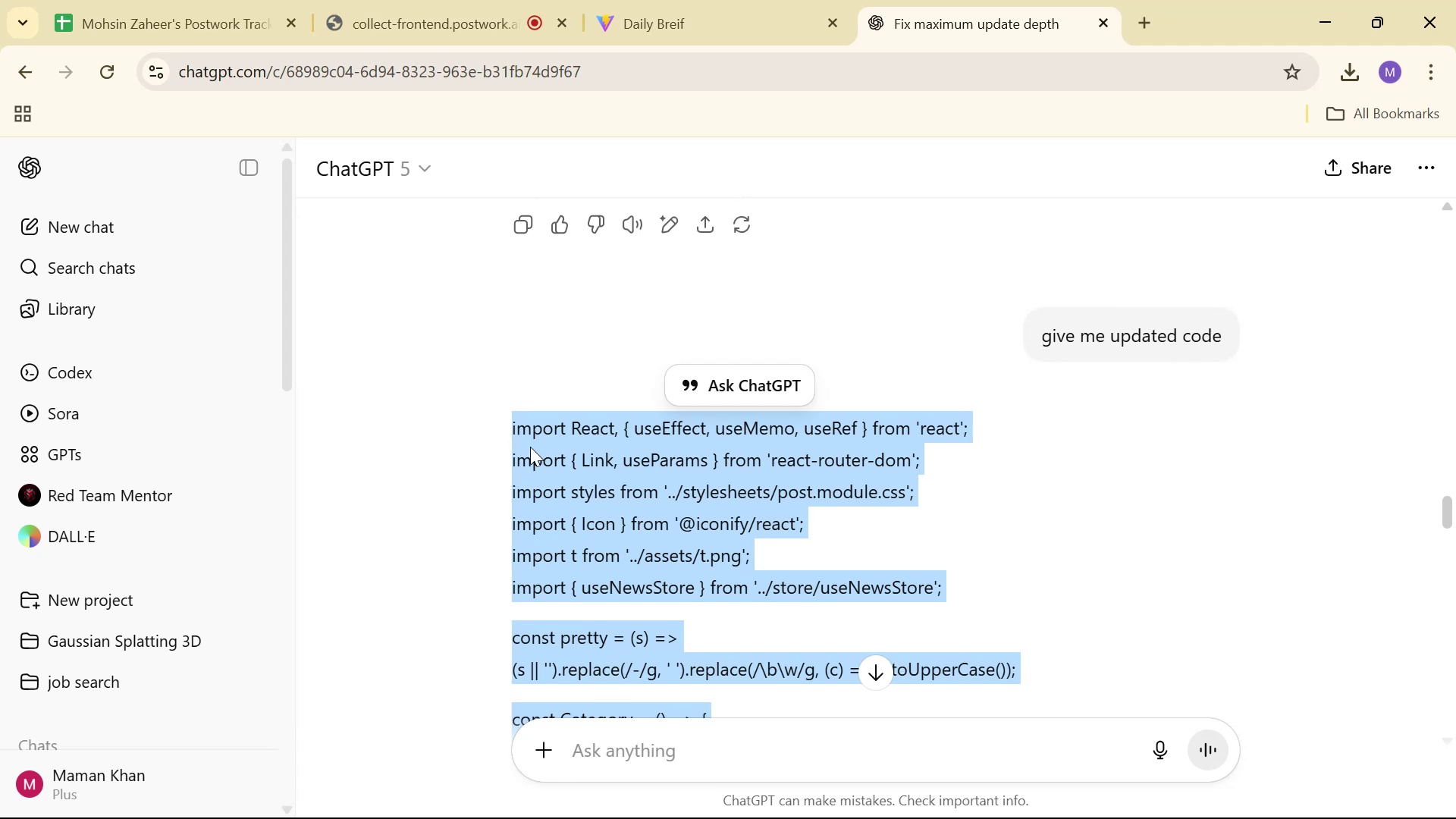 
key(Alt+Tab)
 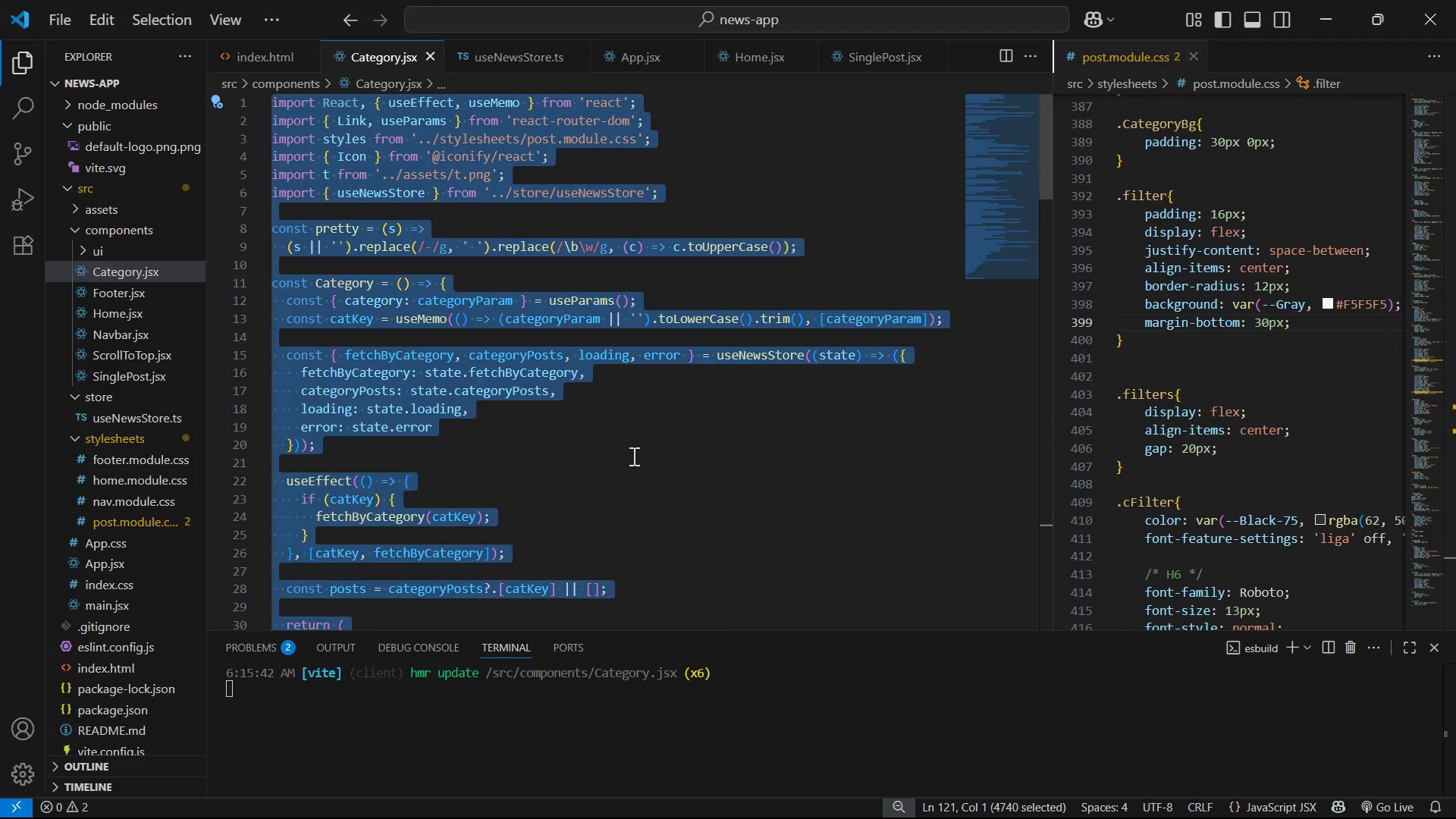 
key(Control+V)
 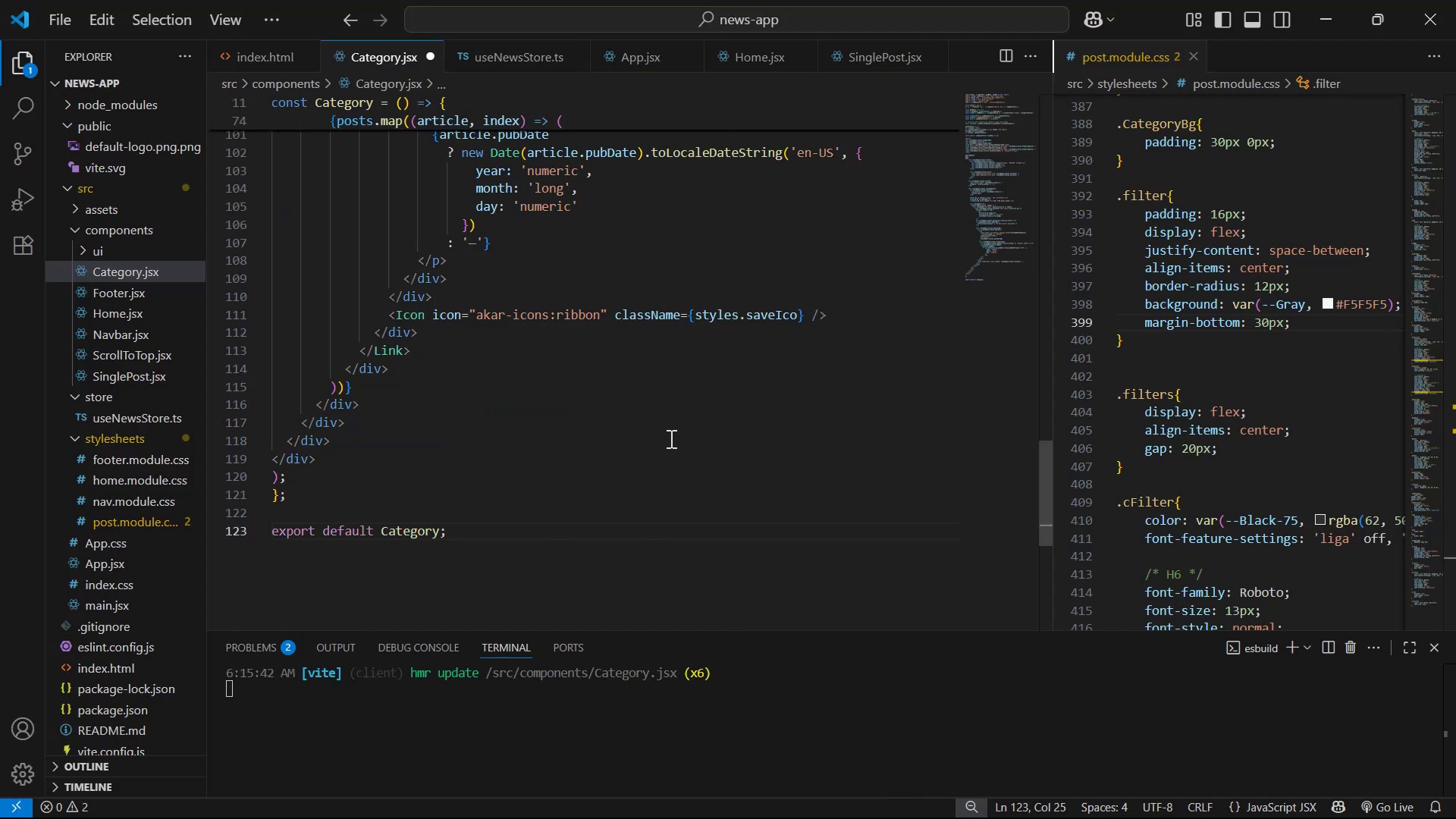 
scroll: coordinate [677, 439], scroll_direction: up, amount: 36.0
 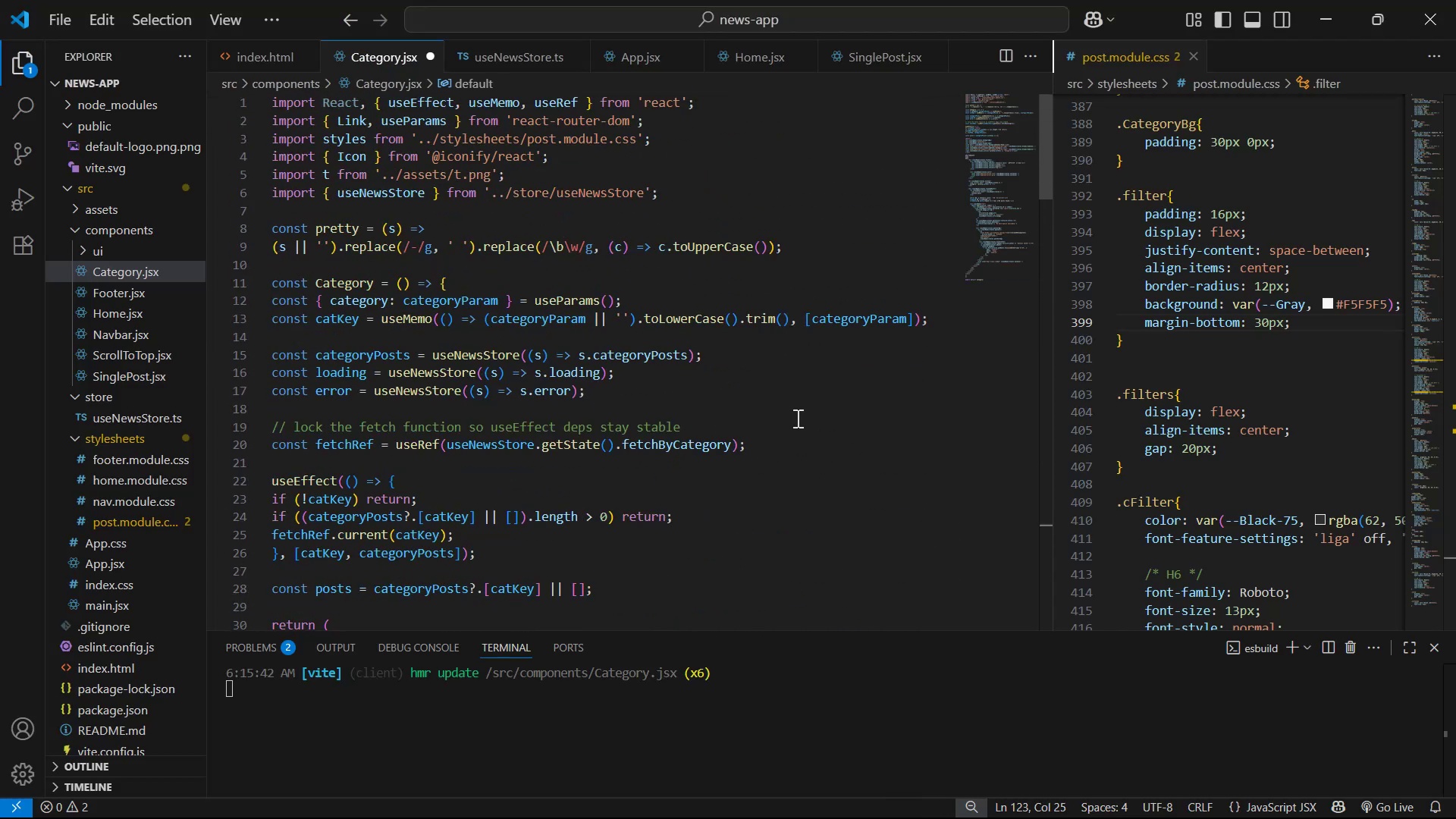 
key(Control+S)
 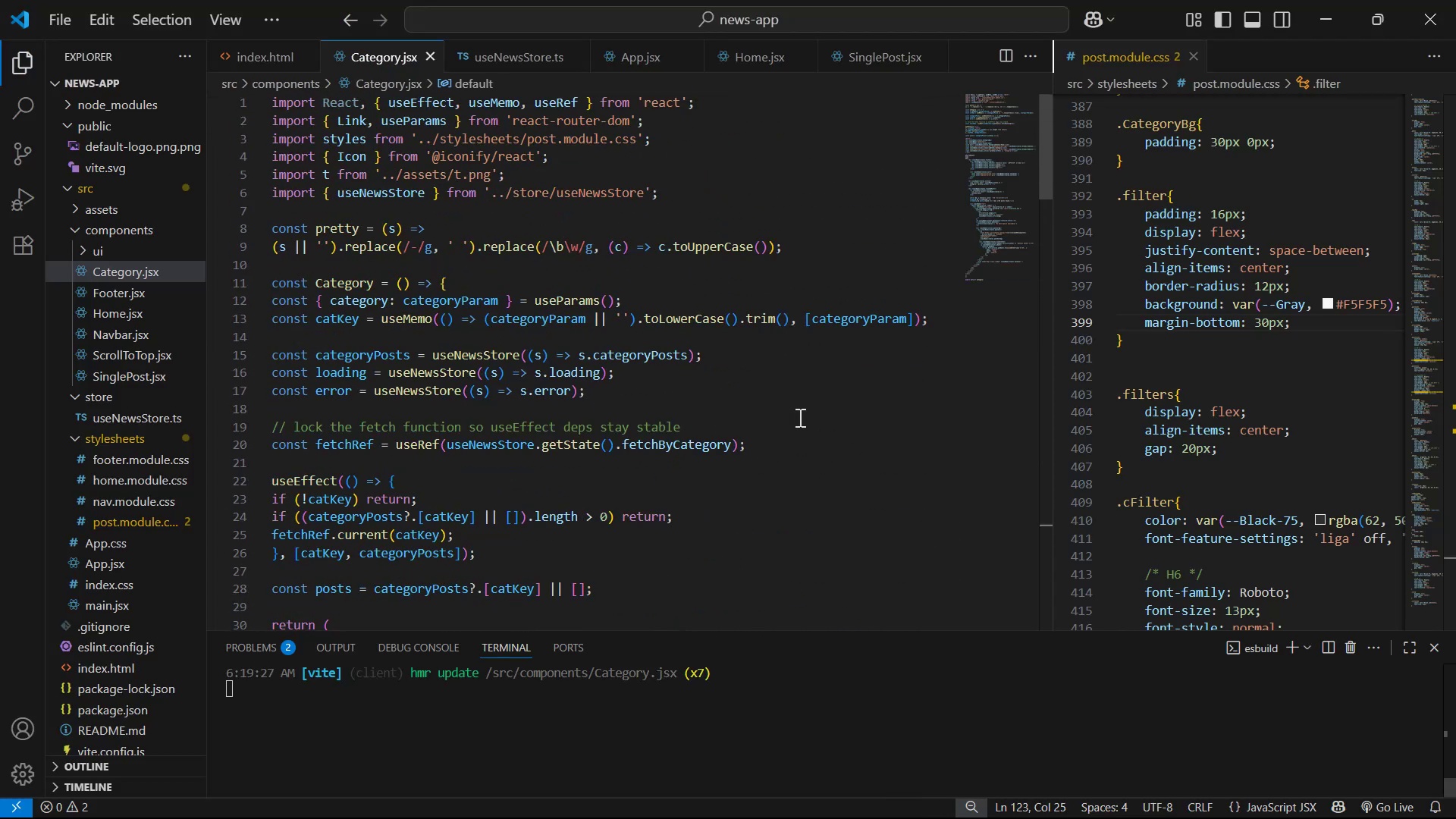 
key(Control+S)
 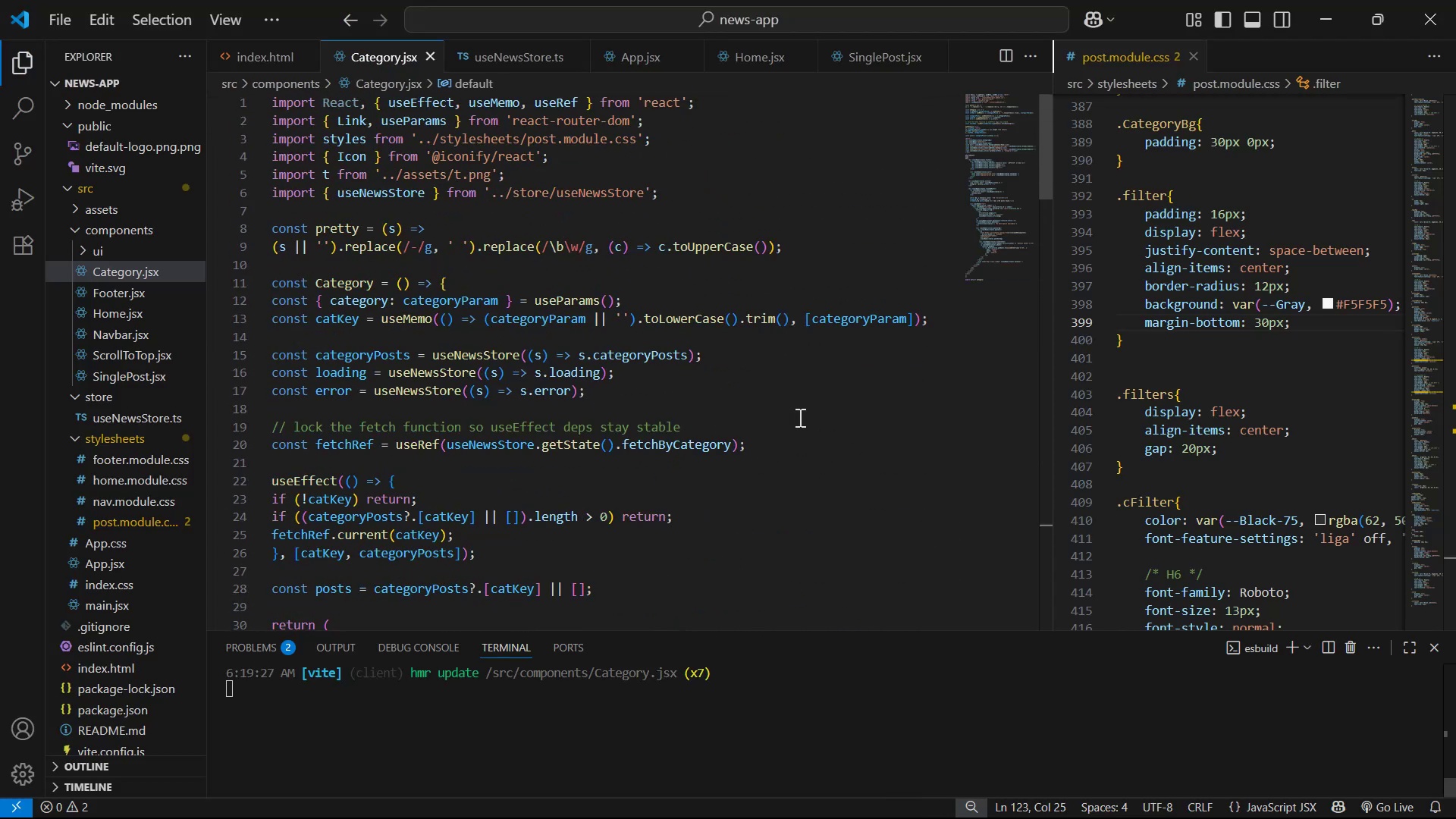 
key(Control+S)
 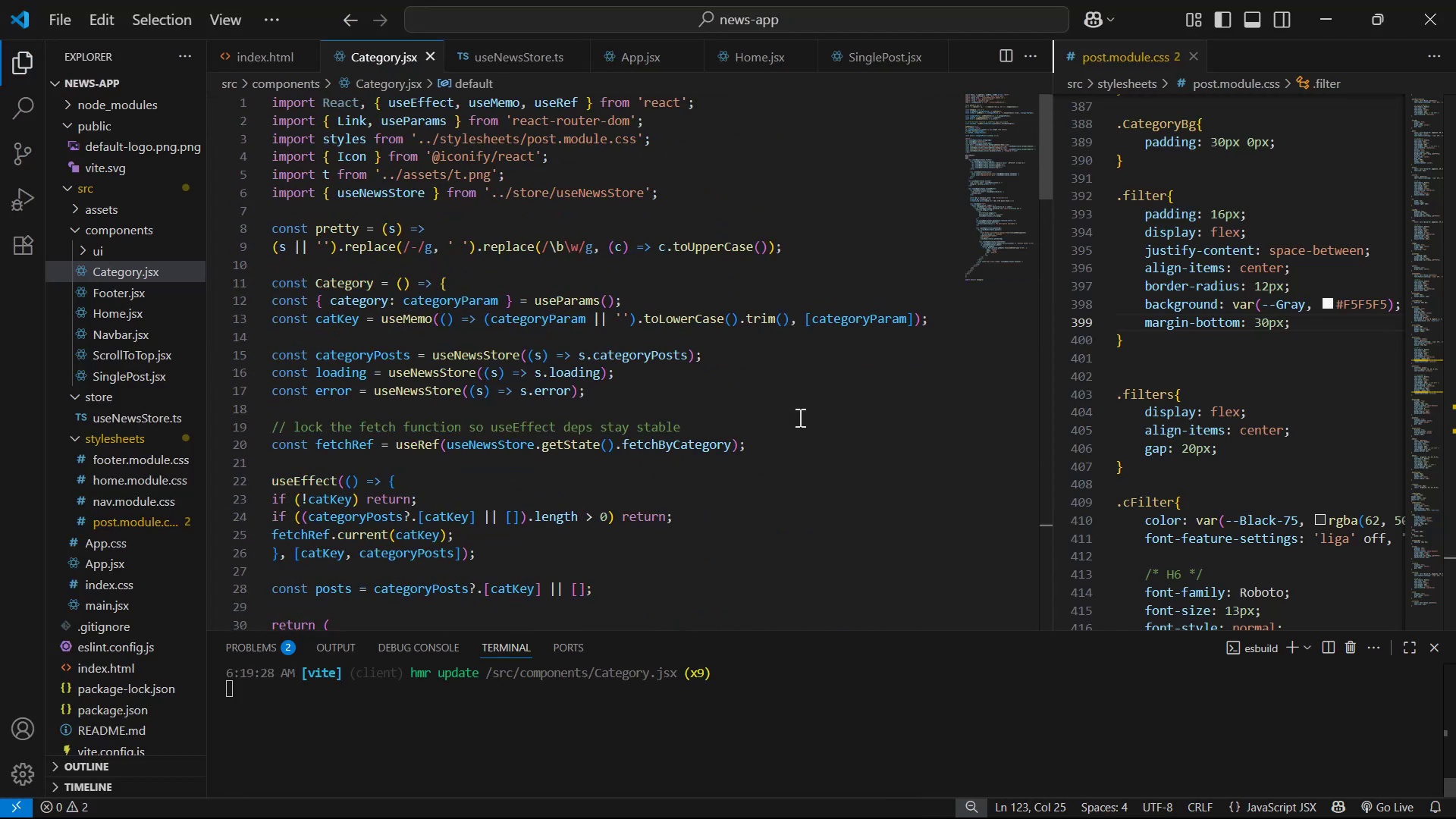 
key(Alt+Tab)
 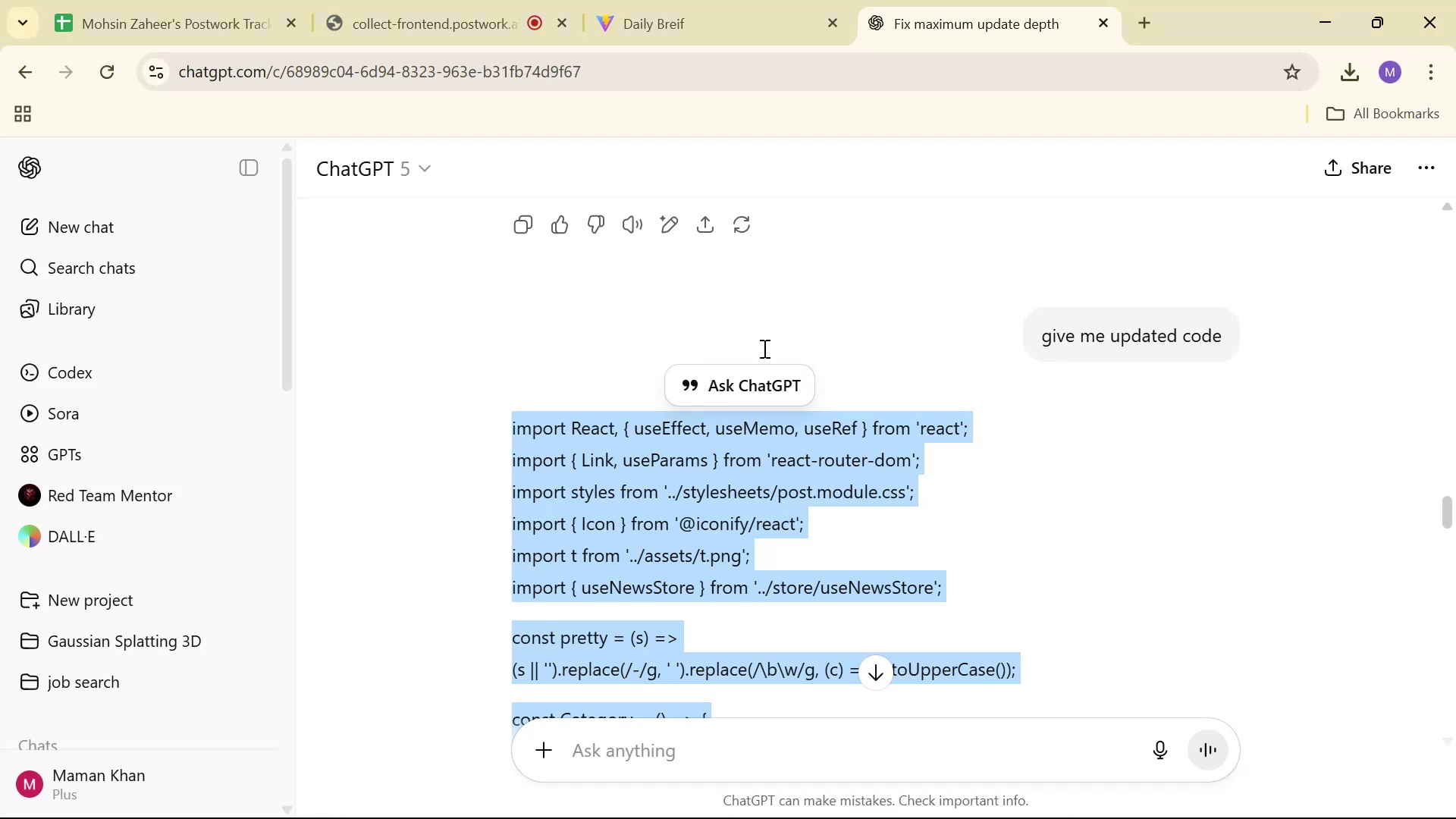 
left_click([745, 16])
 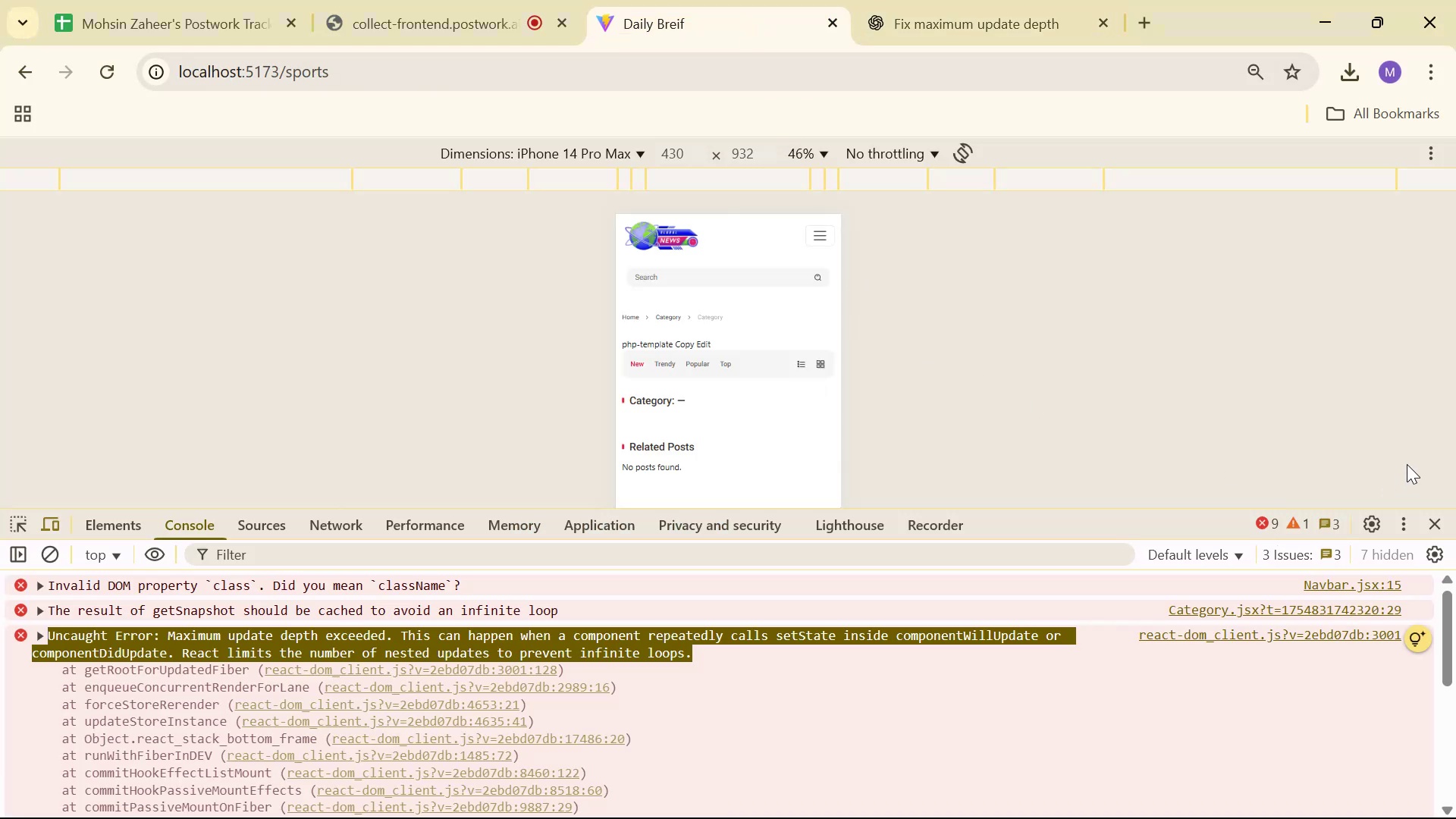 
left_click([1427, 515])
 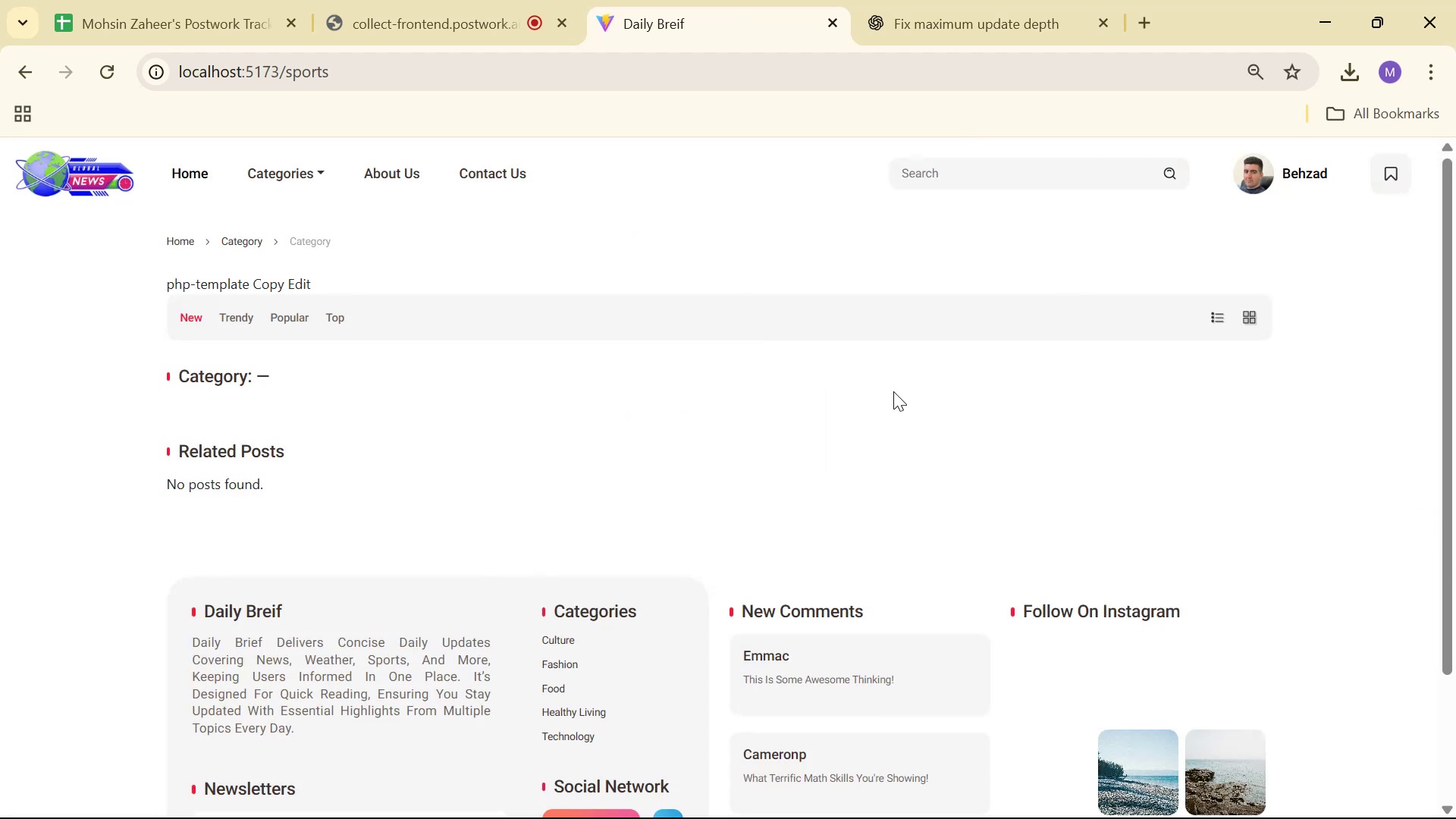 
scroll: coordinate [887, 404], scroll_direction: none, amount: 0.0
 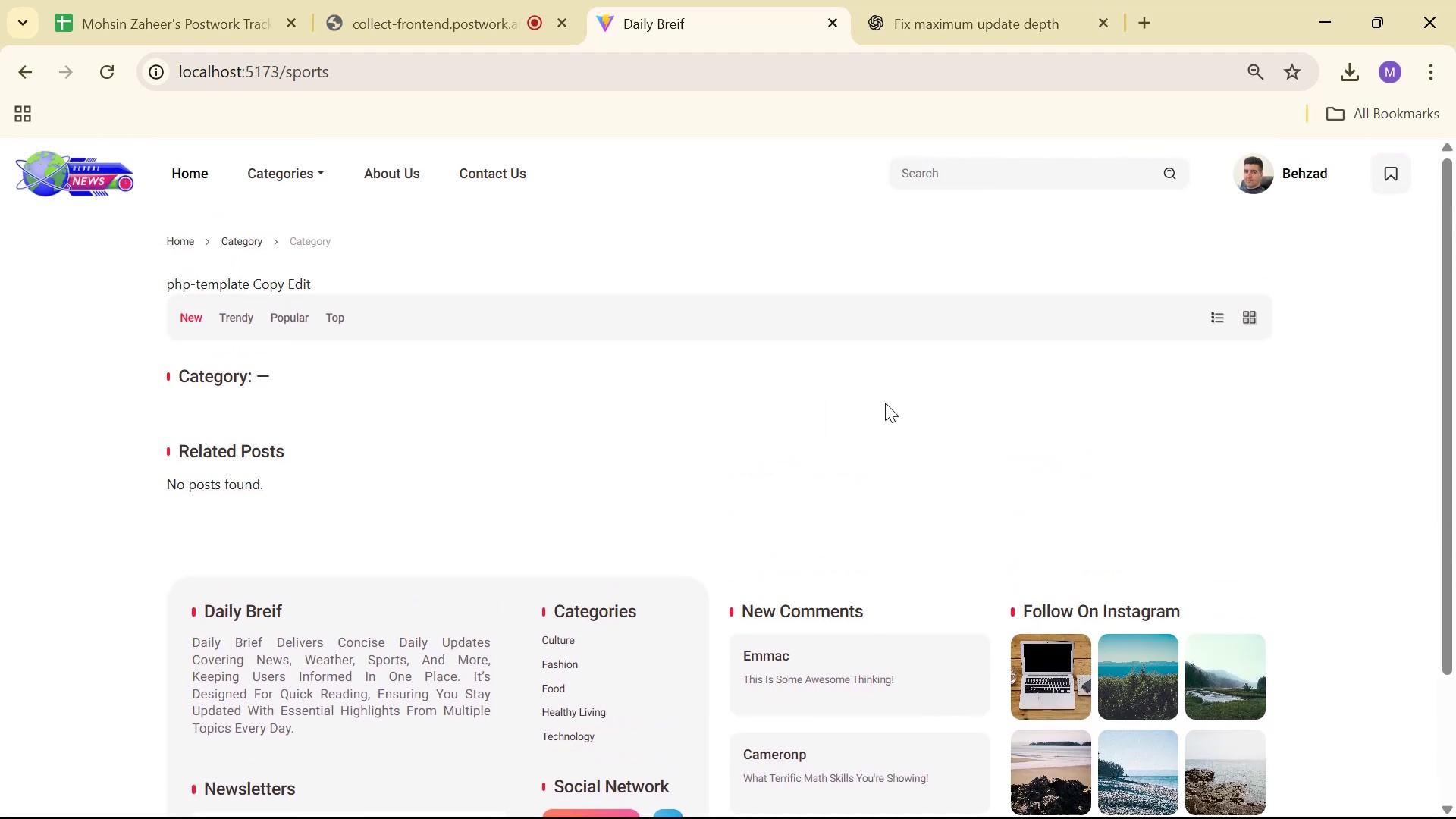 
hold_key(key=ShiftLeft, duration=1.52)
 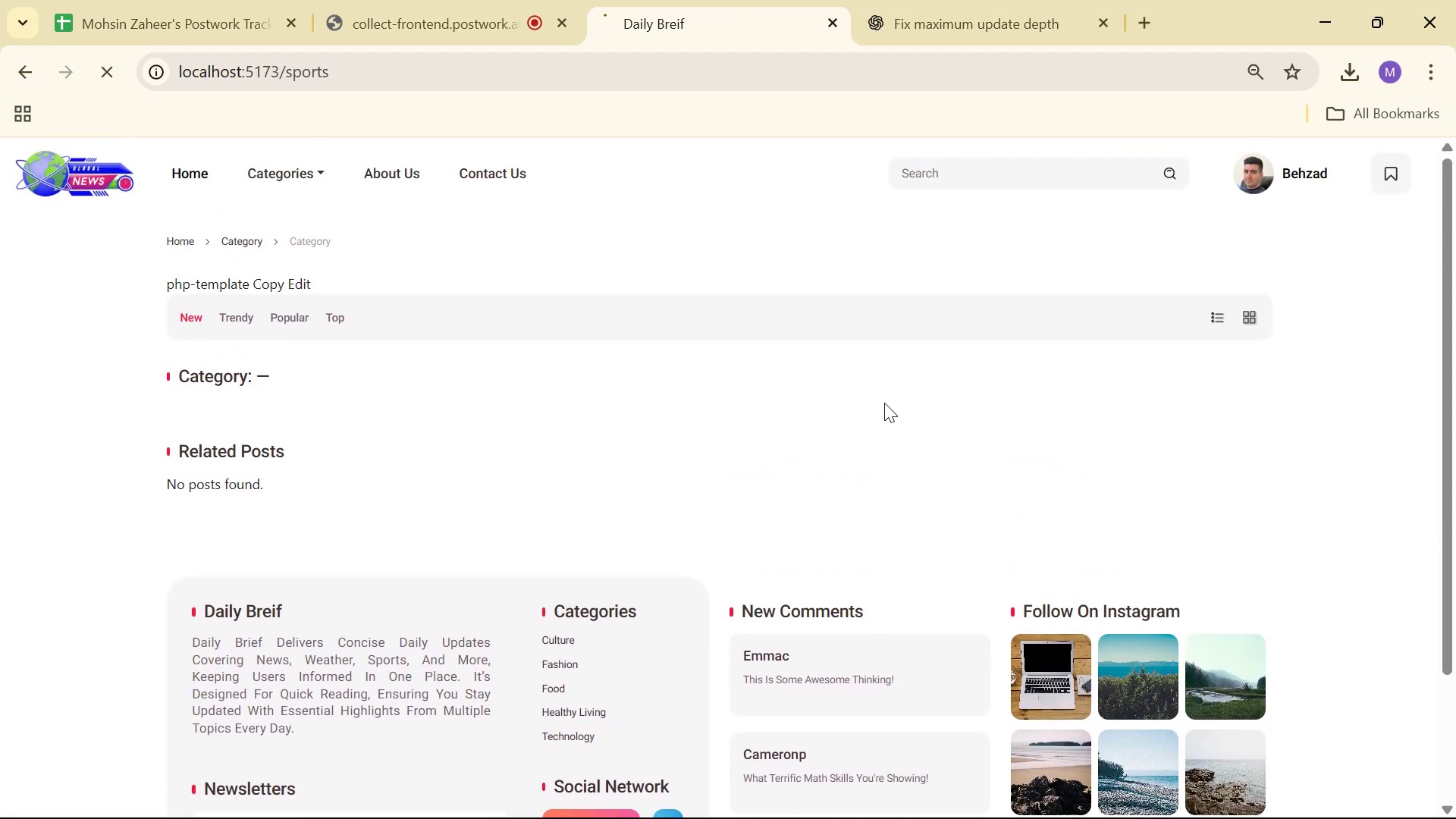 
key(Control+Shift+R)
 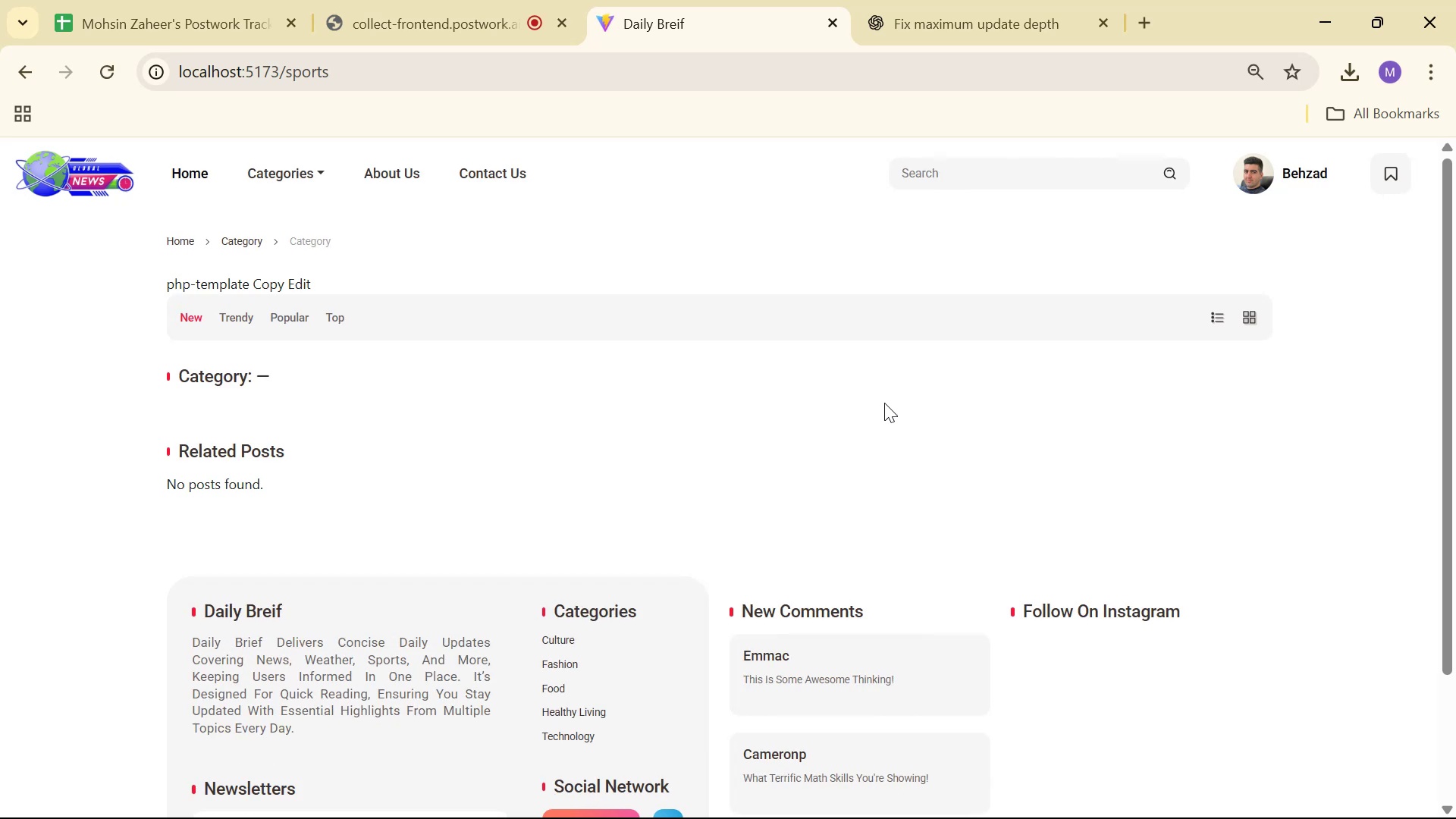 
left_click_drag(start_coordinate=[256, 366], to_coordinate=[318, 362])
 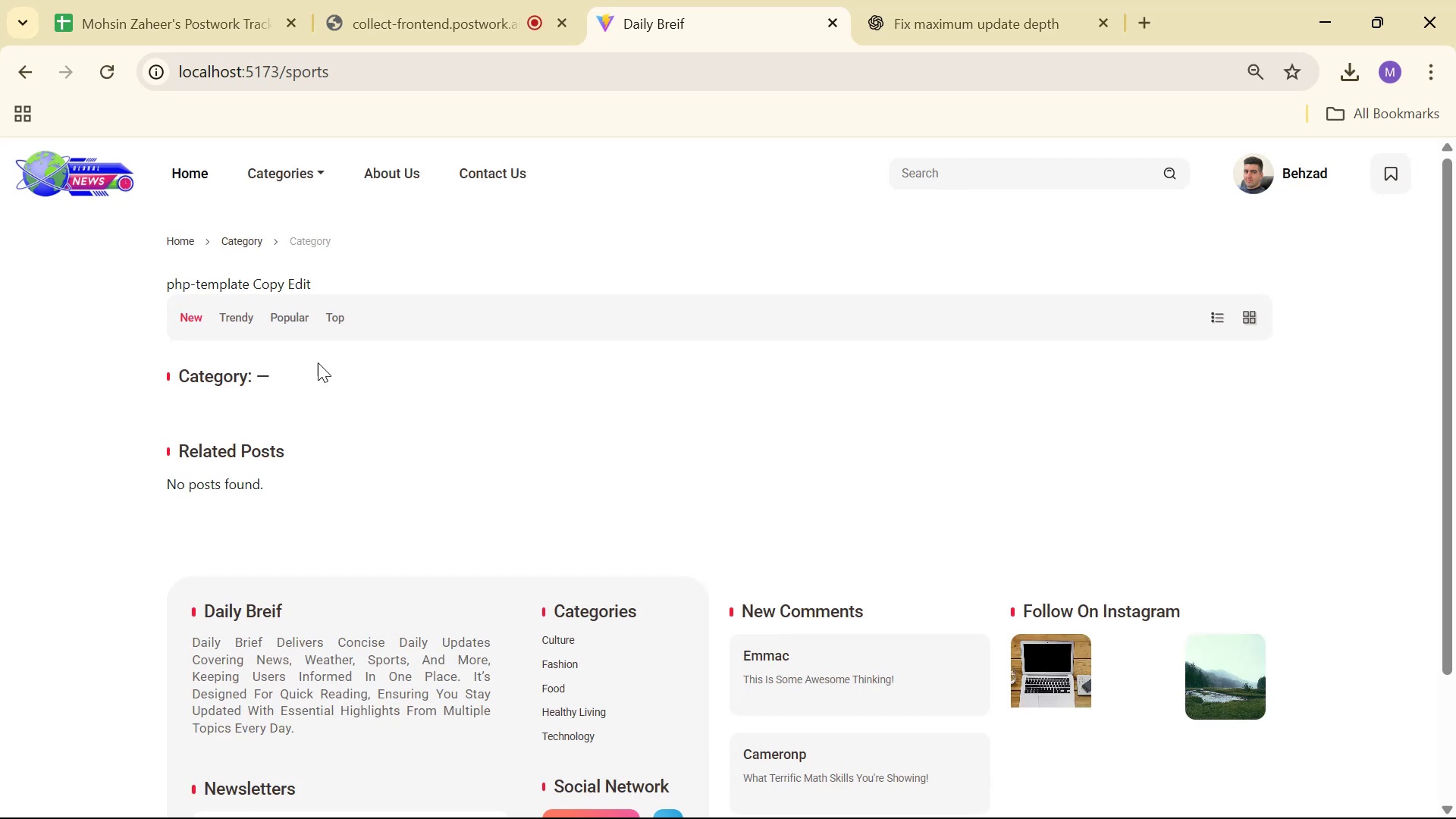 
double_click([318, 362])
 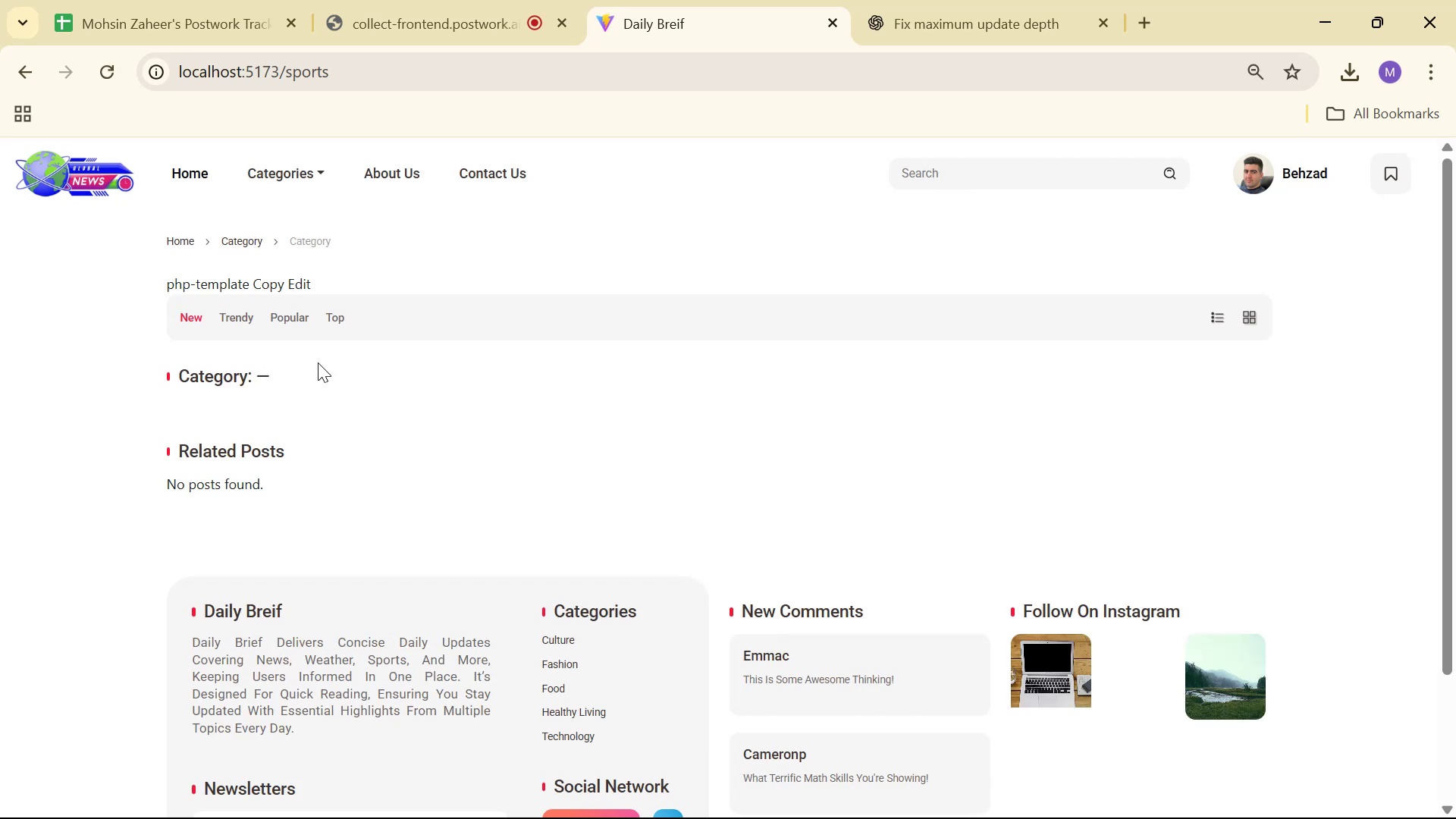 
triple_click([318, 362])
 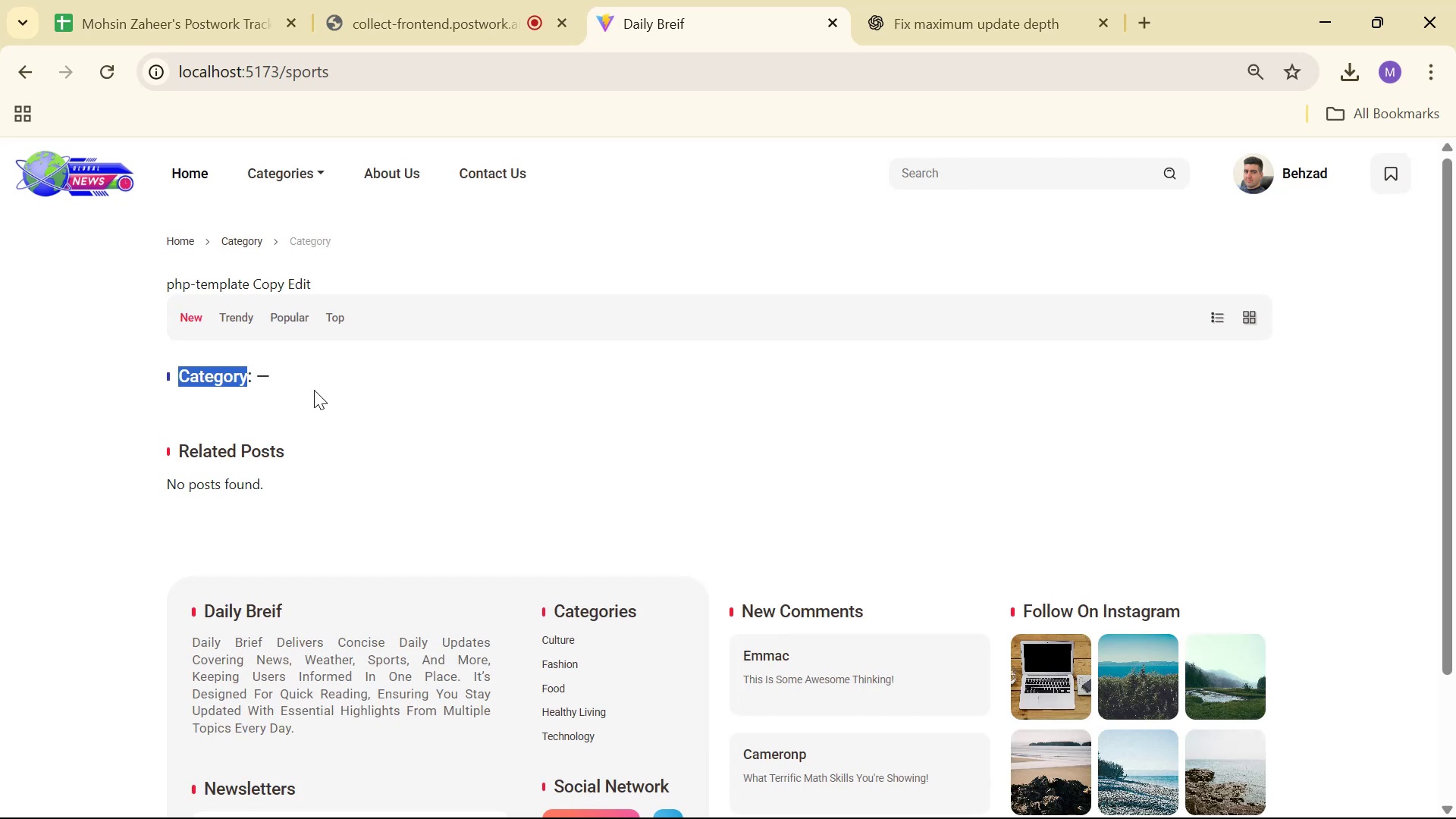 
triple_click([314, 390])
 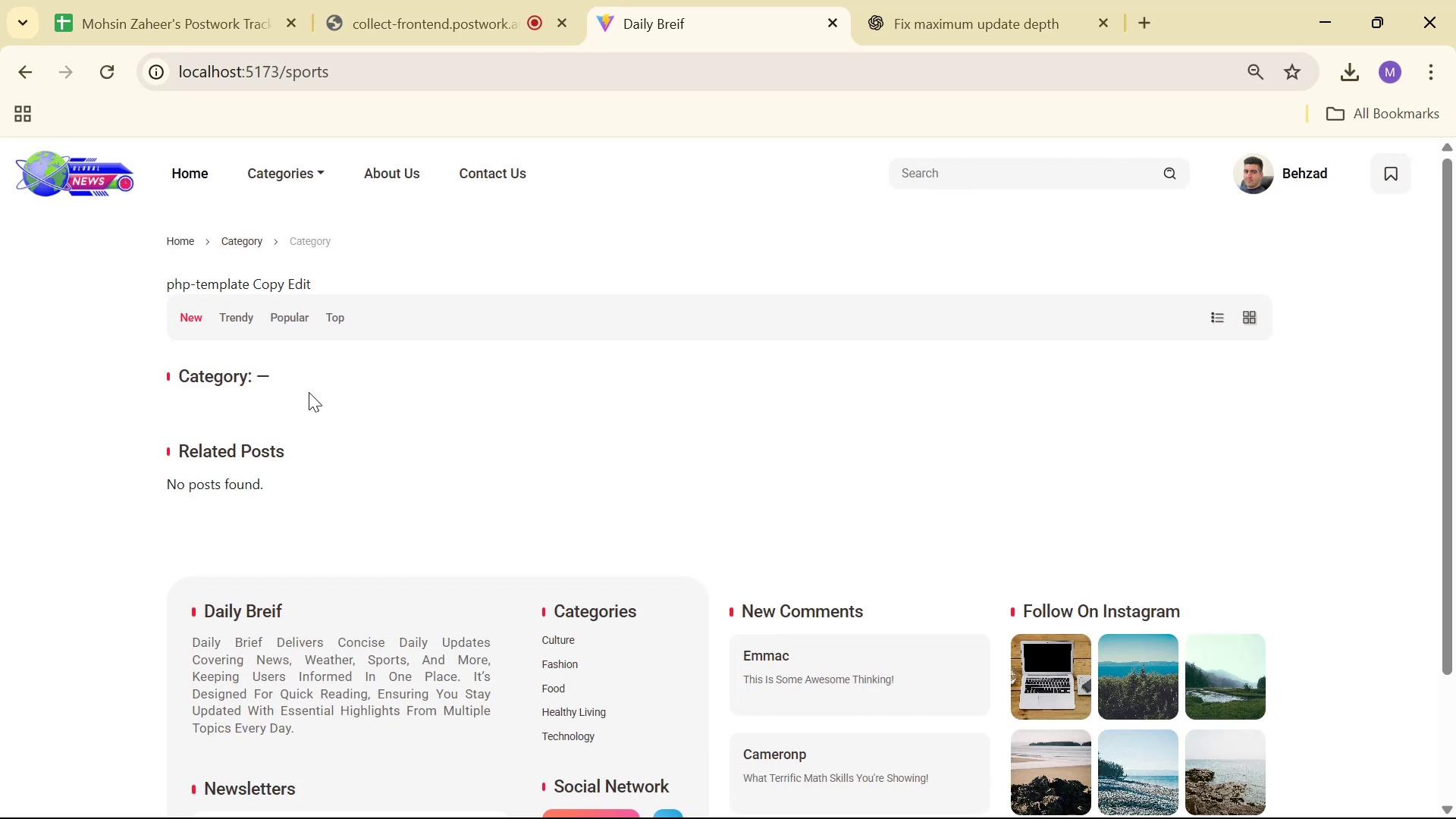 
left_click_drag(start_coordinate=[295, 392], to_coordinate=[231, 379])
 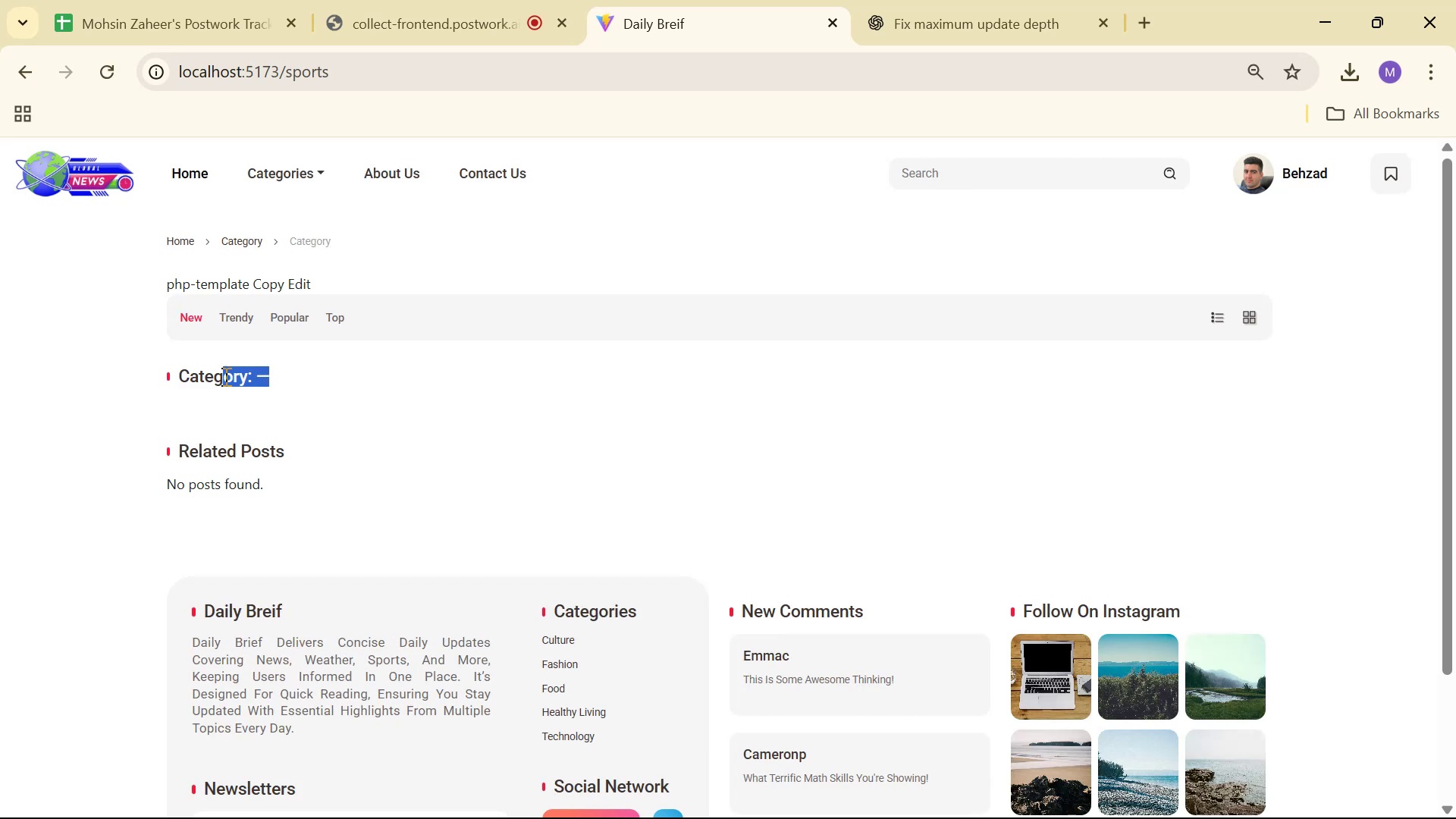 
triple_click([231, 379])
 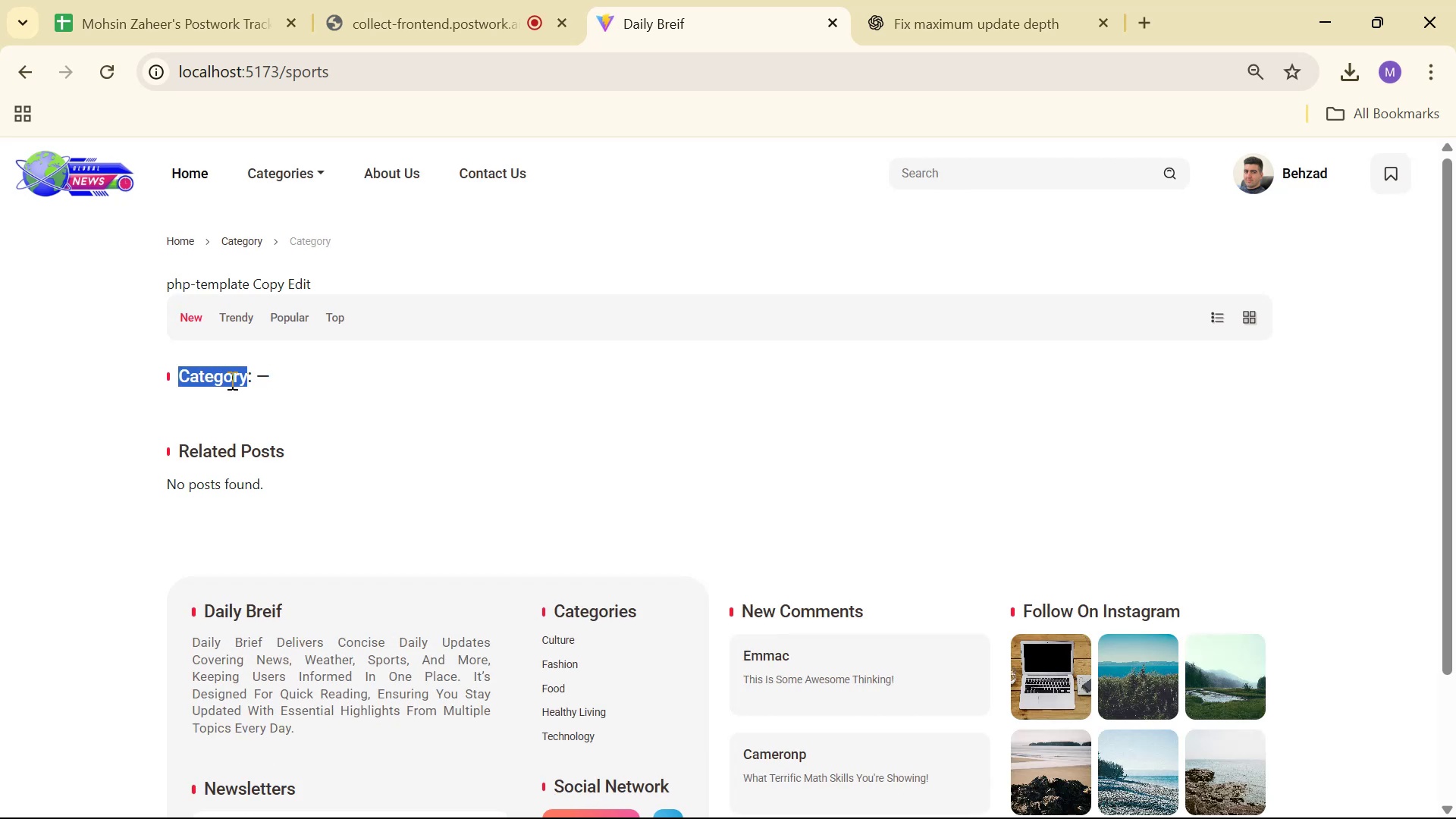 
left_click_drag(start_coordinate=[278, 388], to_coordinate=[285, 387])
 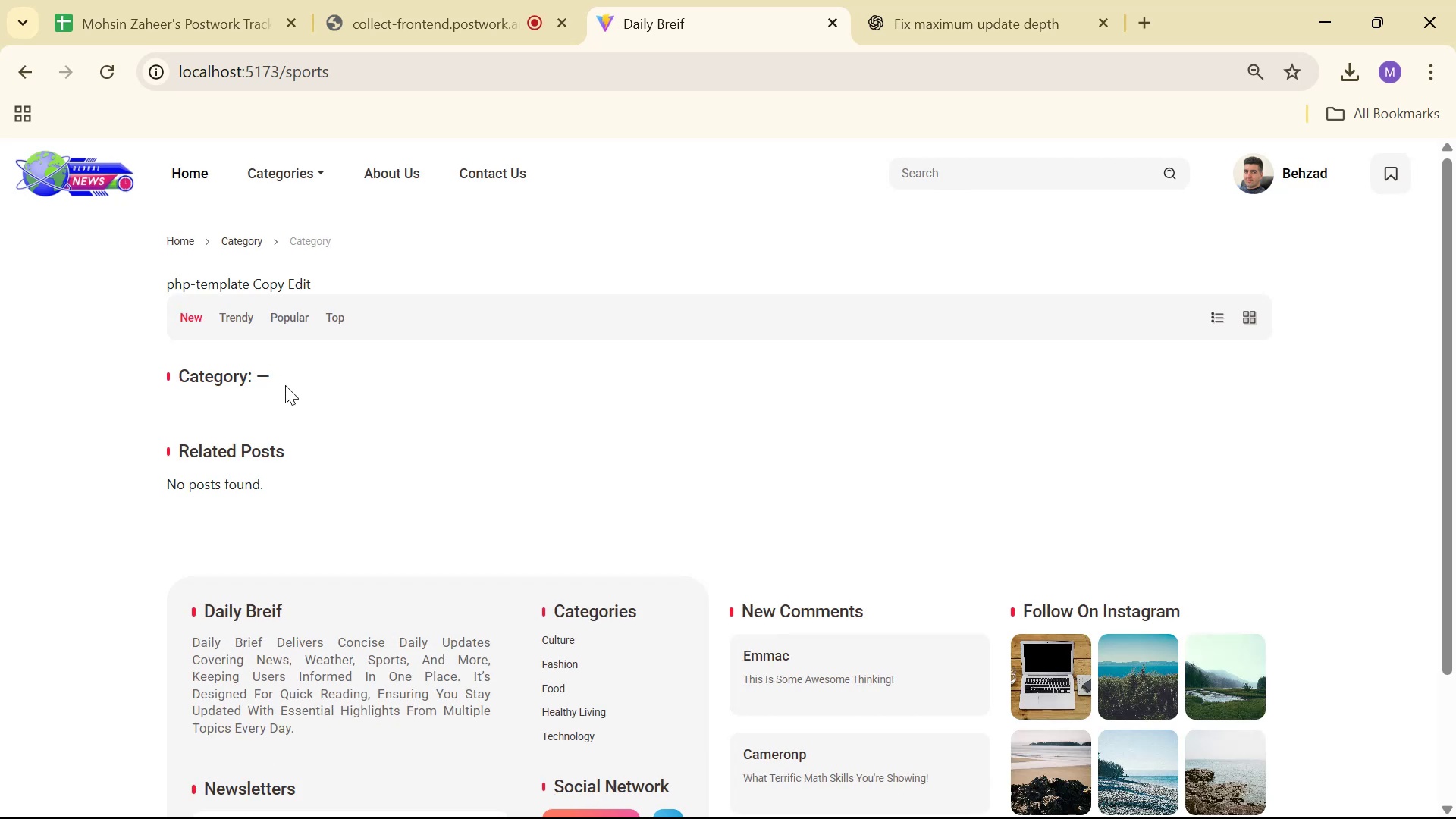 
left_click_drag(start_coordinate=[285, 383], to_coordinate=[262, 383])
 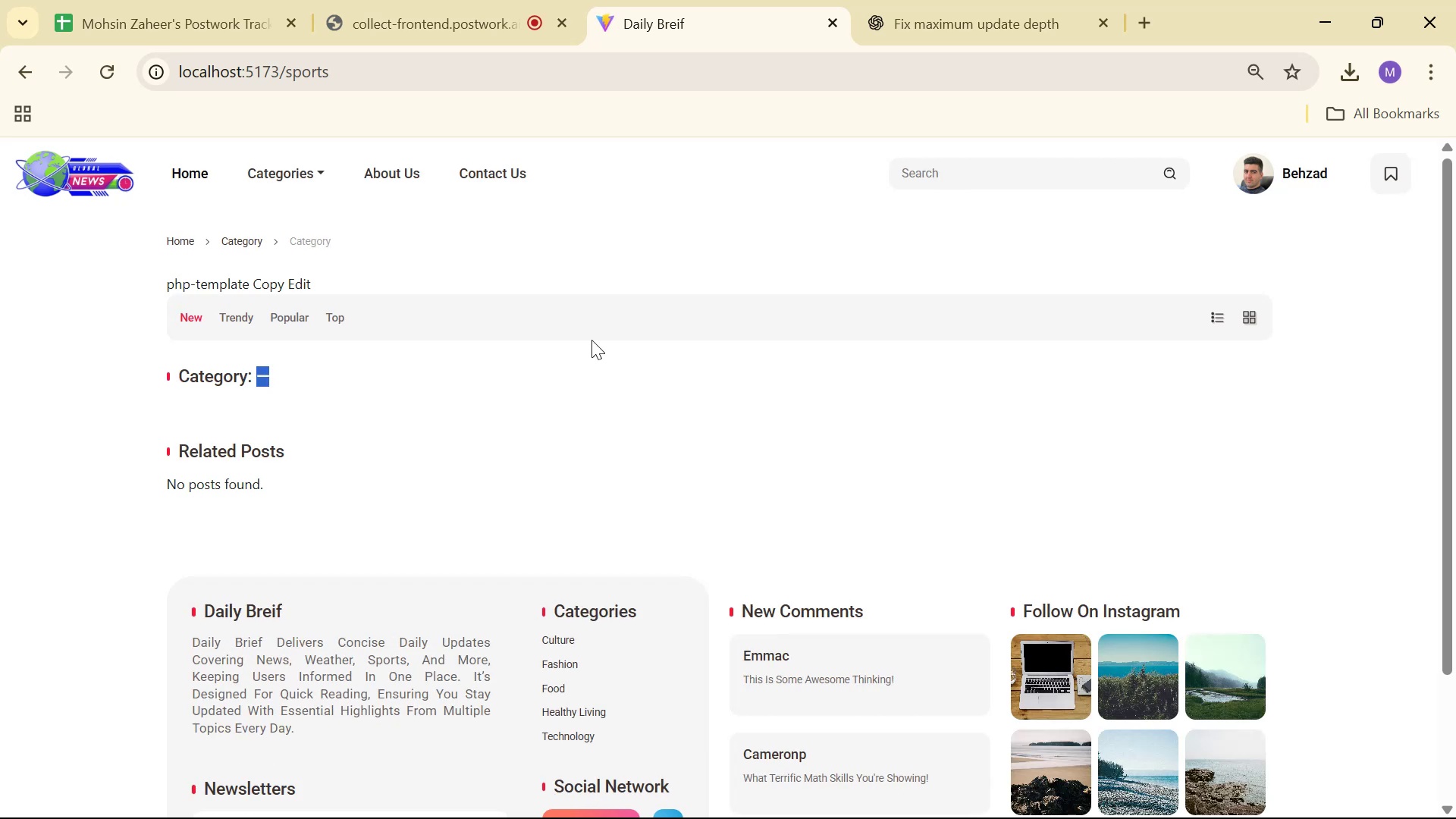 
key(Alt+AltLeft)
 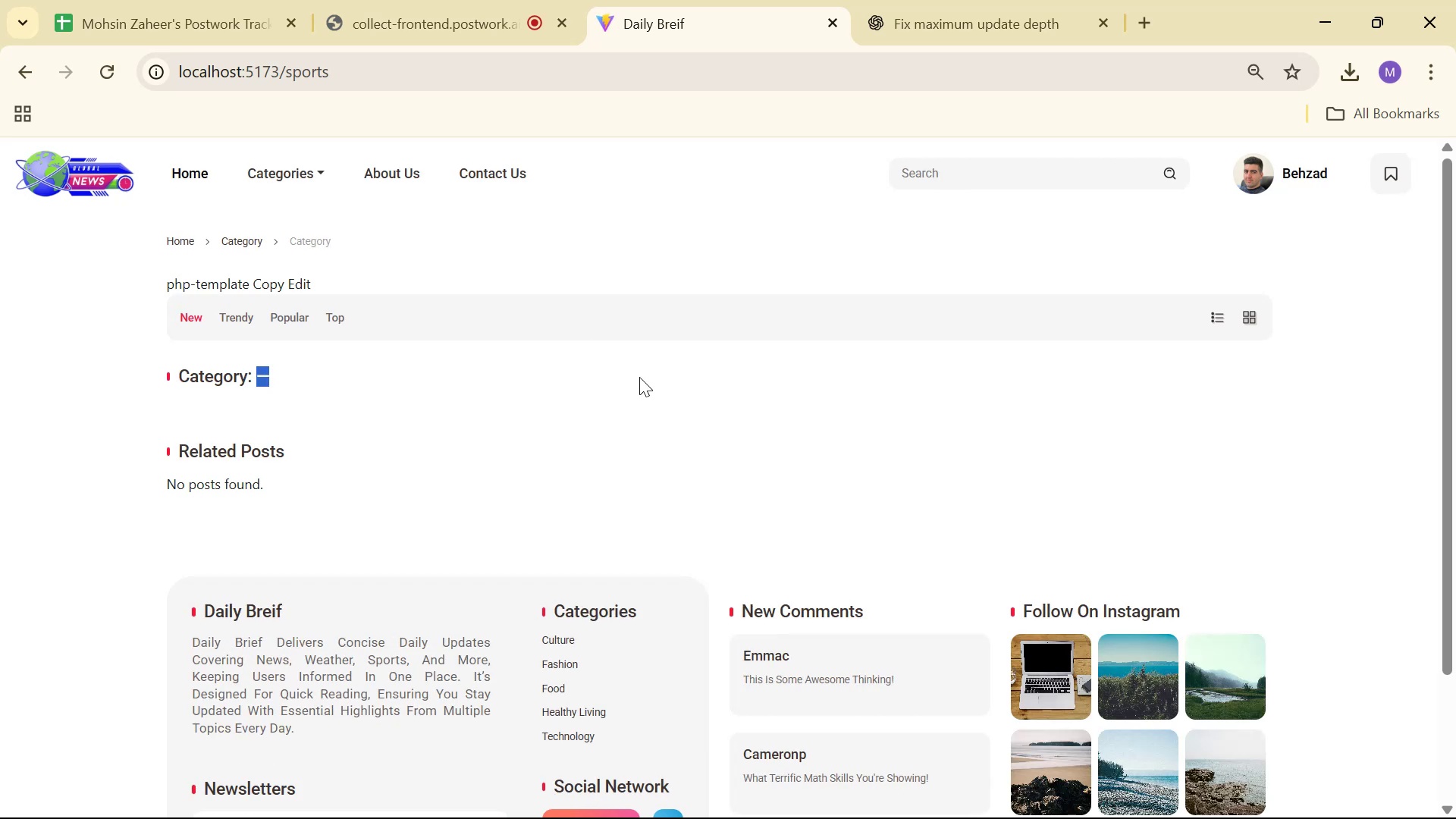 
key(Alt+Tab)
 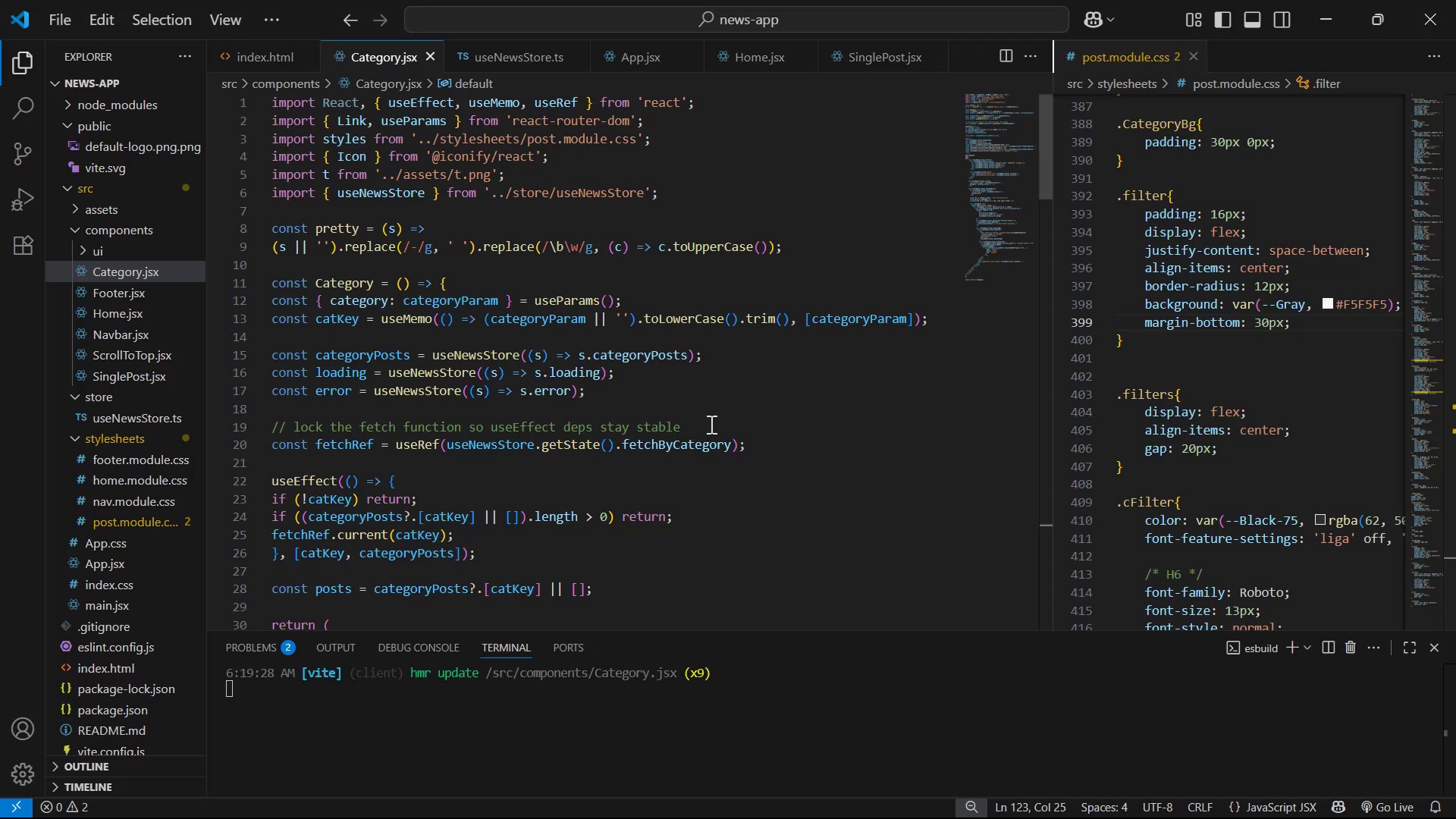 
scroll: coordinate [742, 349], scroll_direction: down, amount: 8.0
 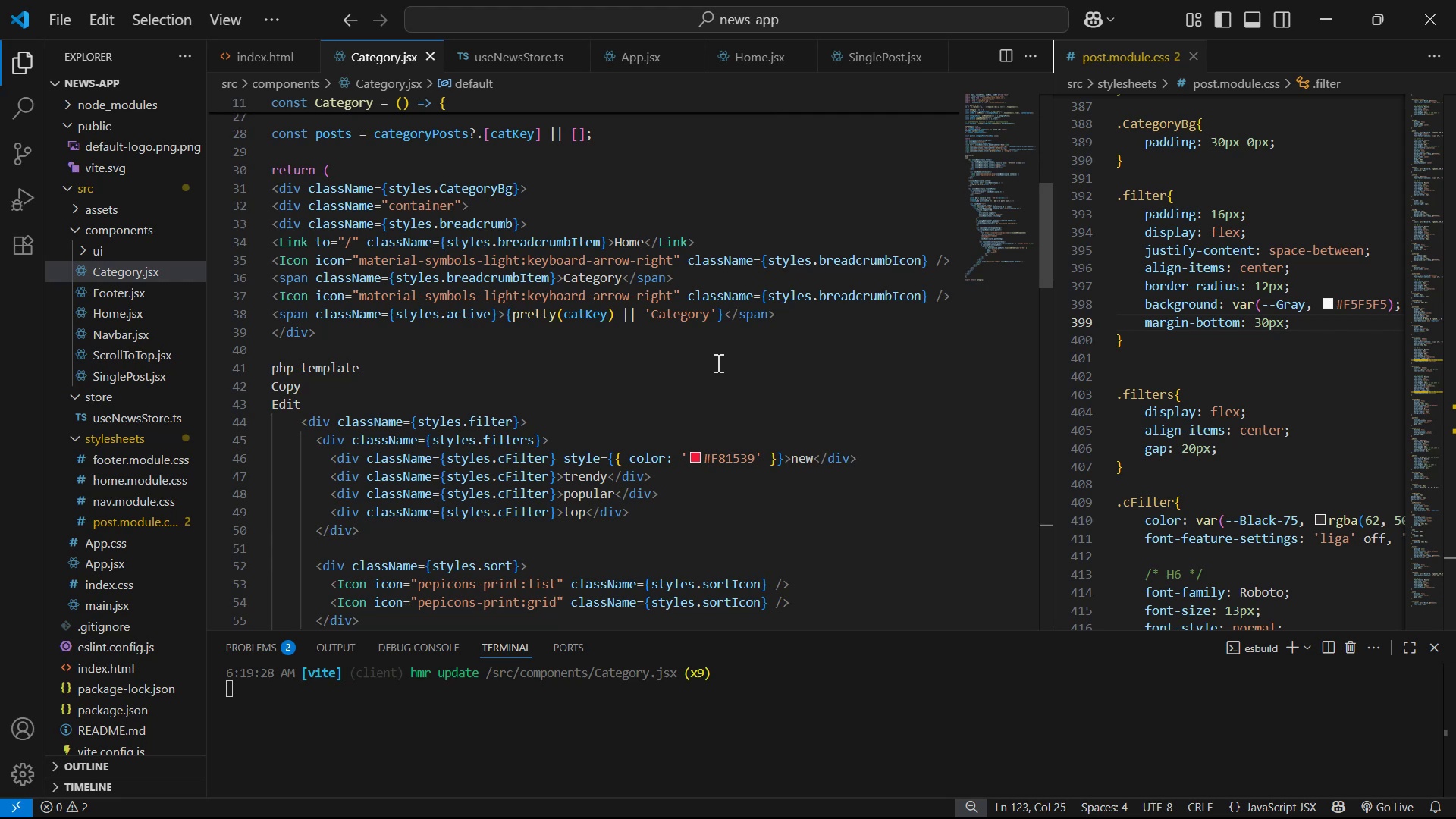 
left_click_drag(start_coordinate=[319, 397], to_coordinate=[497, 411])
 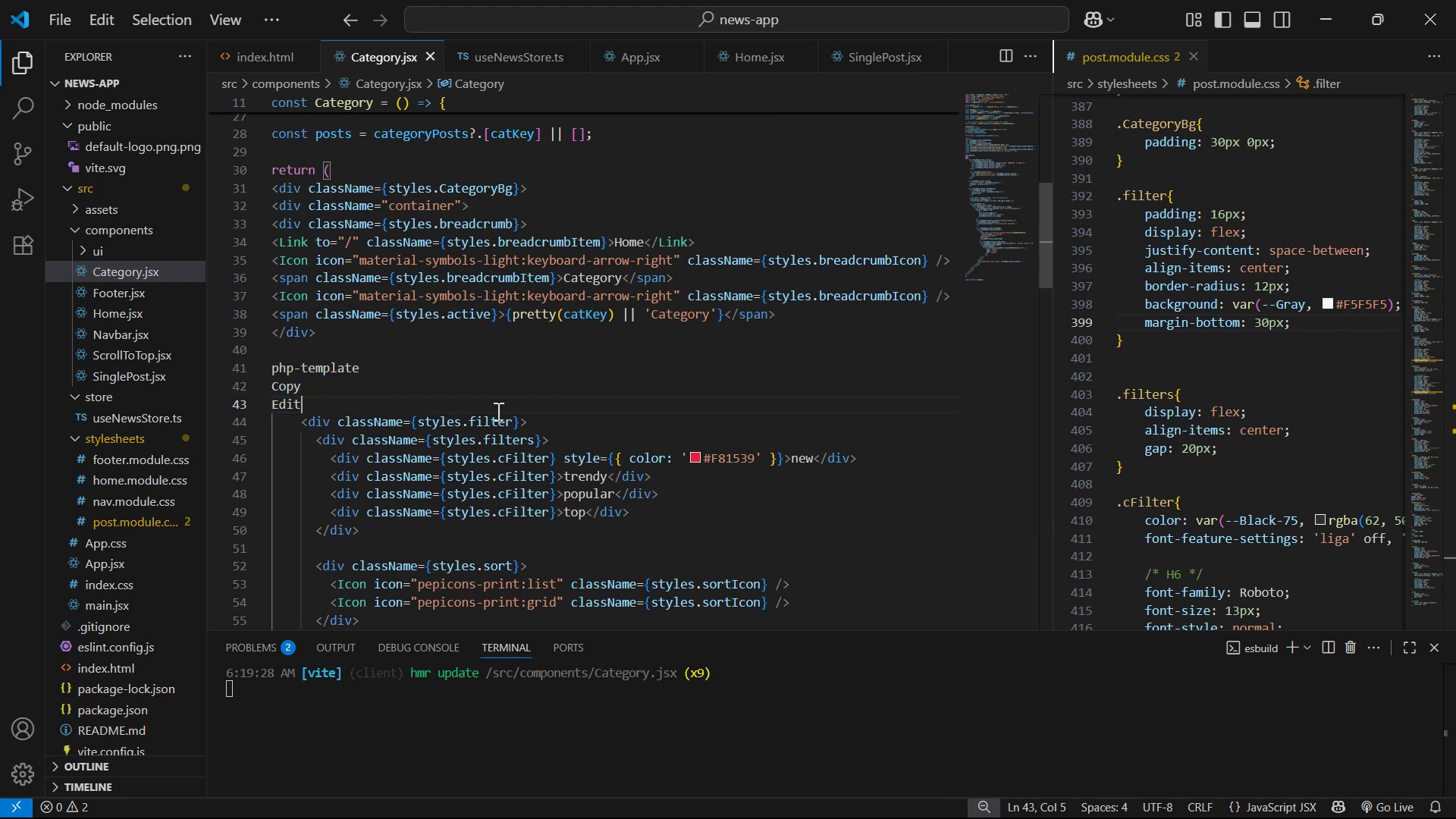 
left_click_drag(start_coordinate=[482, 405], to_coordinate=[263, 366])
 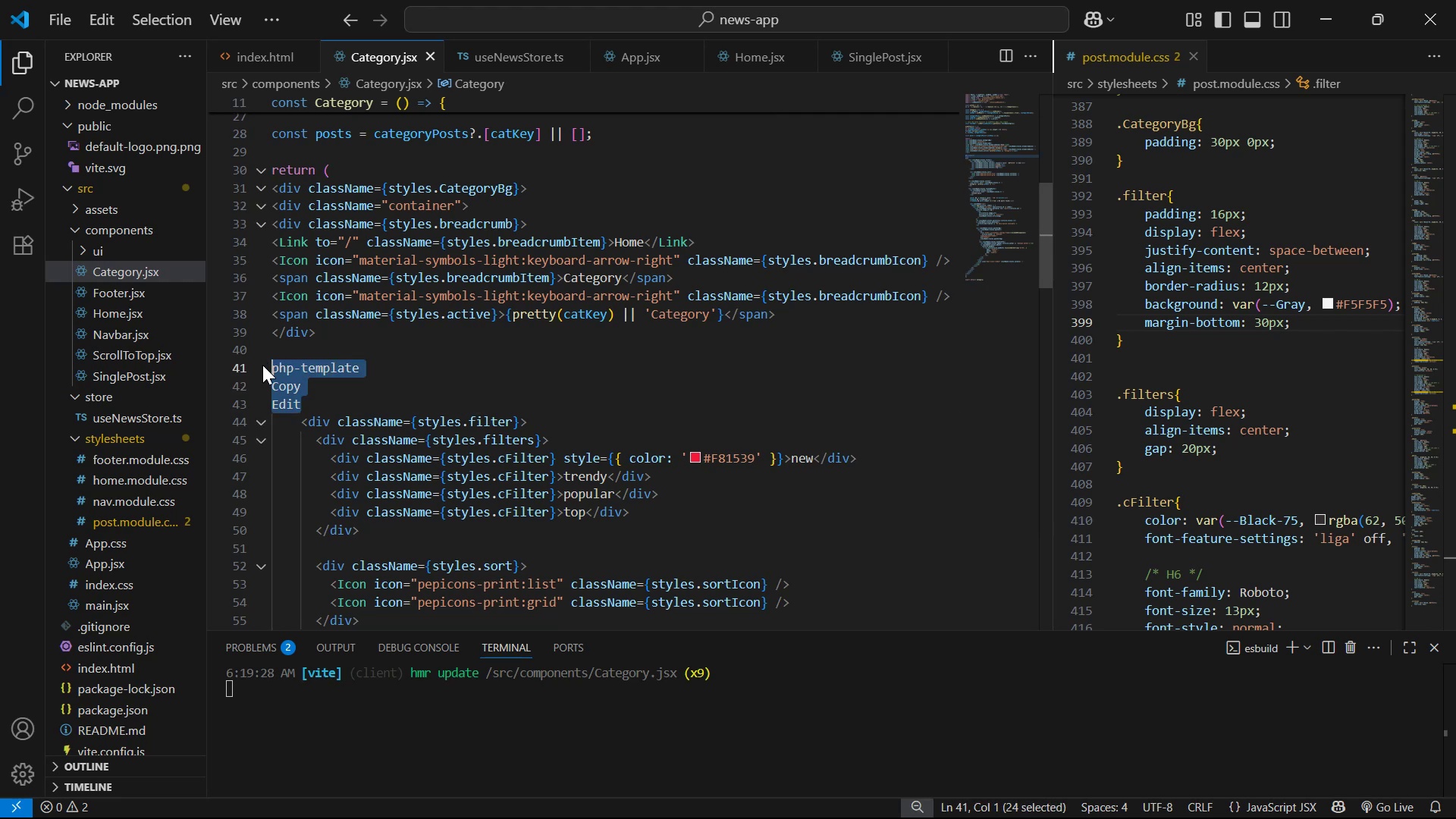 
key(Backspace)
 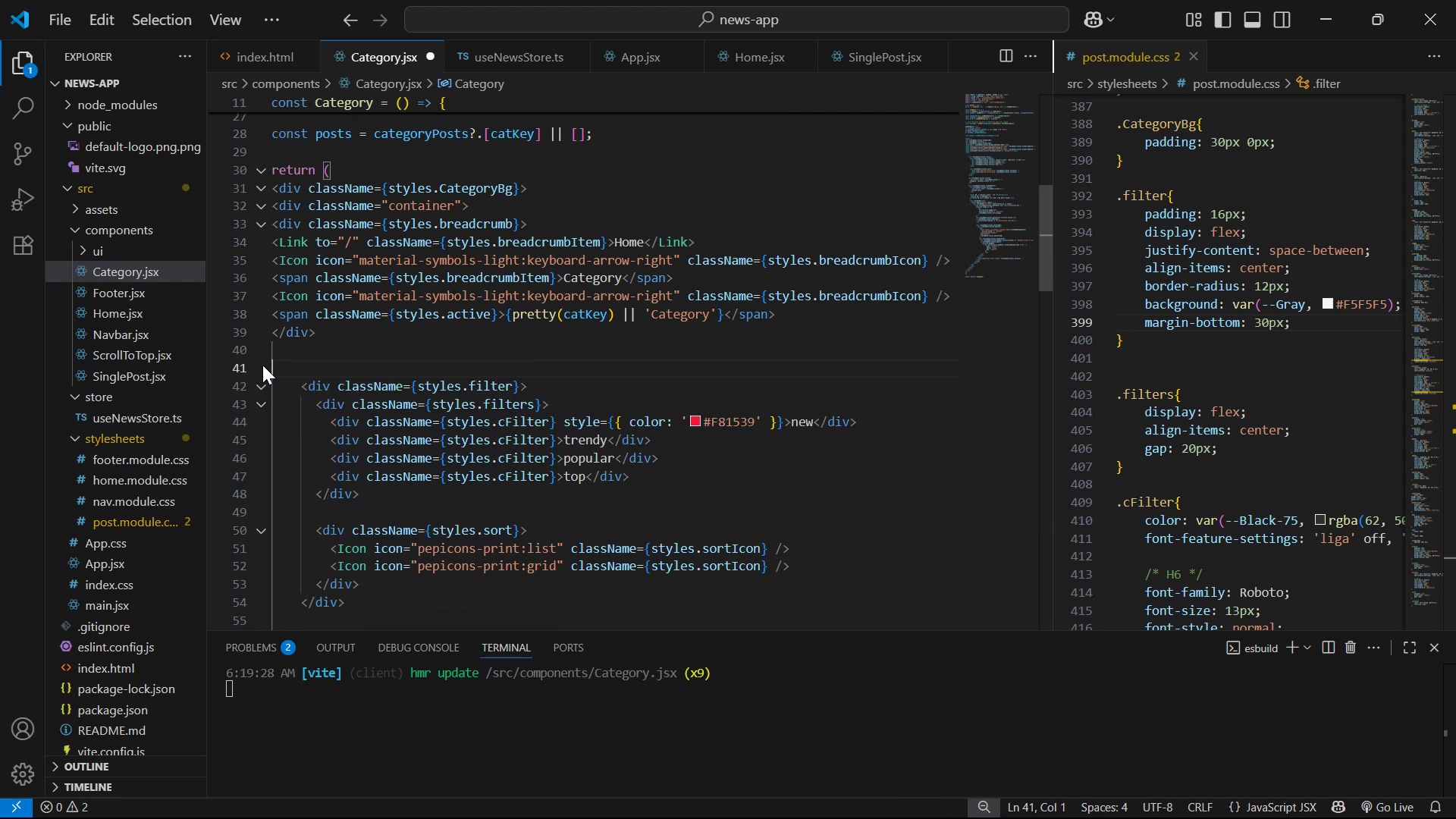 
key(Backspace)
 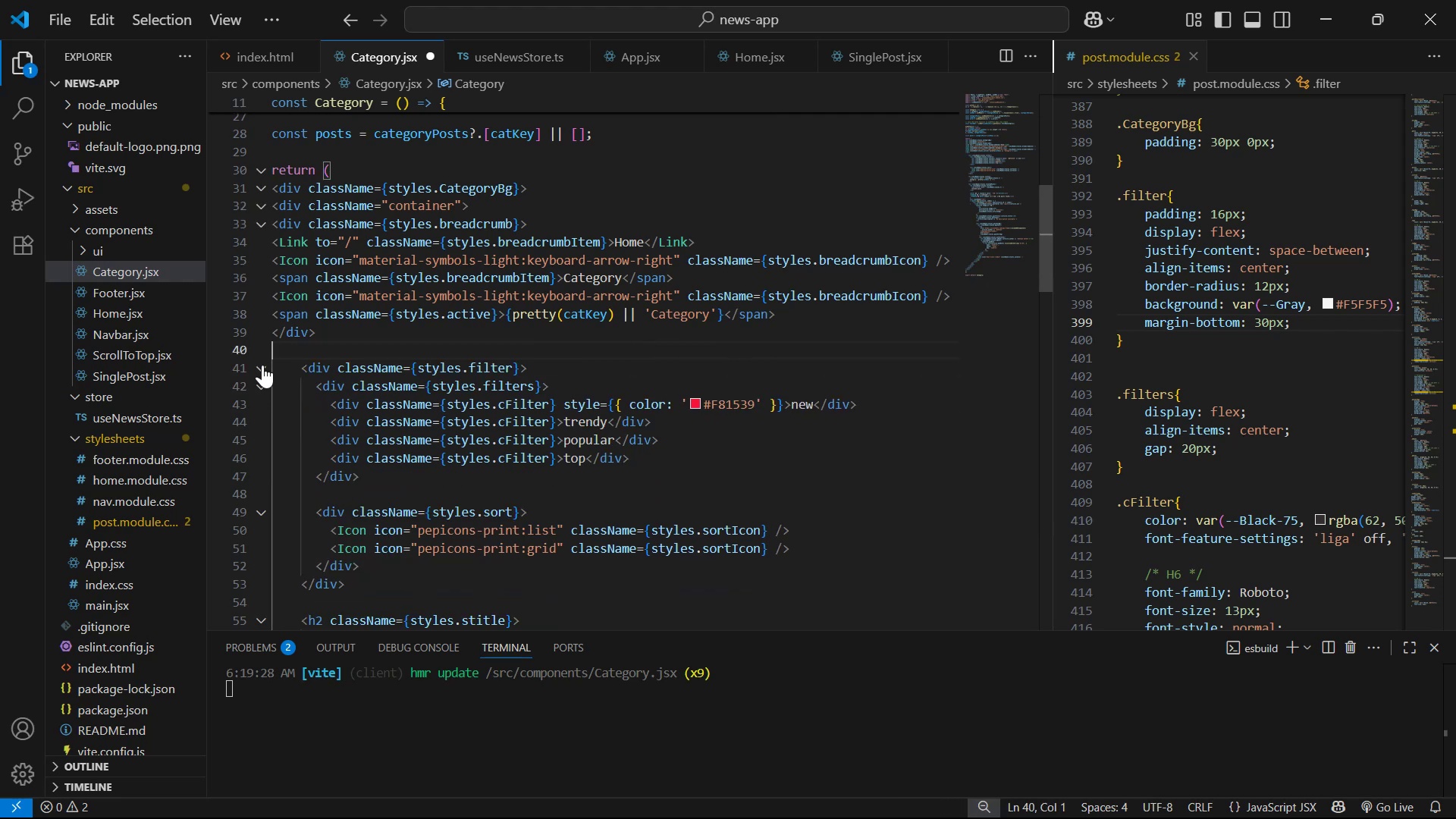 
key(Control+S)
 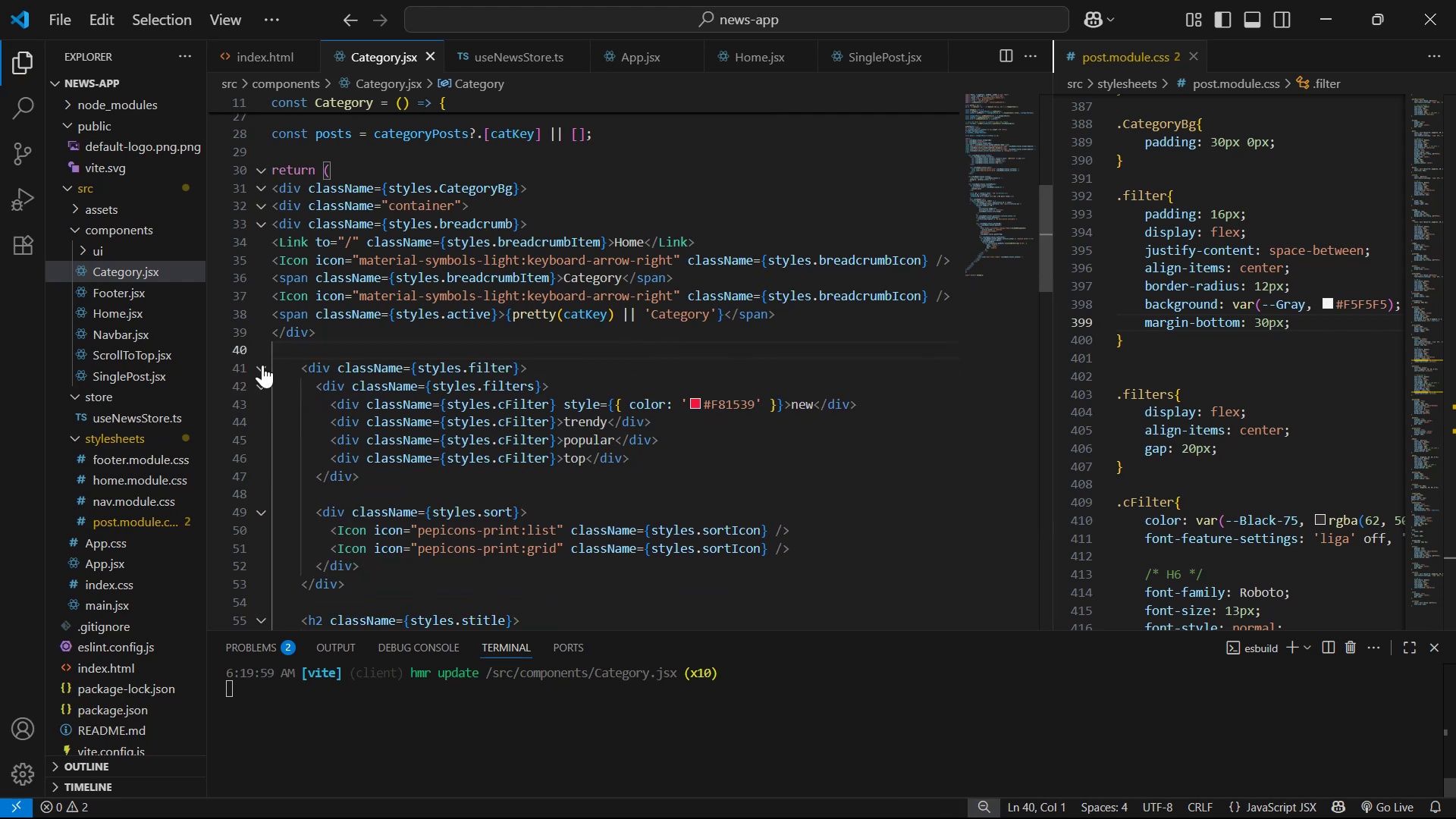 
key(Alt+AltLeft)
 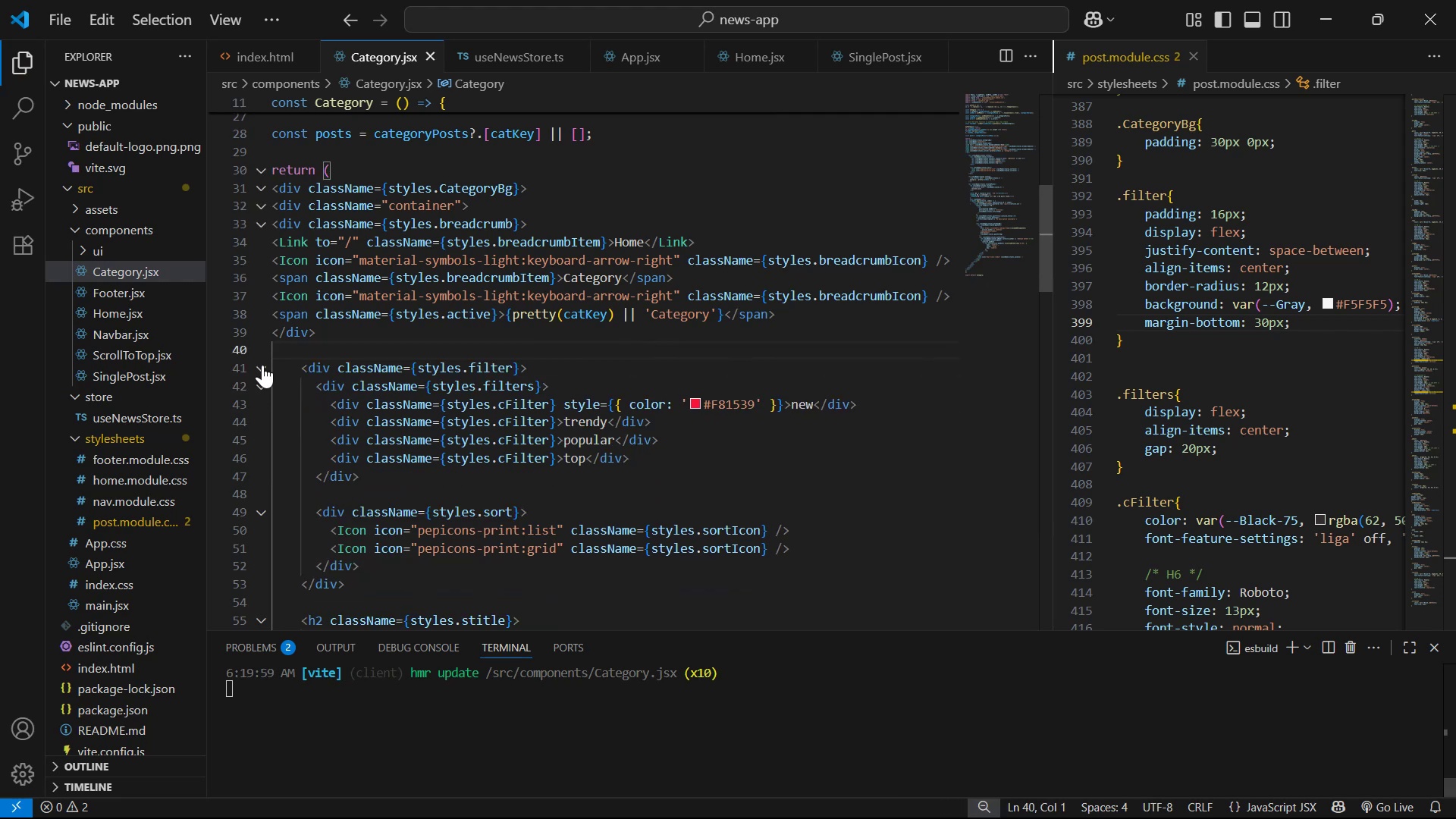 
key(Alt+Tab)
 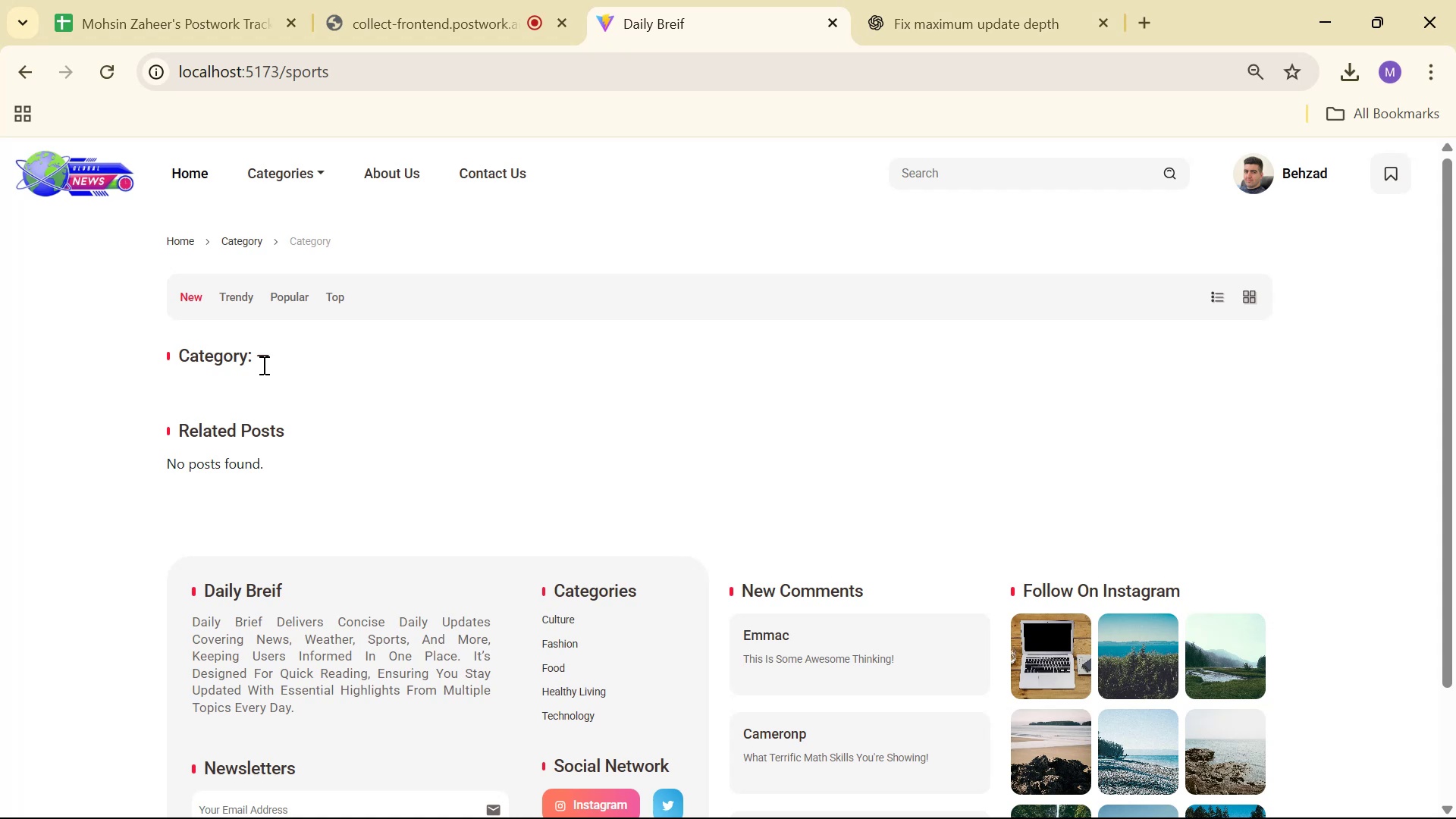 
wait(9.61)
 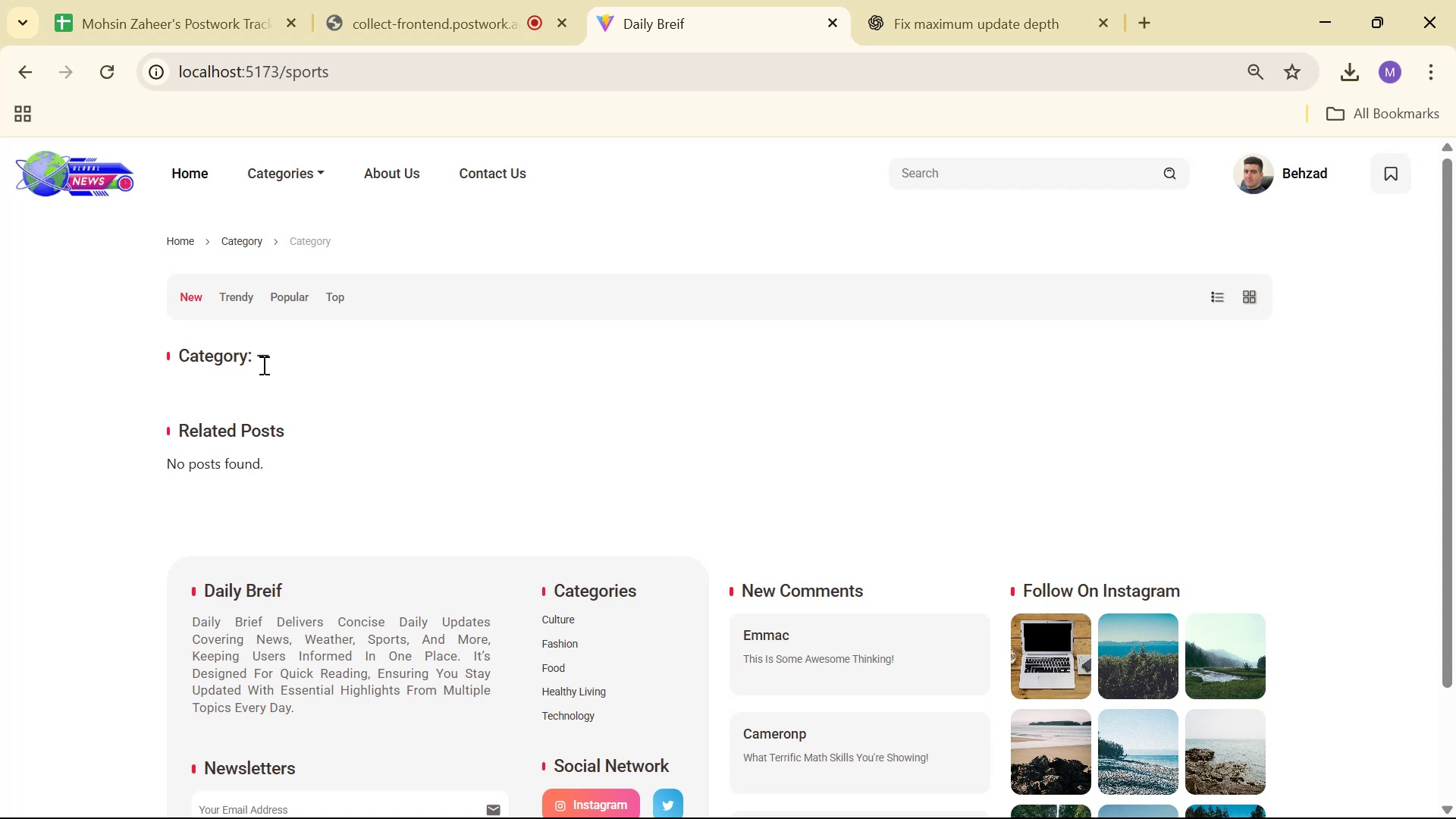 
key(Alt+AltLeft)
 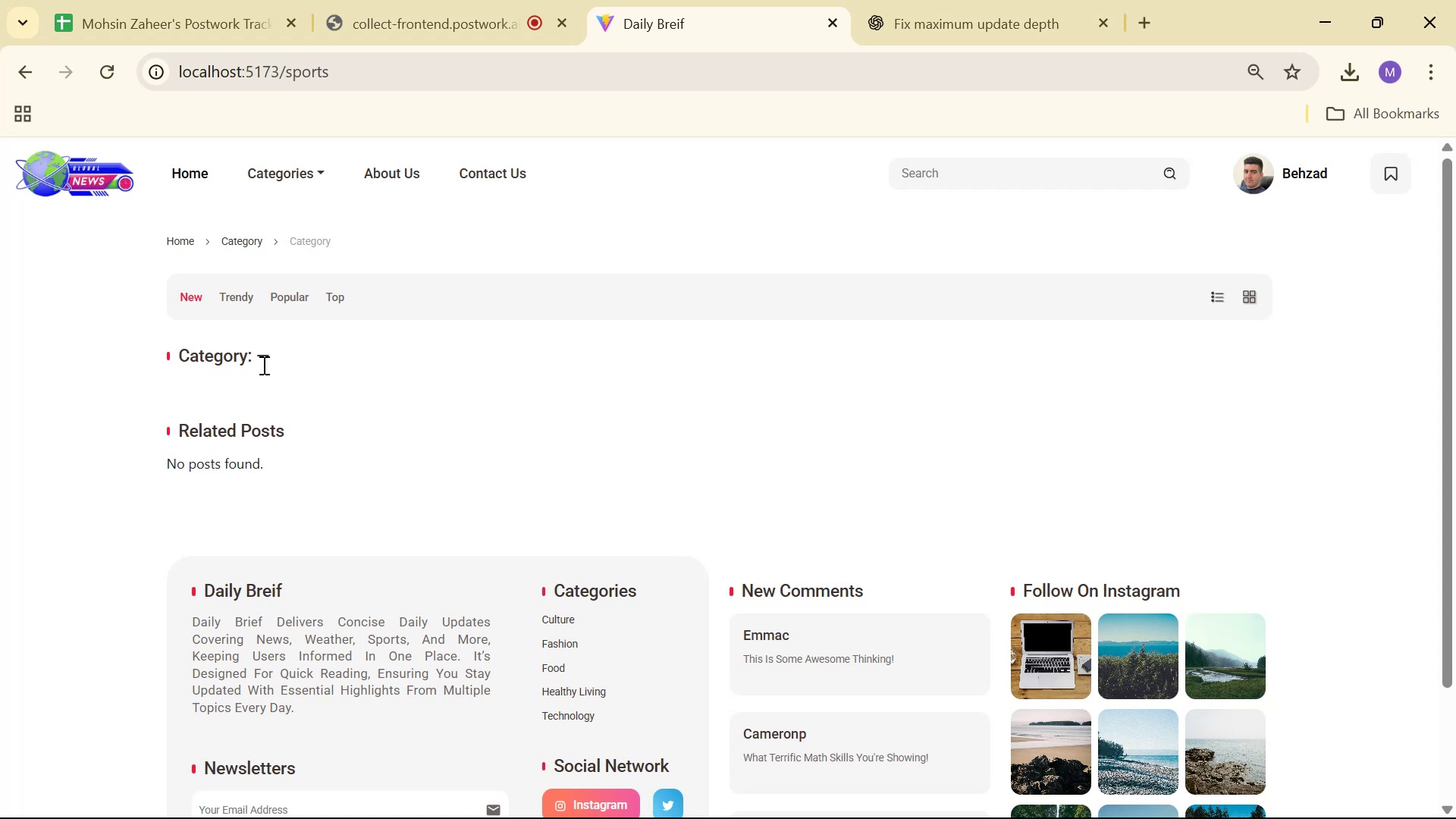 
key(Alt+Tab)
 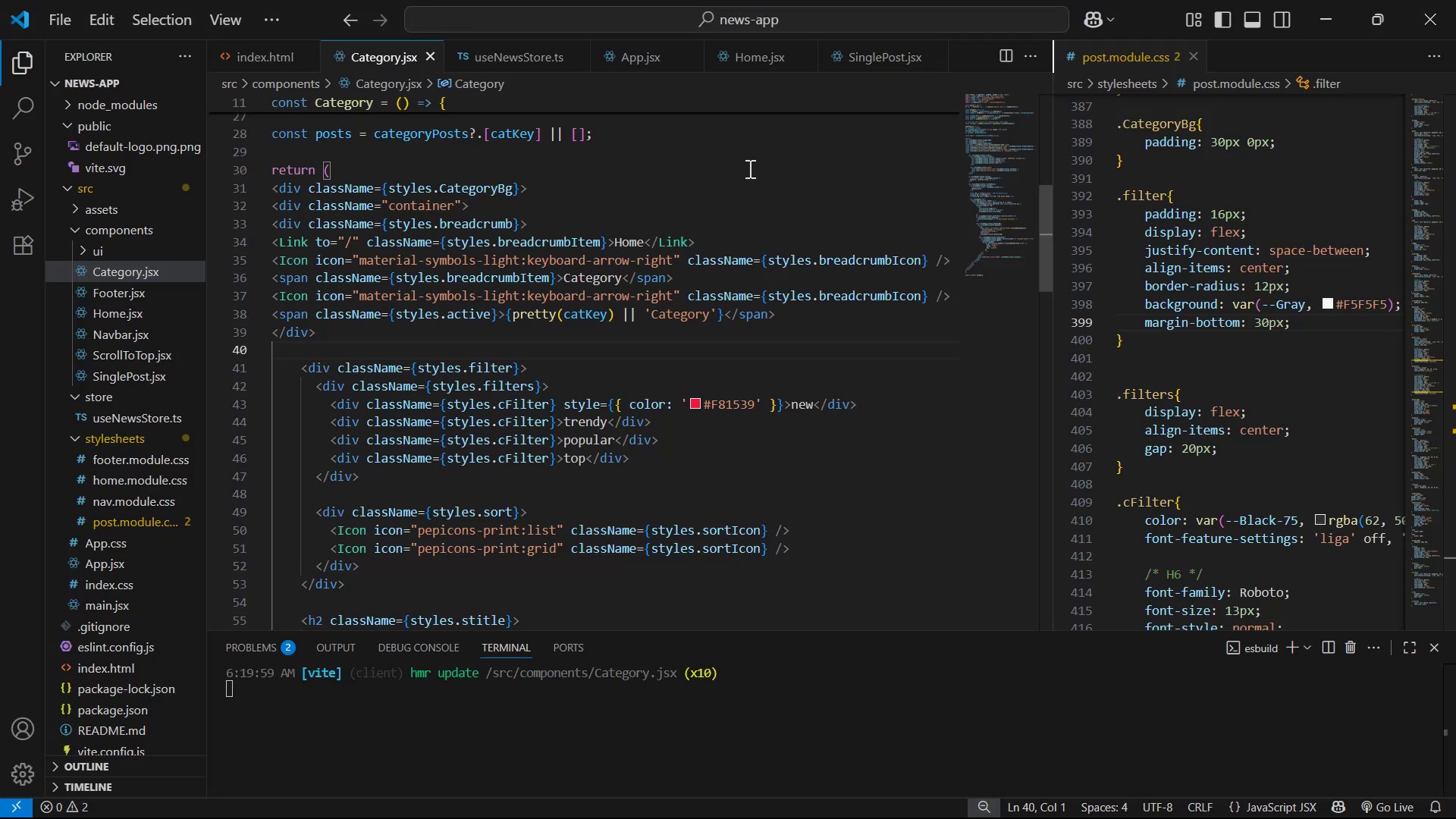 
key(Alt+AltLeft)
 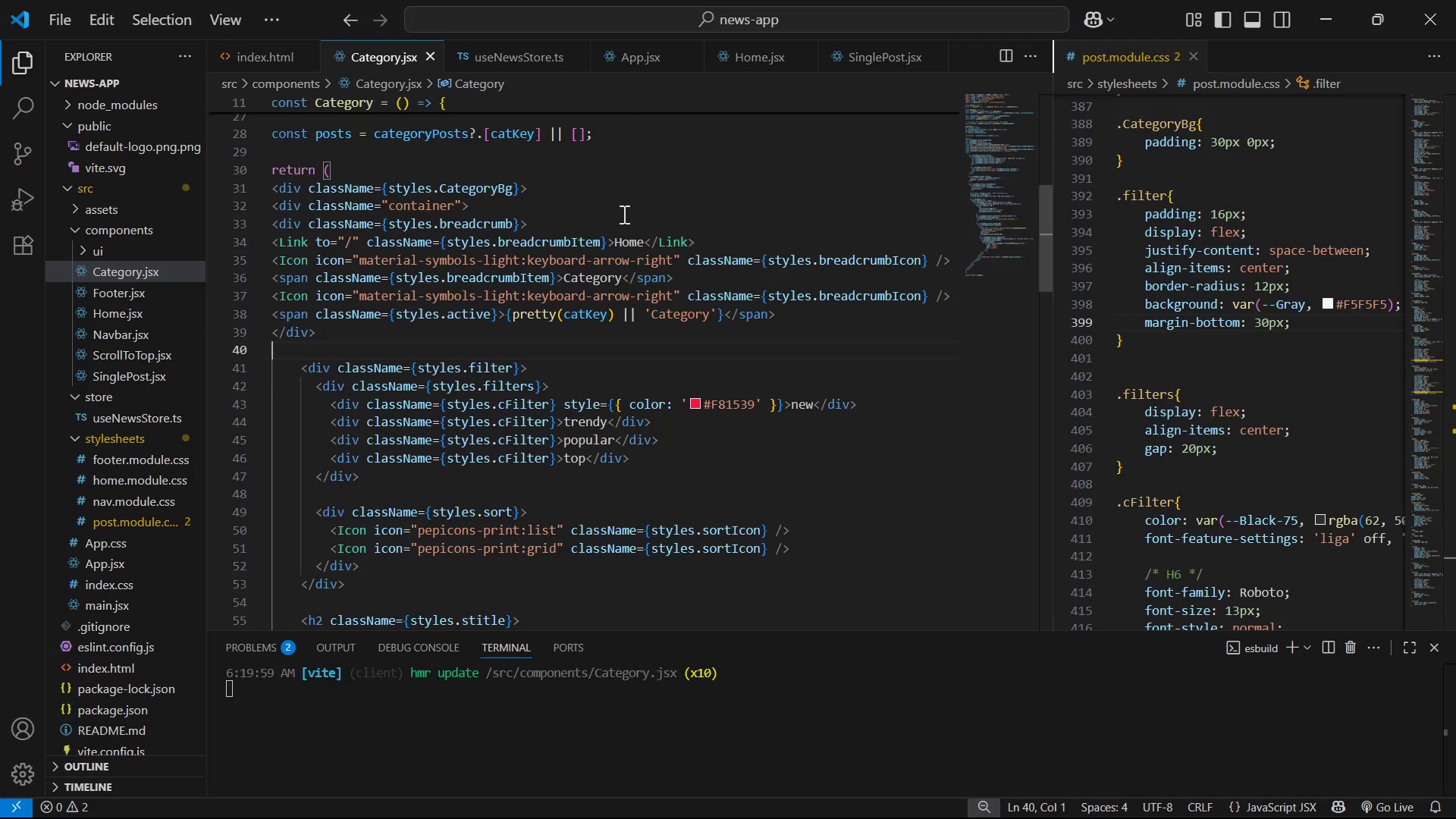 
key(Alt+Tab)
 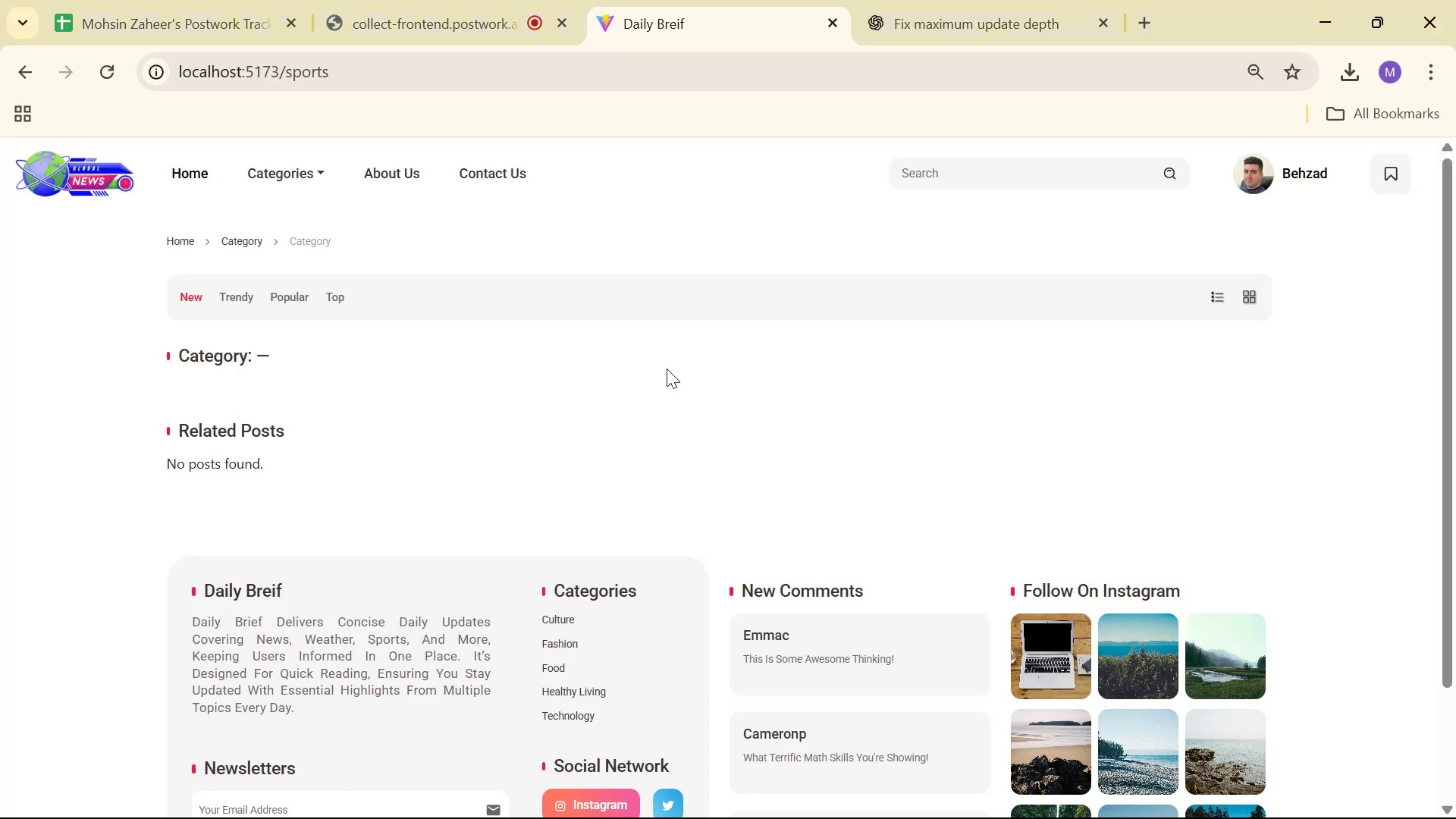 
right_click([662, 384])
 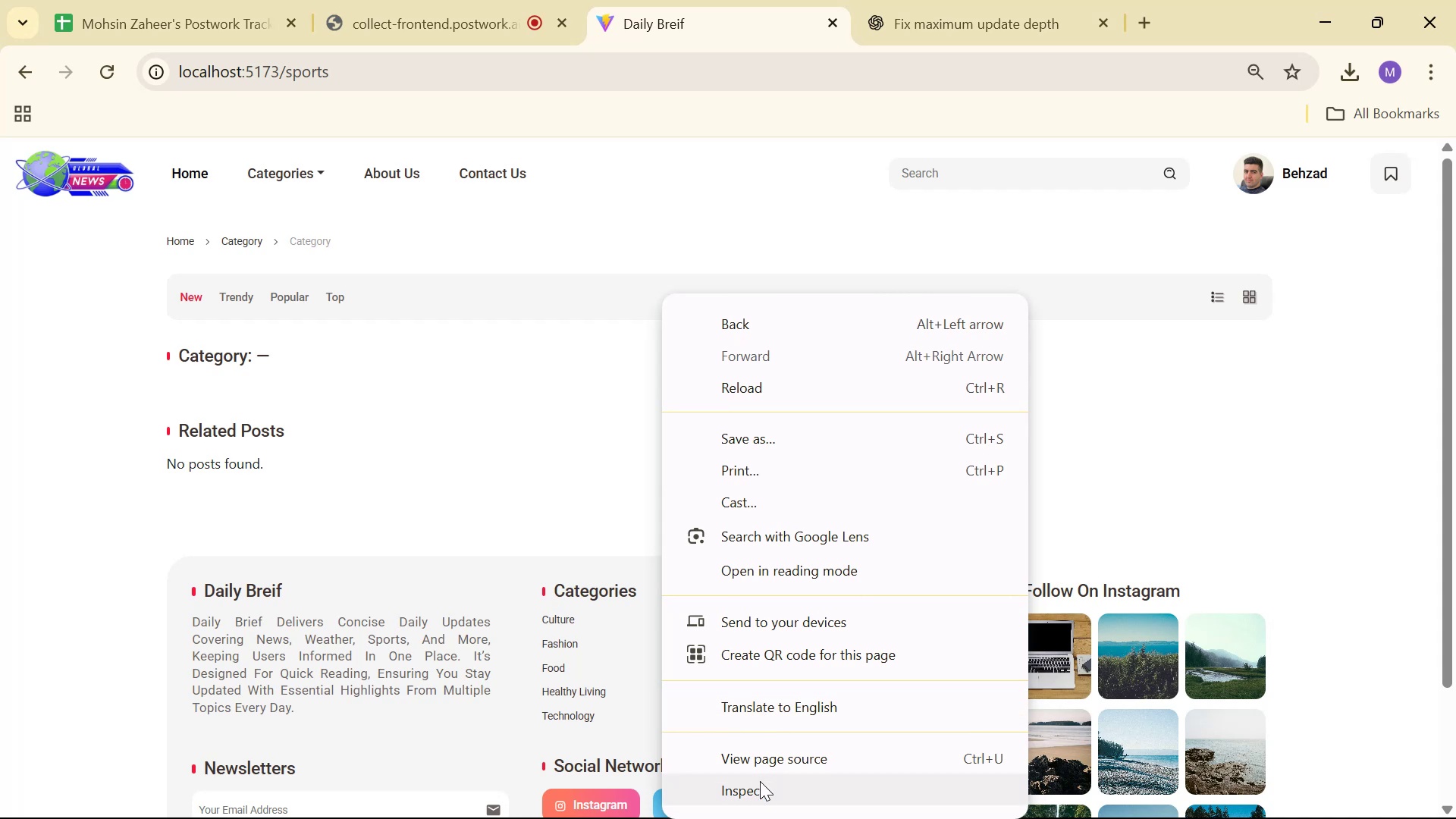 
left_click([756, 794])
 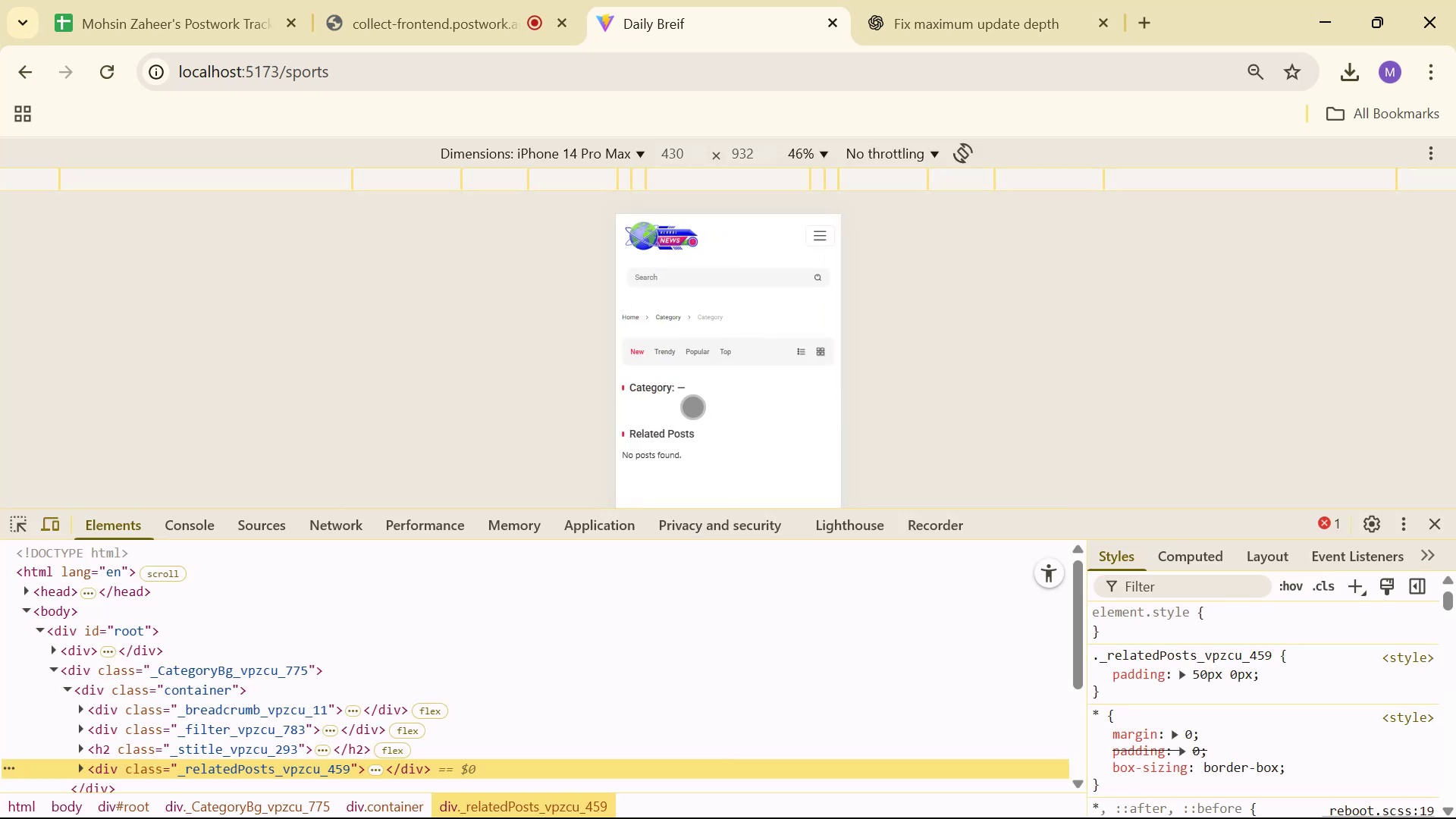 
left_click([215, 538])
 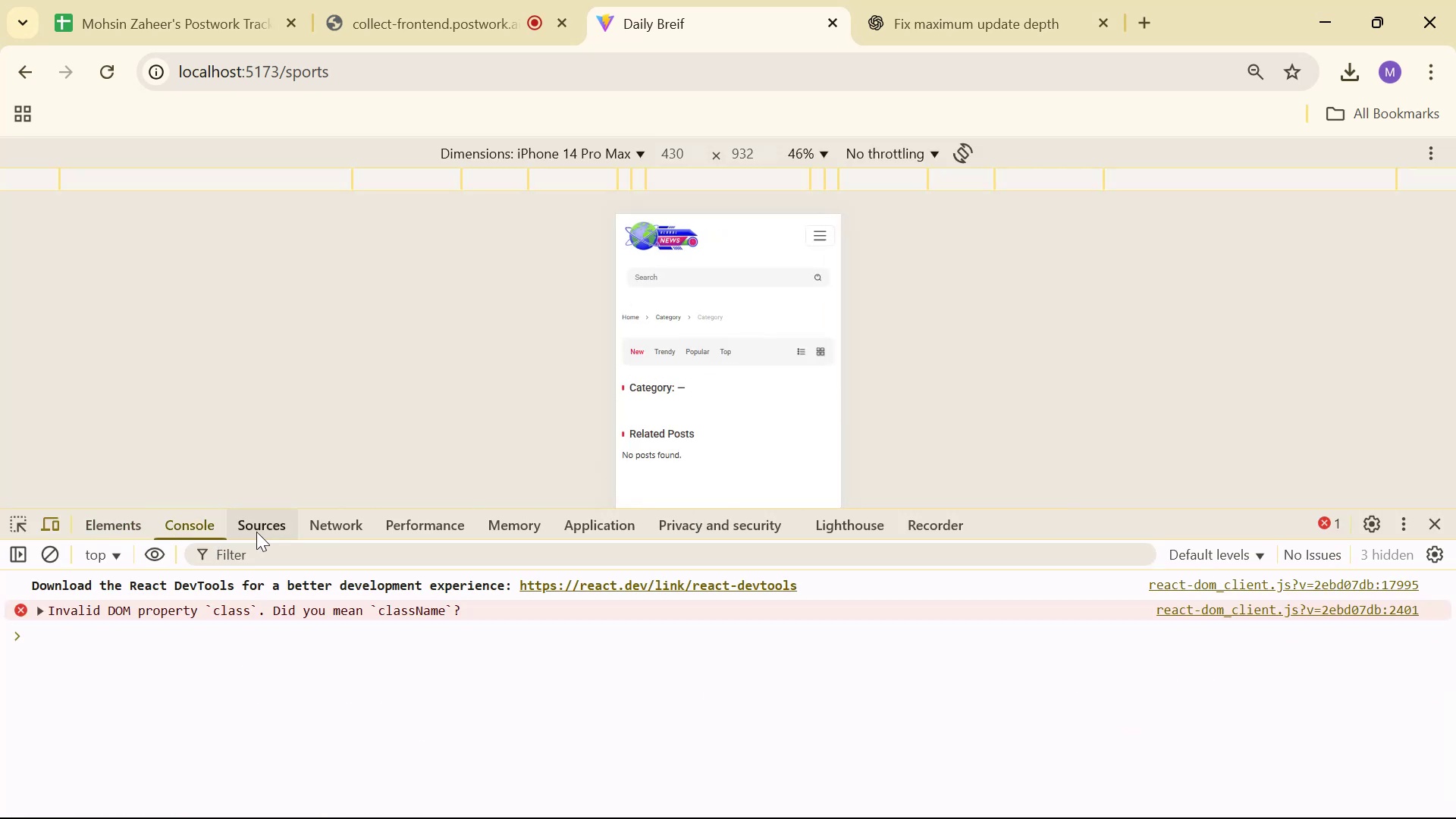 
double_click([256, 532])
 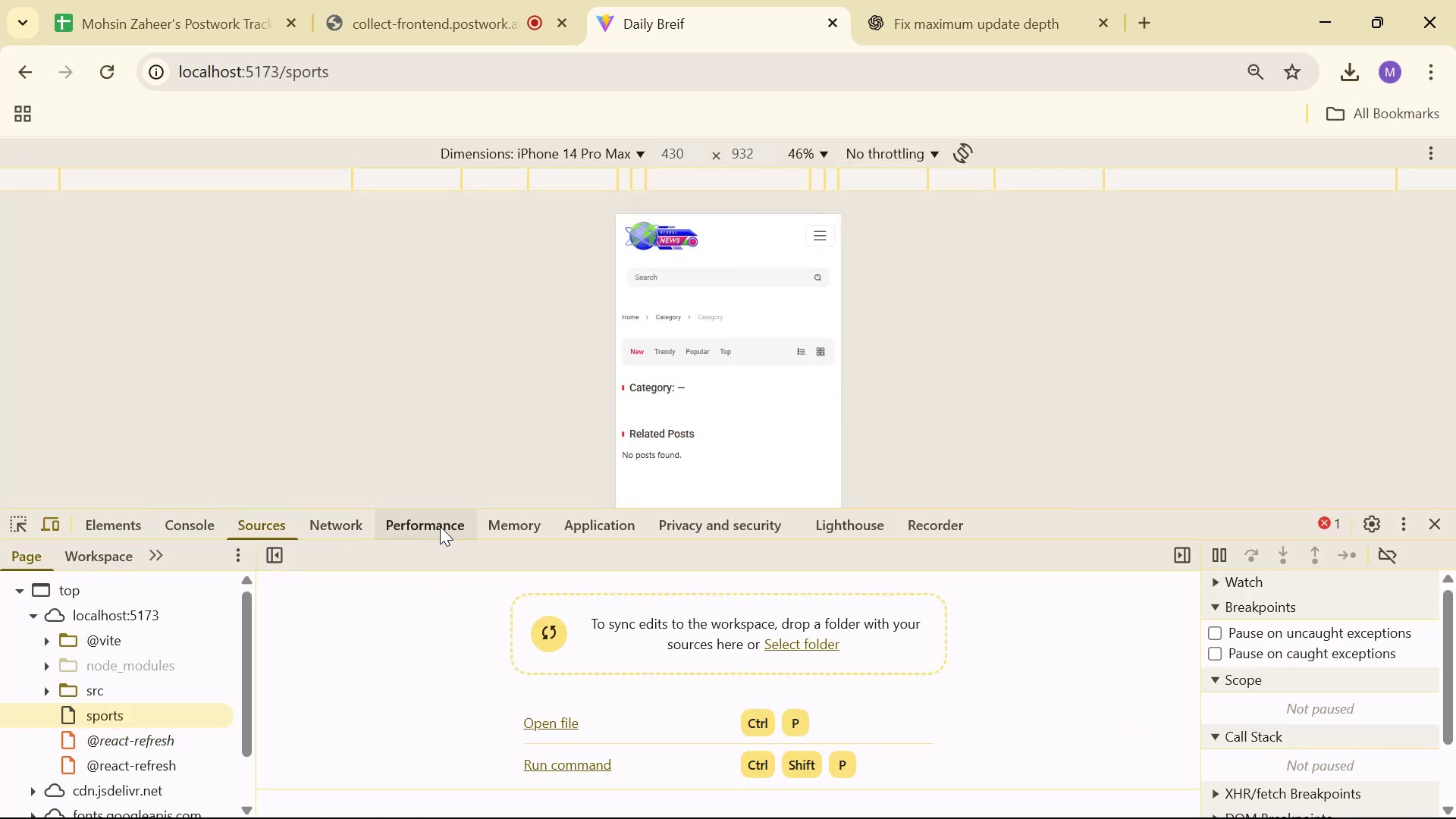 
left_click([598, 534])
 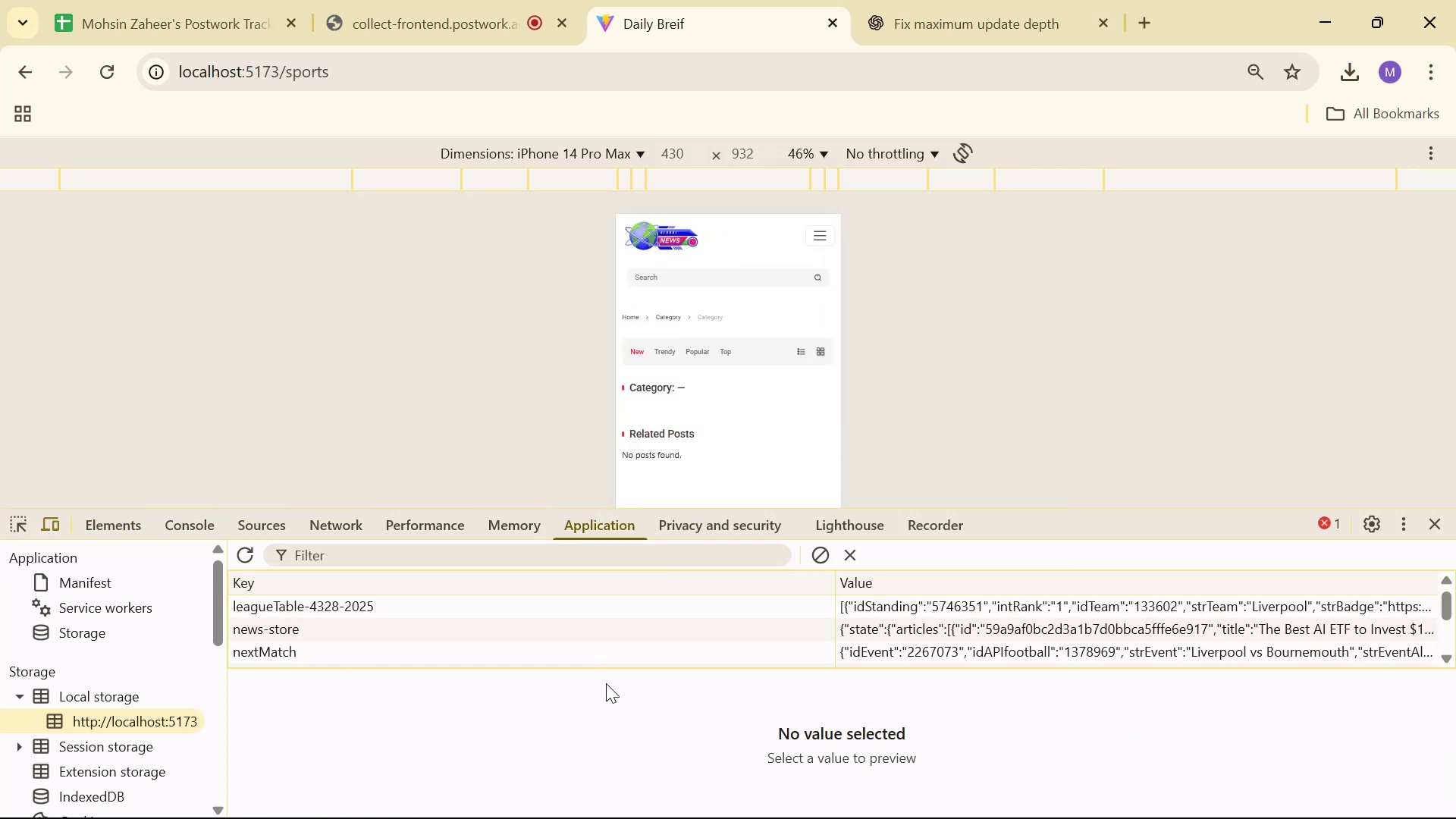 
left_click_drag(start_coordinate=[613, 664], to_coordinate=[608, 780])
 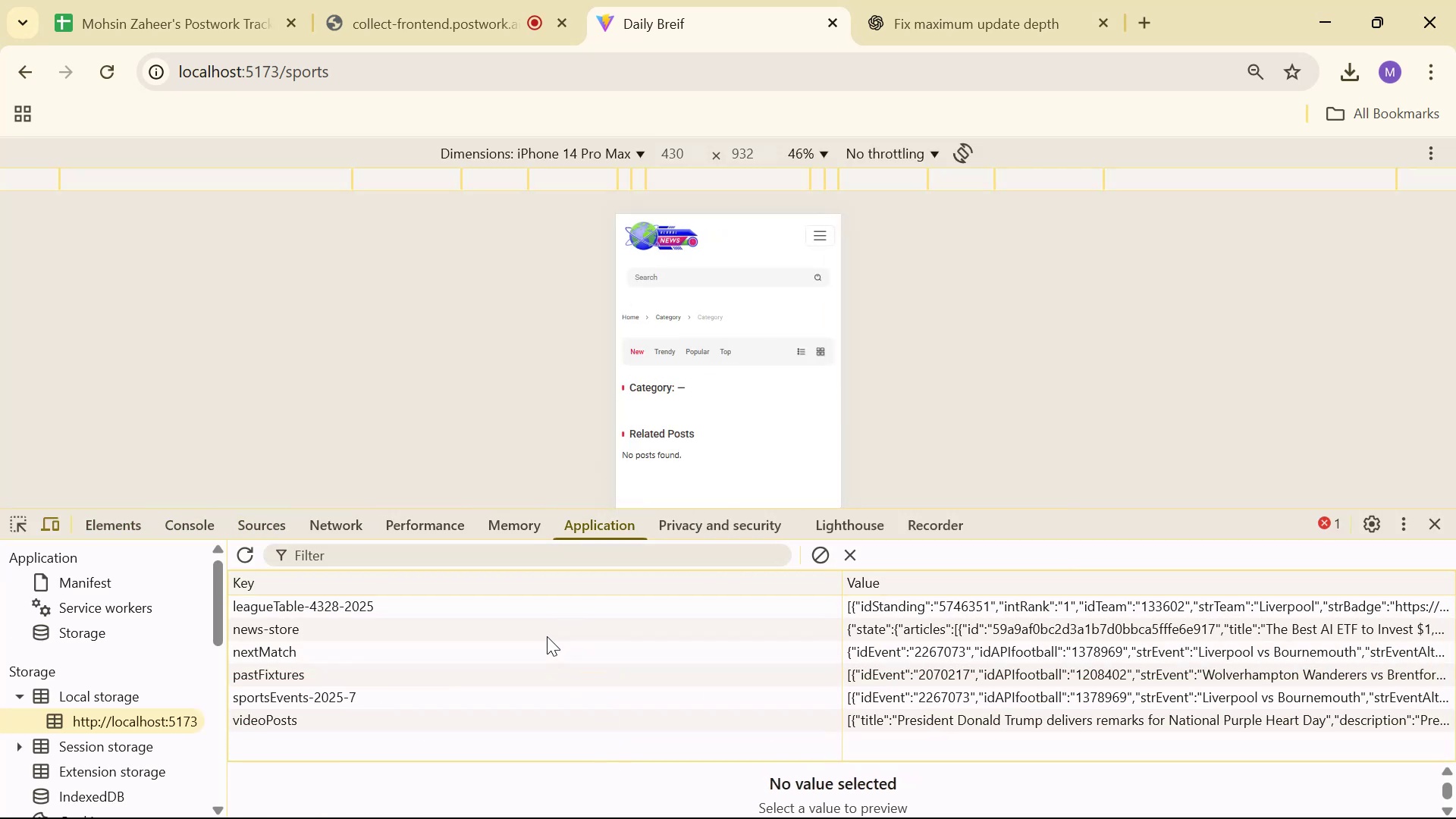 
left_click([547, 627])
 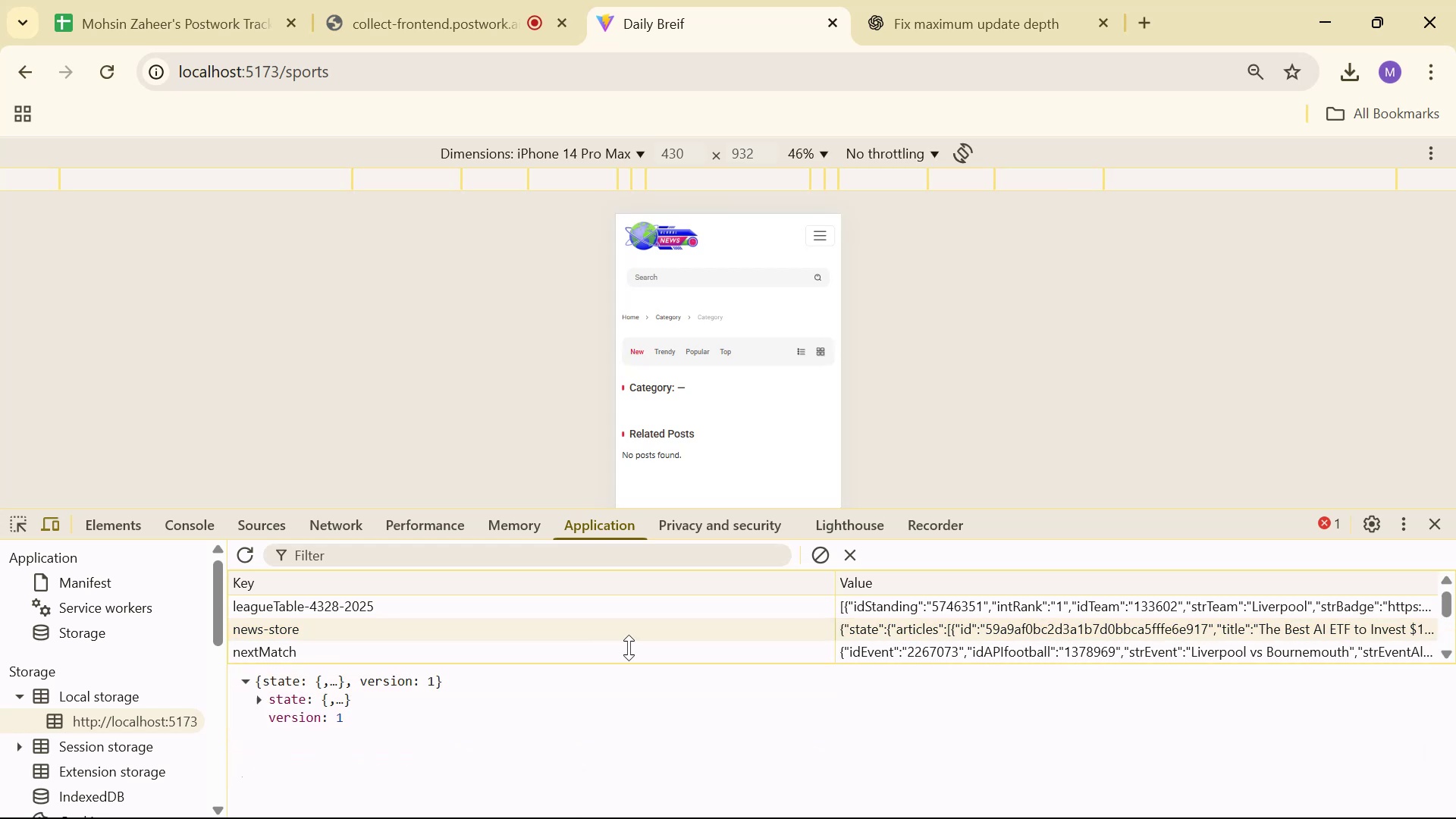 
left_click([281, 661])
 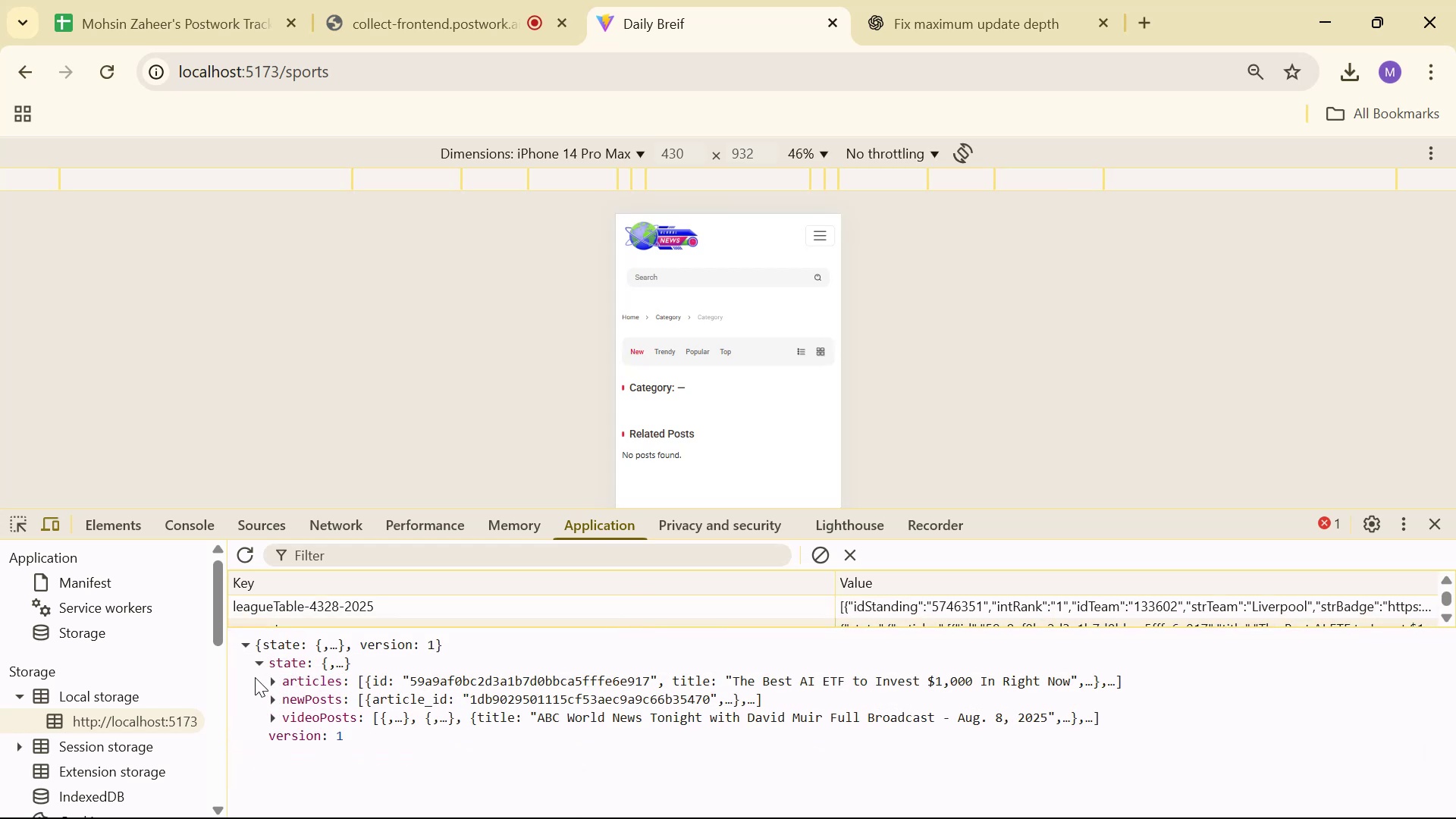 
key(Alt+AltLeft)
 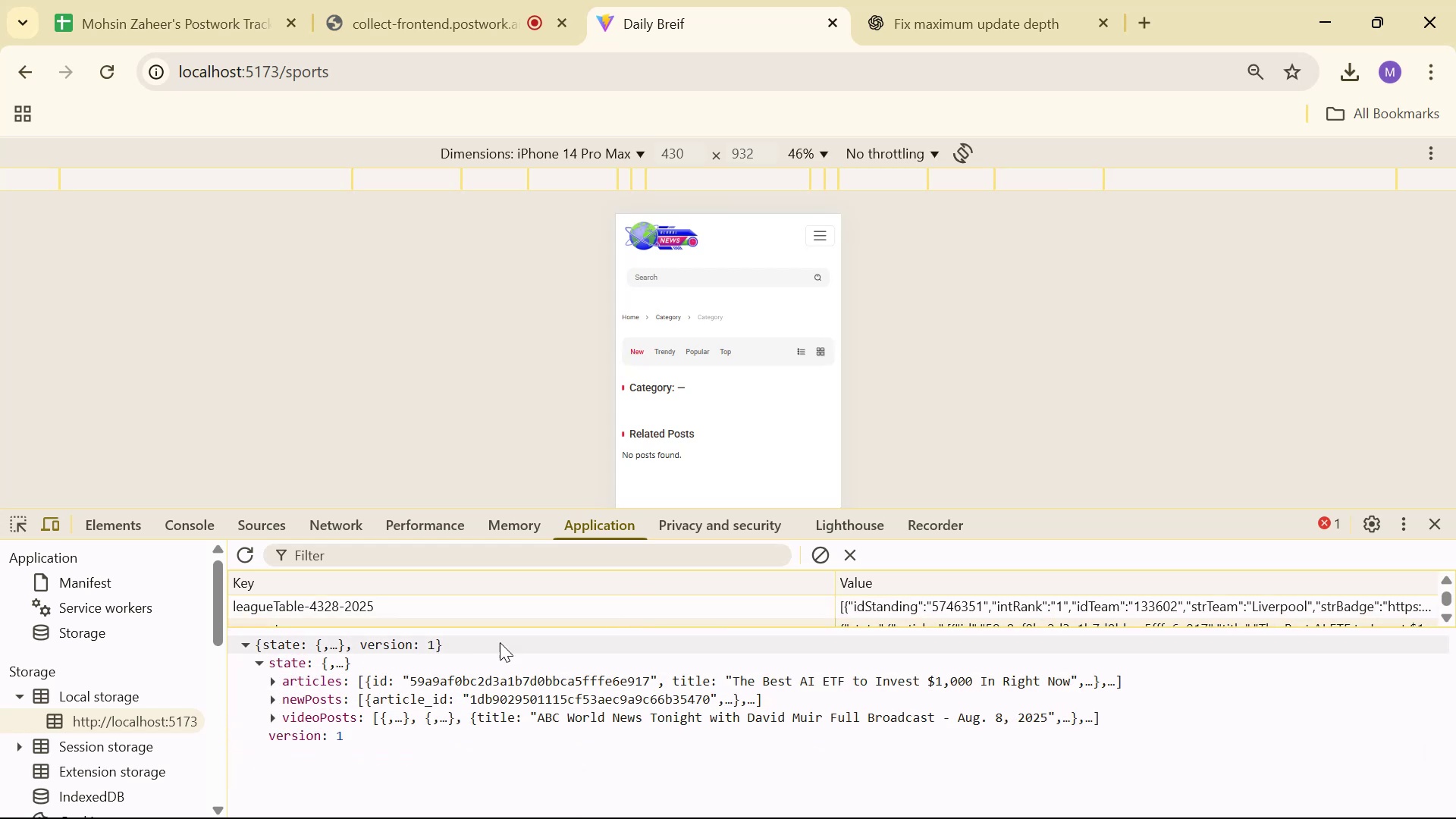 
key(Alt+Tab)
 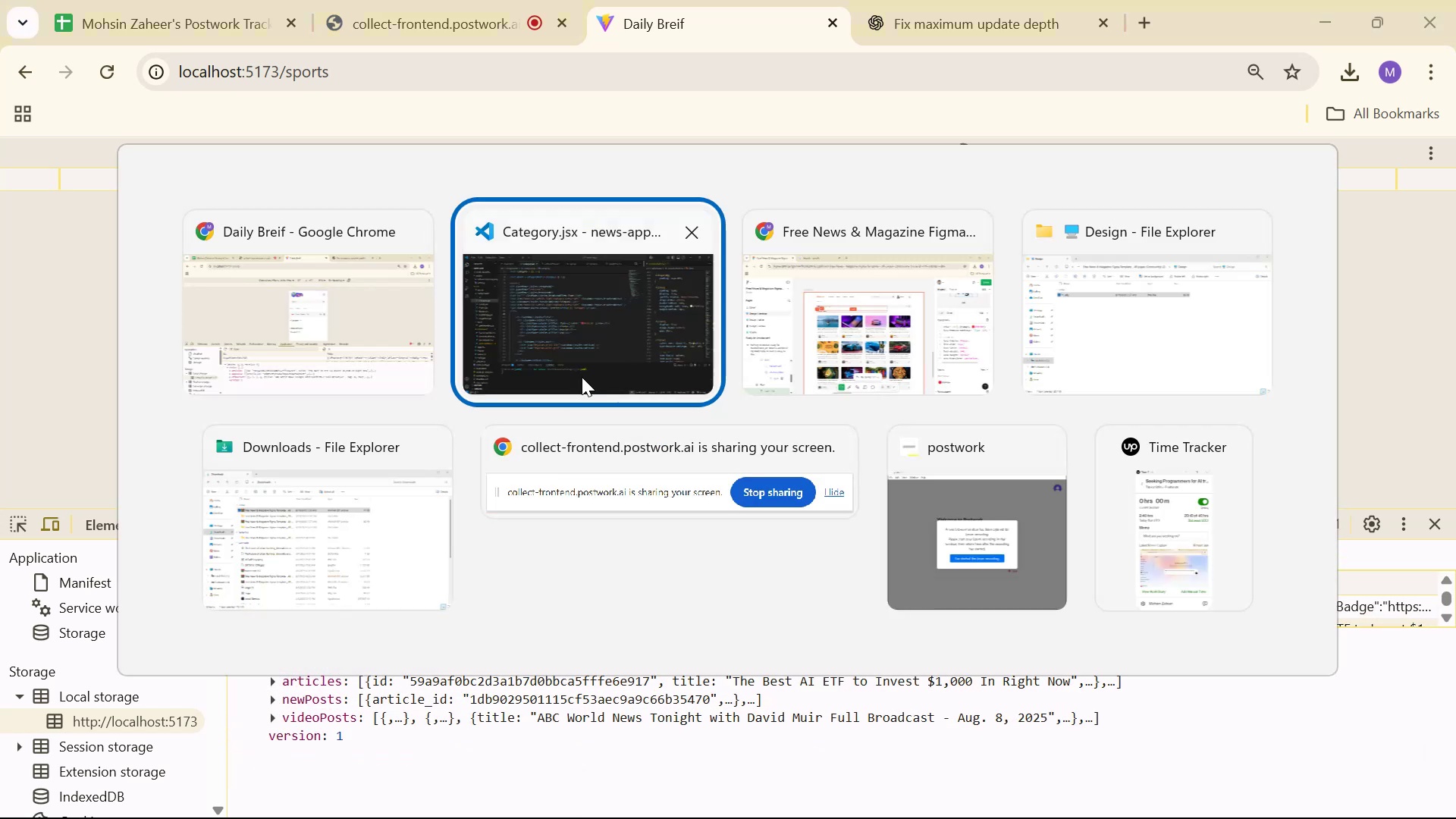 
left_click([619, 316])
 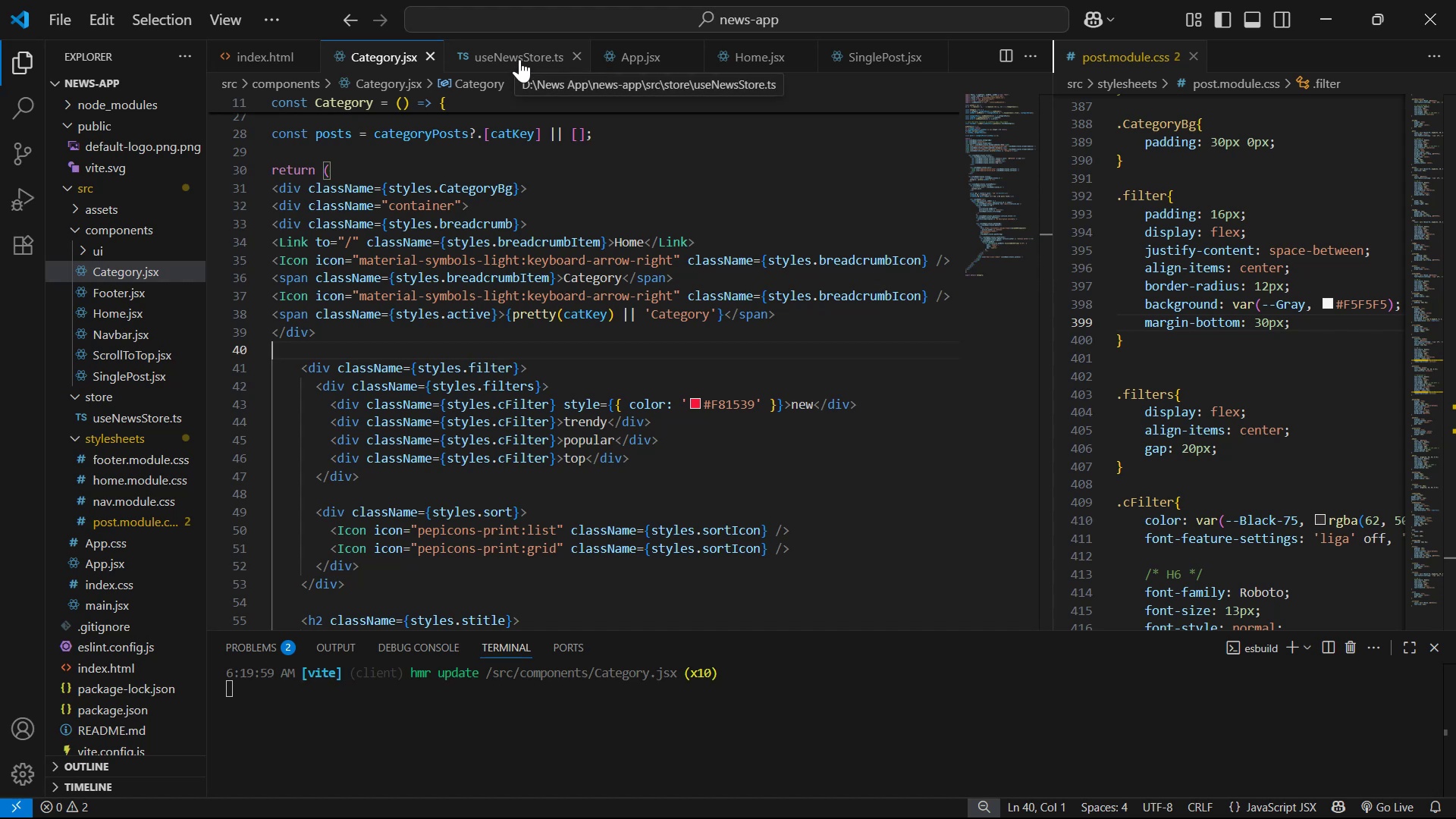 
left_click([531, 61])
 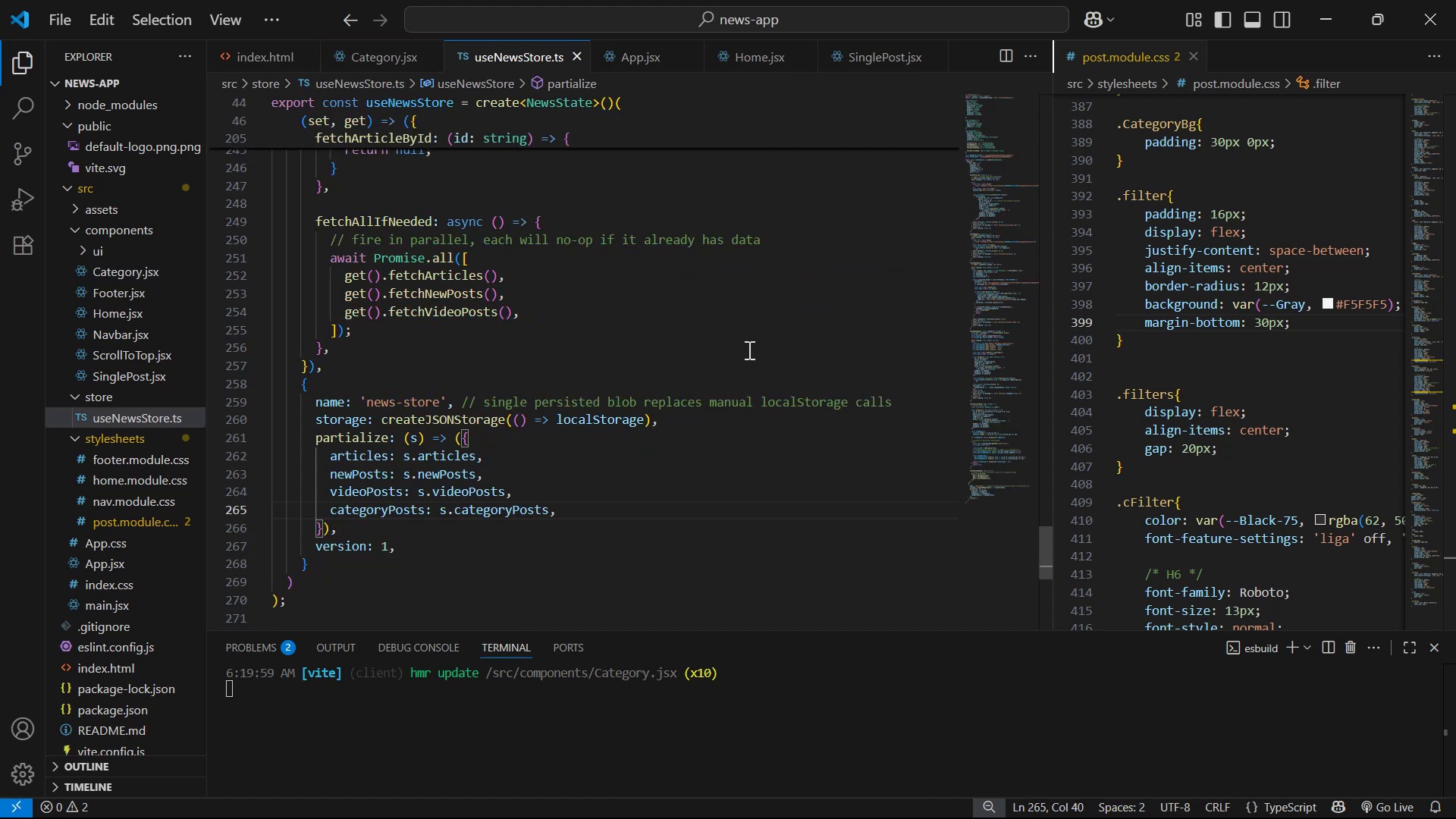 
scroll: coordinate [792, 369], scroll_direction: up, amount: 32.0
 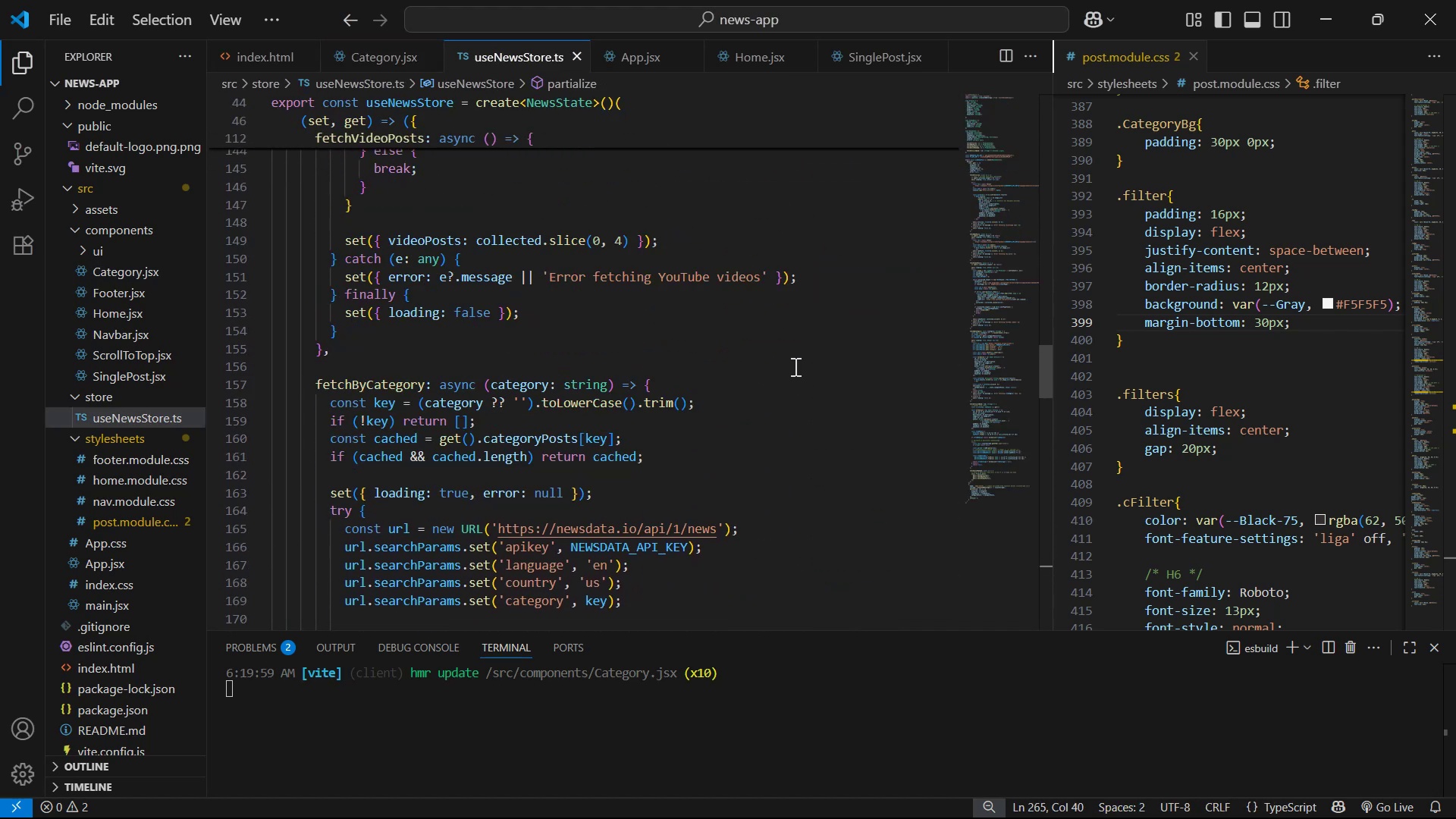 
scroll: coordinate [651, 431], scroll_direction: down, amount: 9.0
 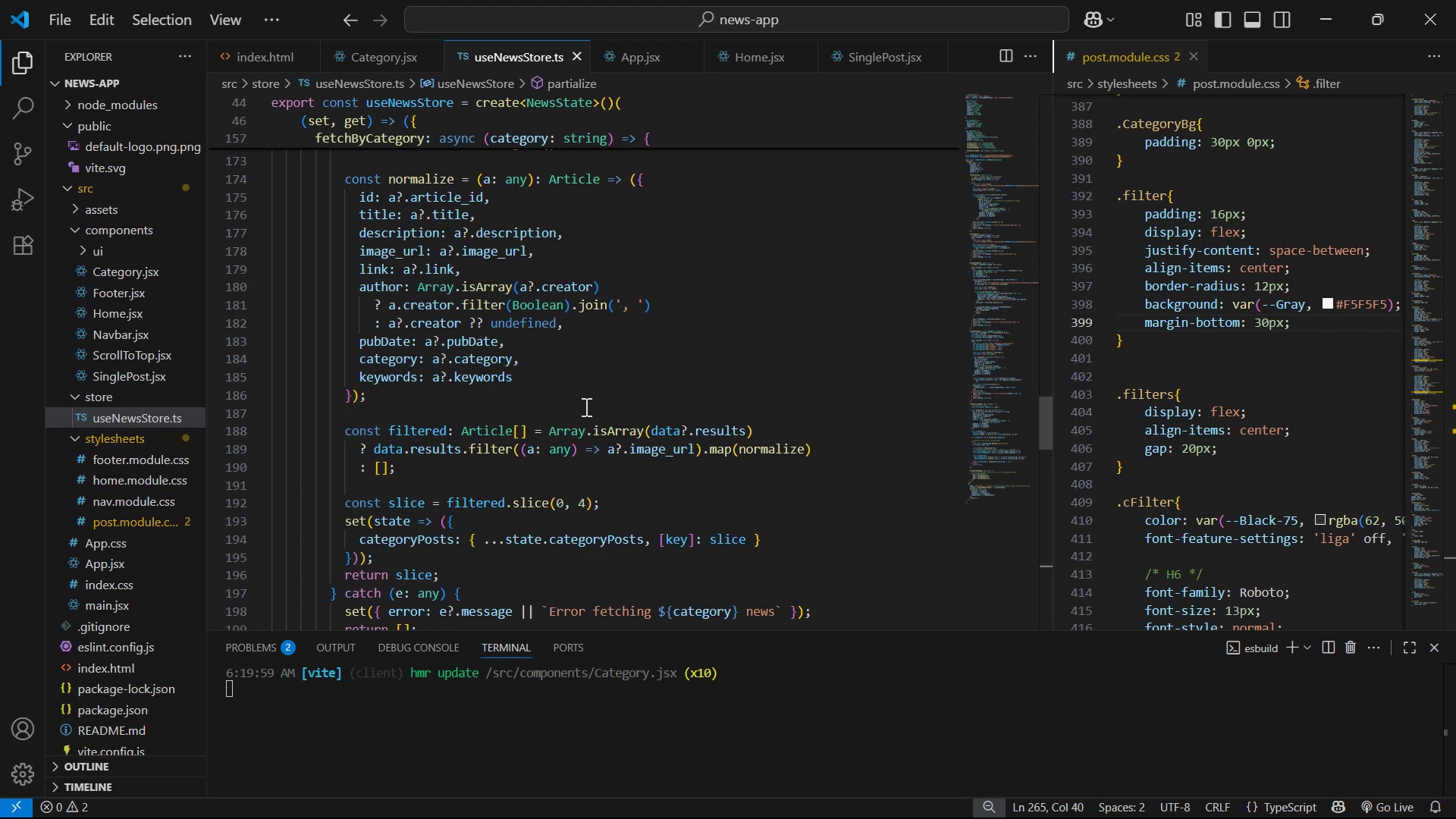 
scroll: coordinate [585, 405], scroll_direction: up, amount: 2.0
 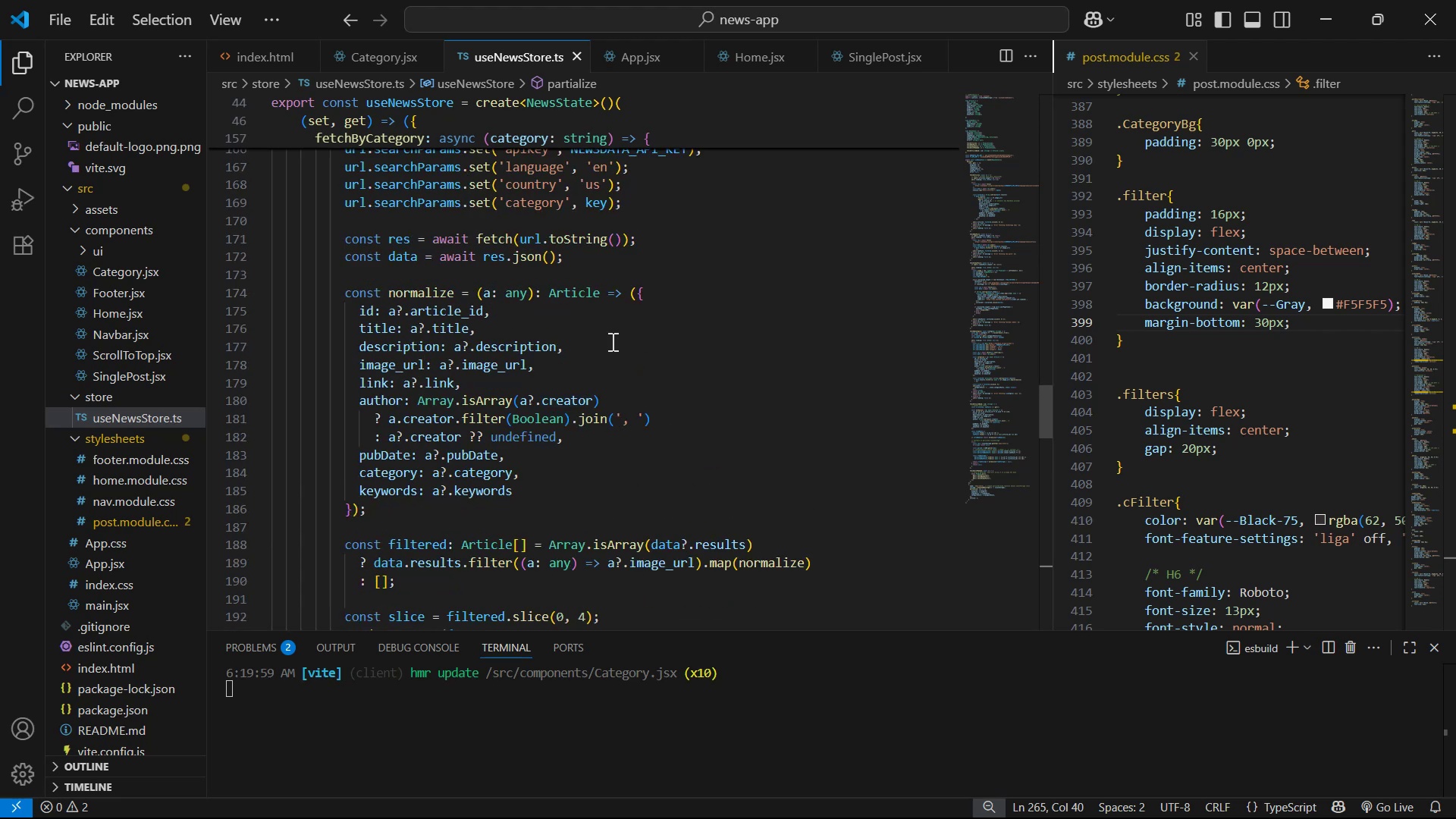 
left_click([626, 259])
 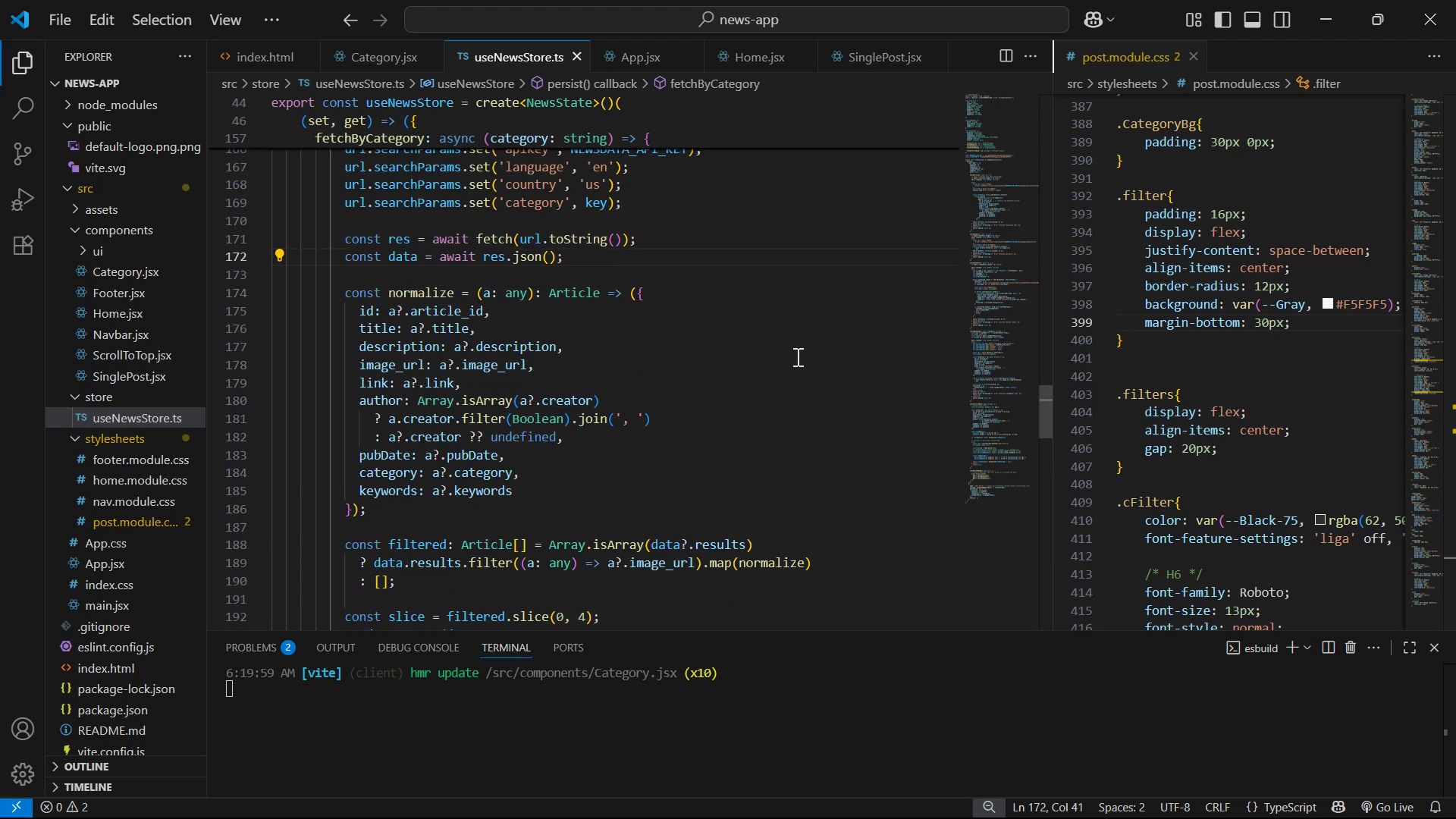 
key(Enter)
 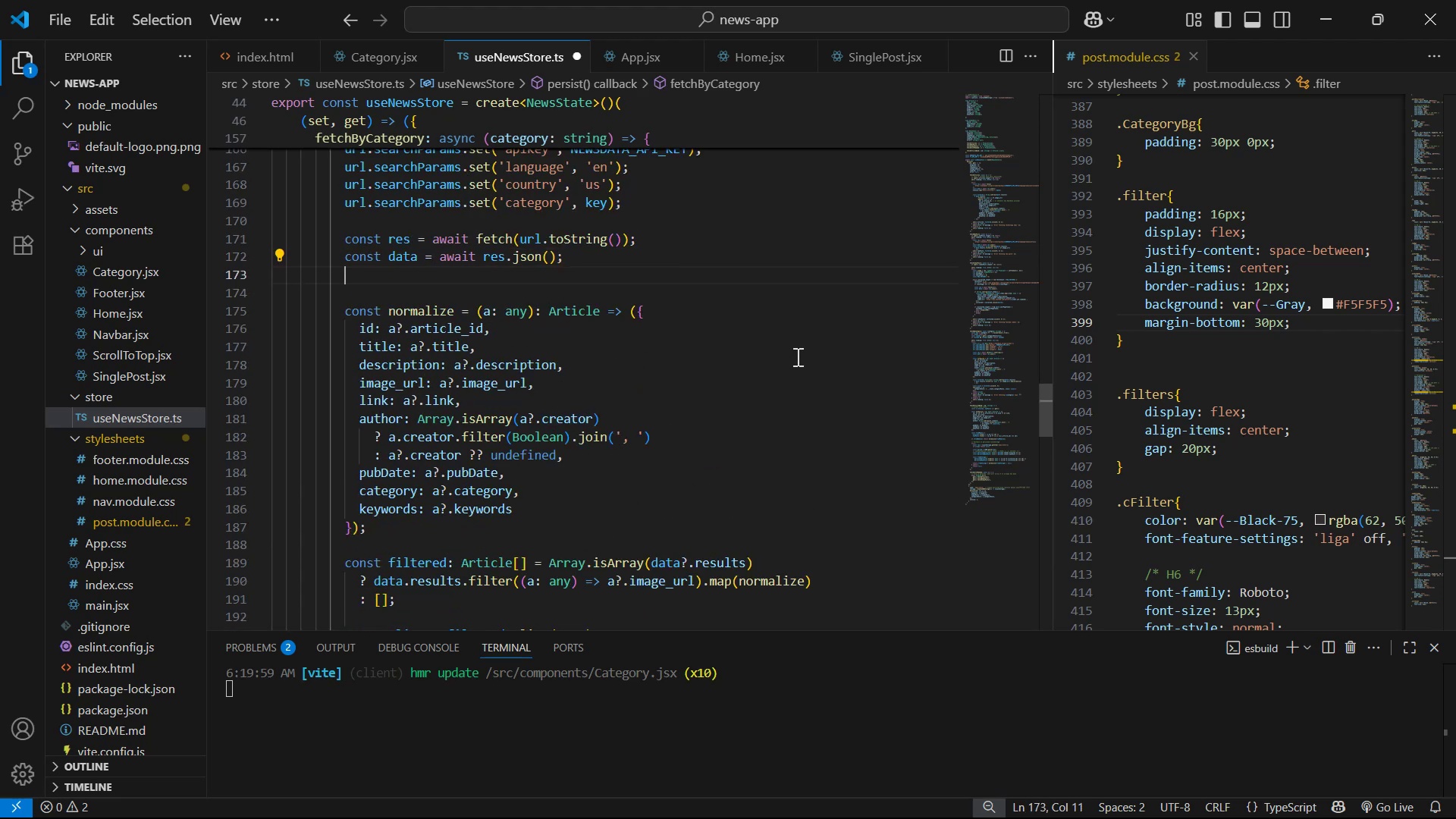 
key(Enter)
 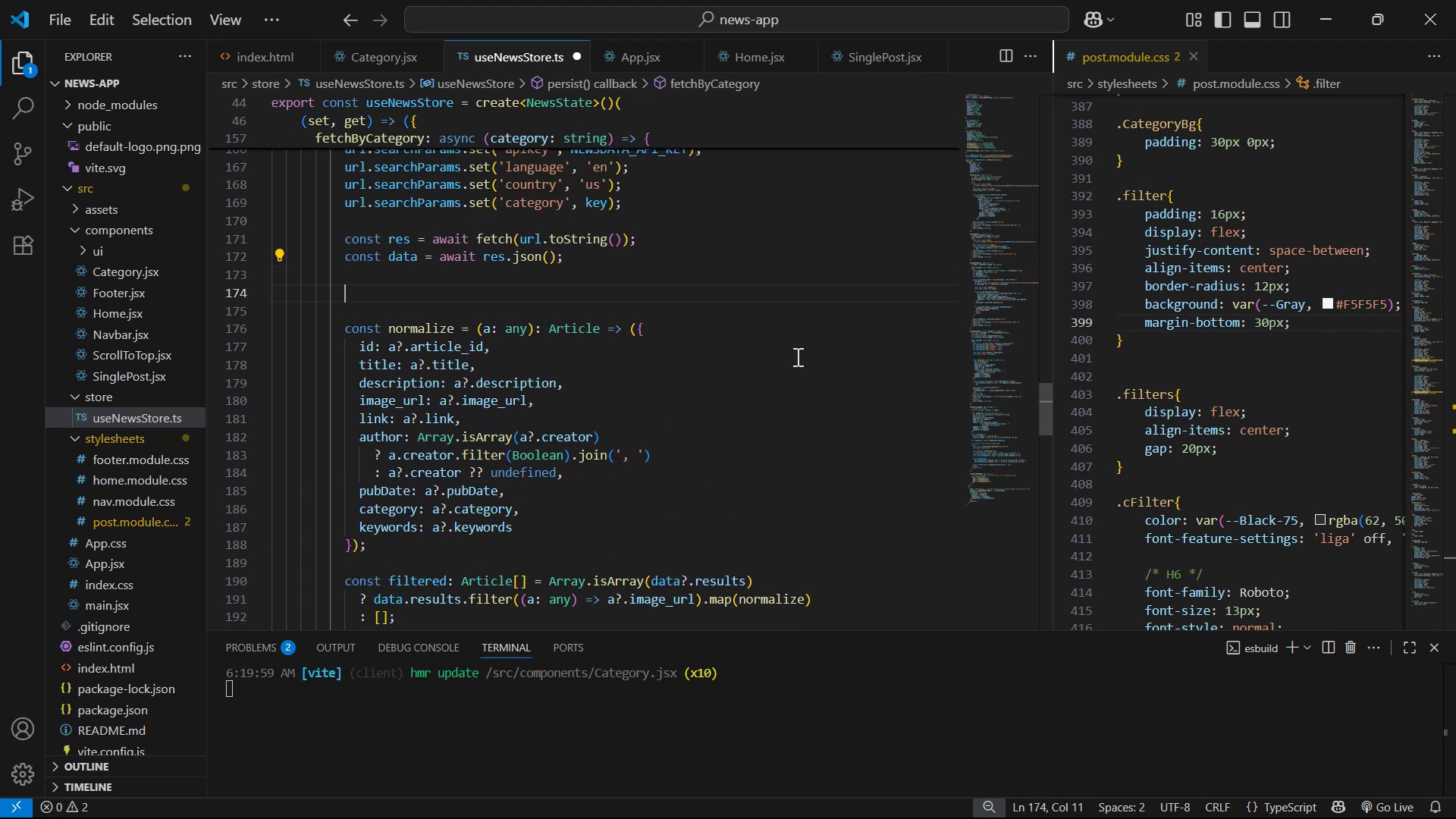 
key(Enter)
 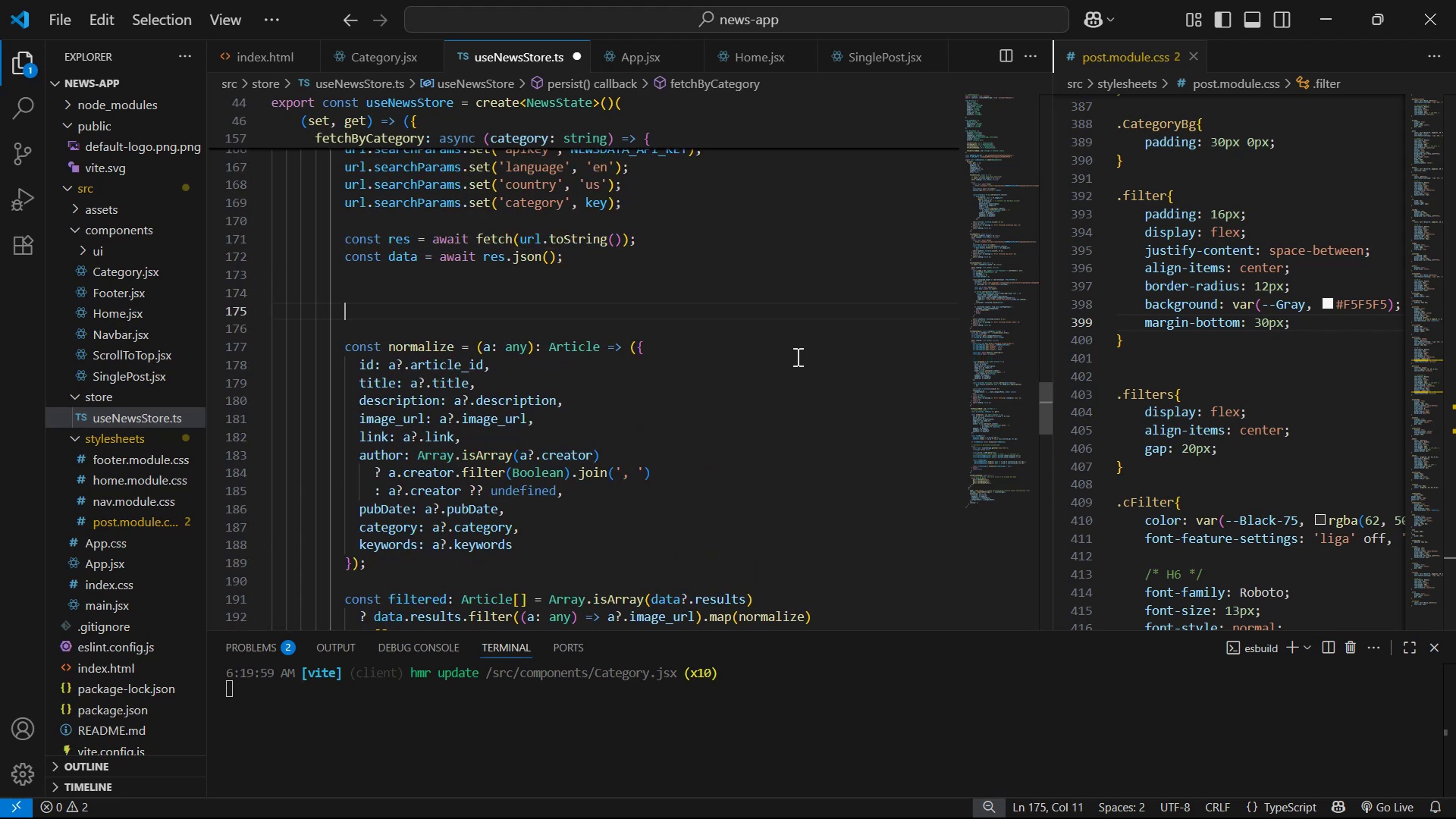 
type(log)
 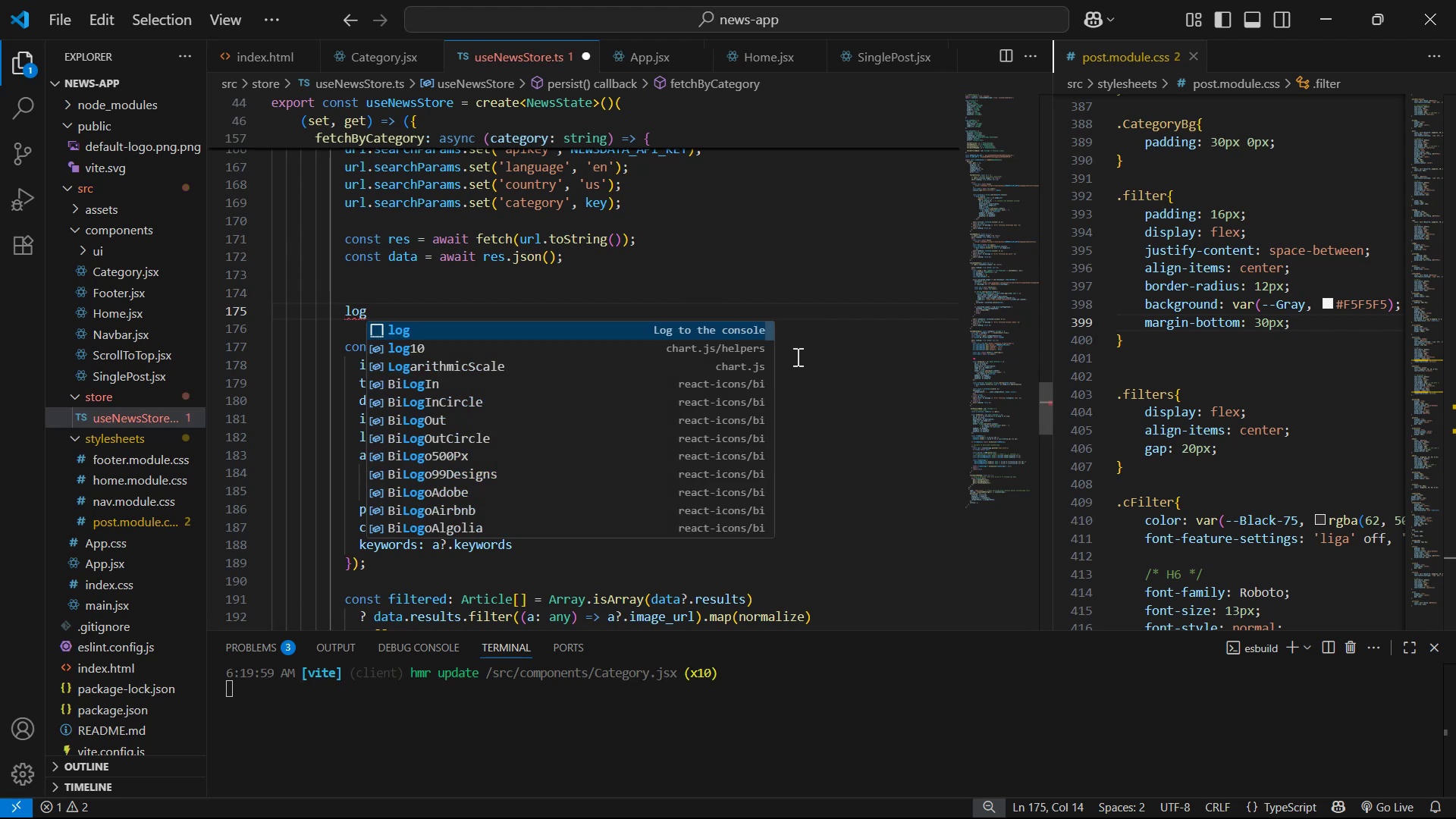 
key(Enter)
 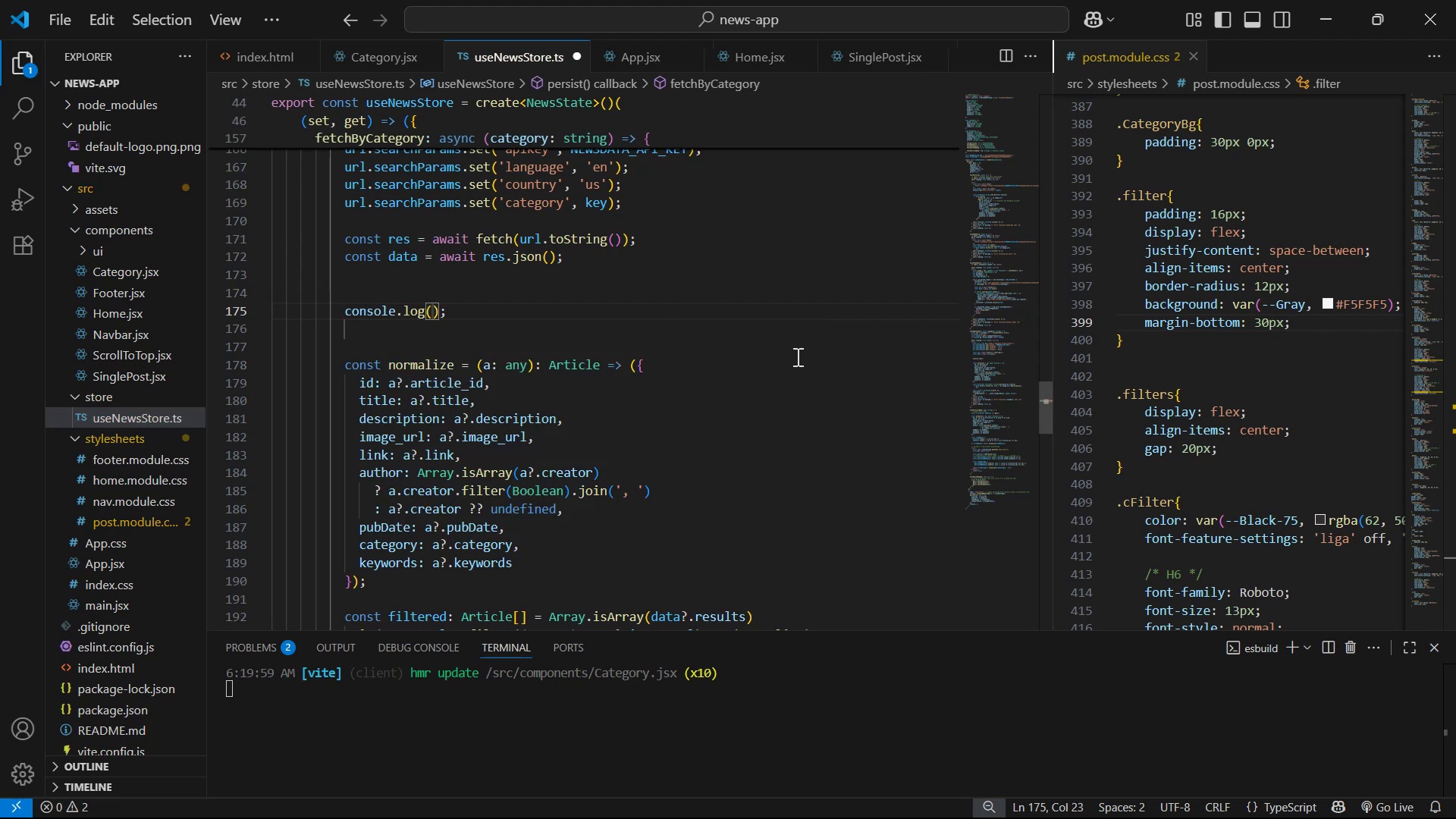 
type(da)
 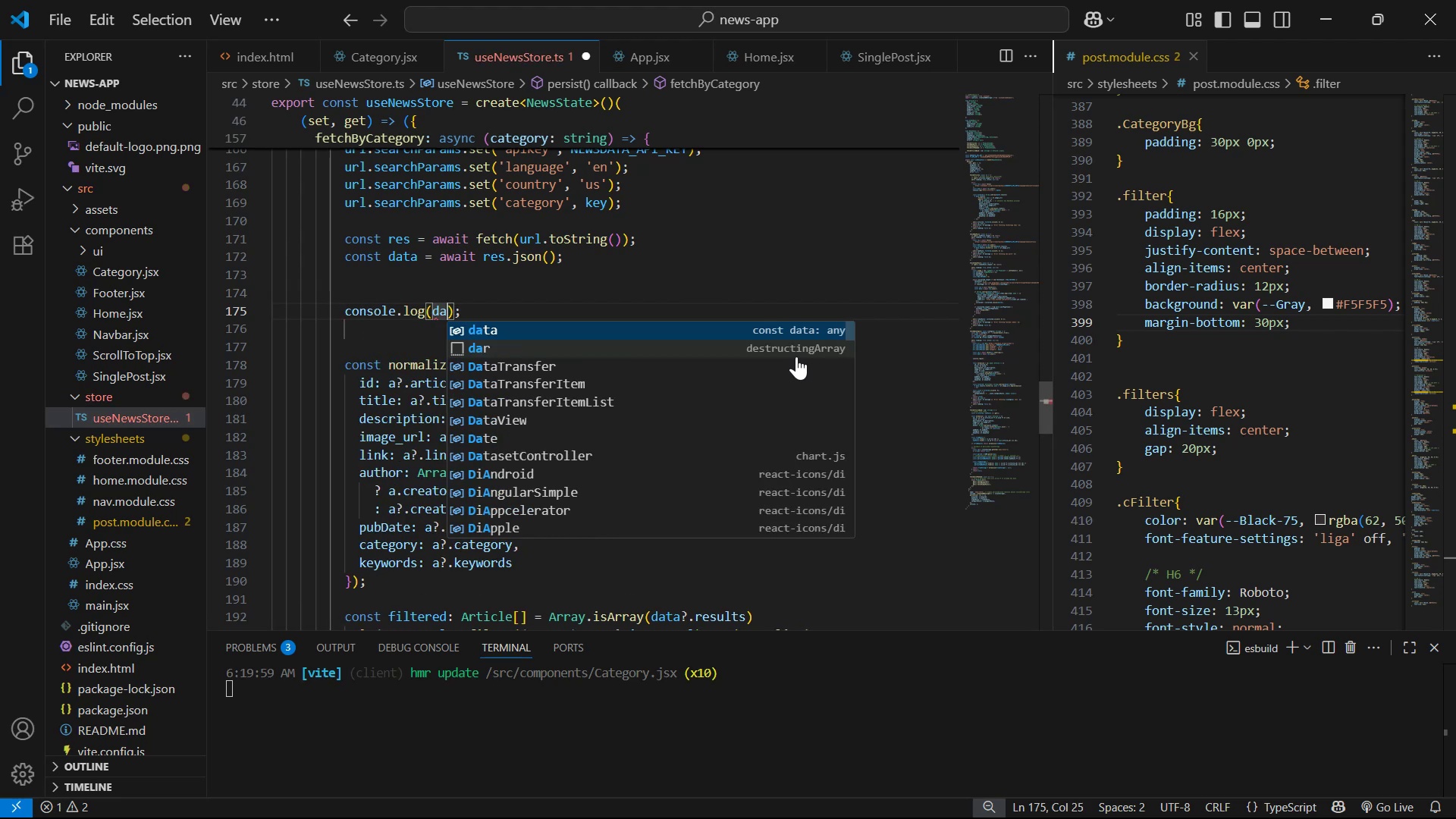 
key(Enter)
 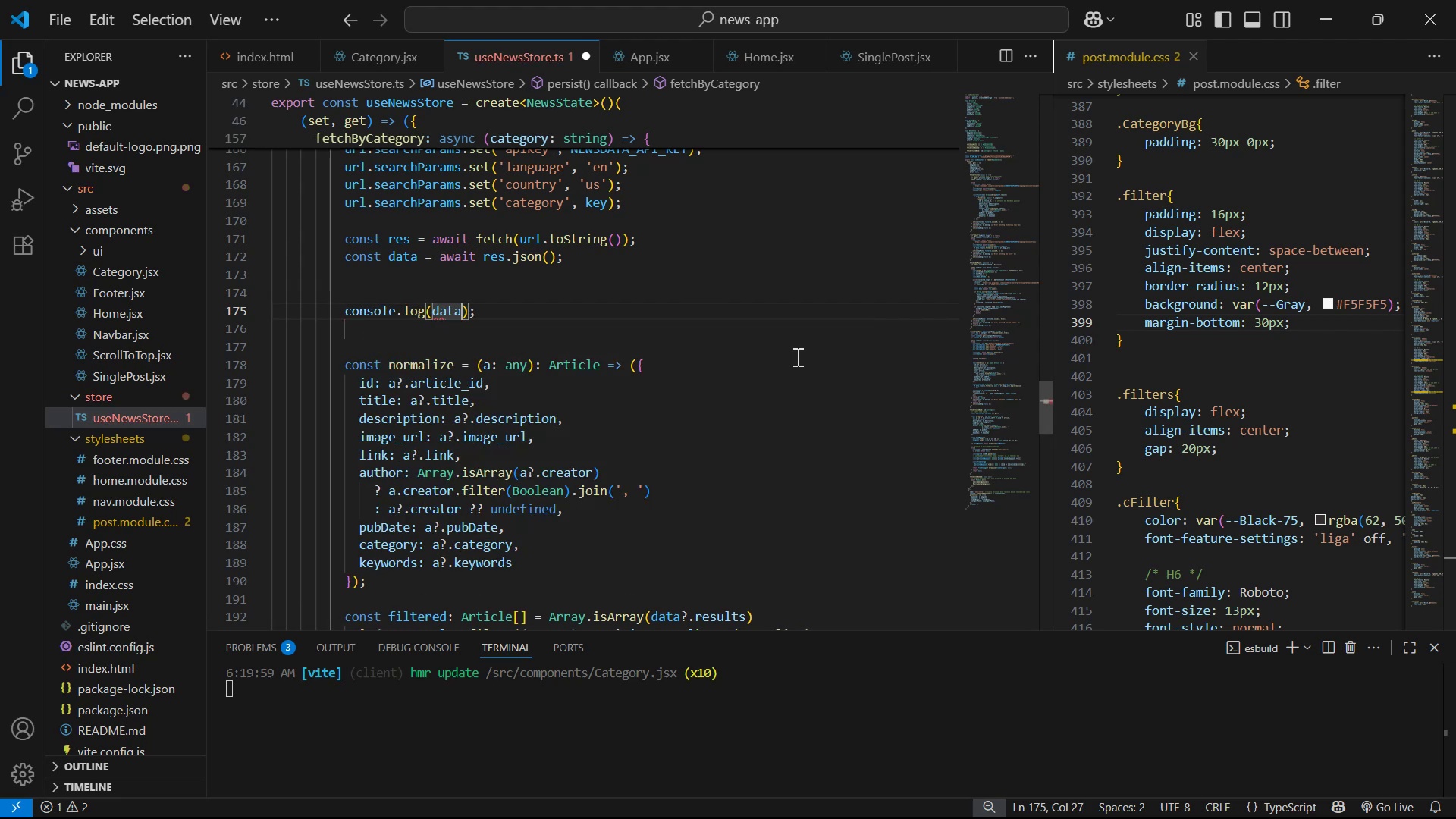 
key(ArrowLeft)
 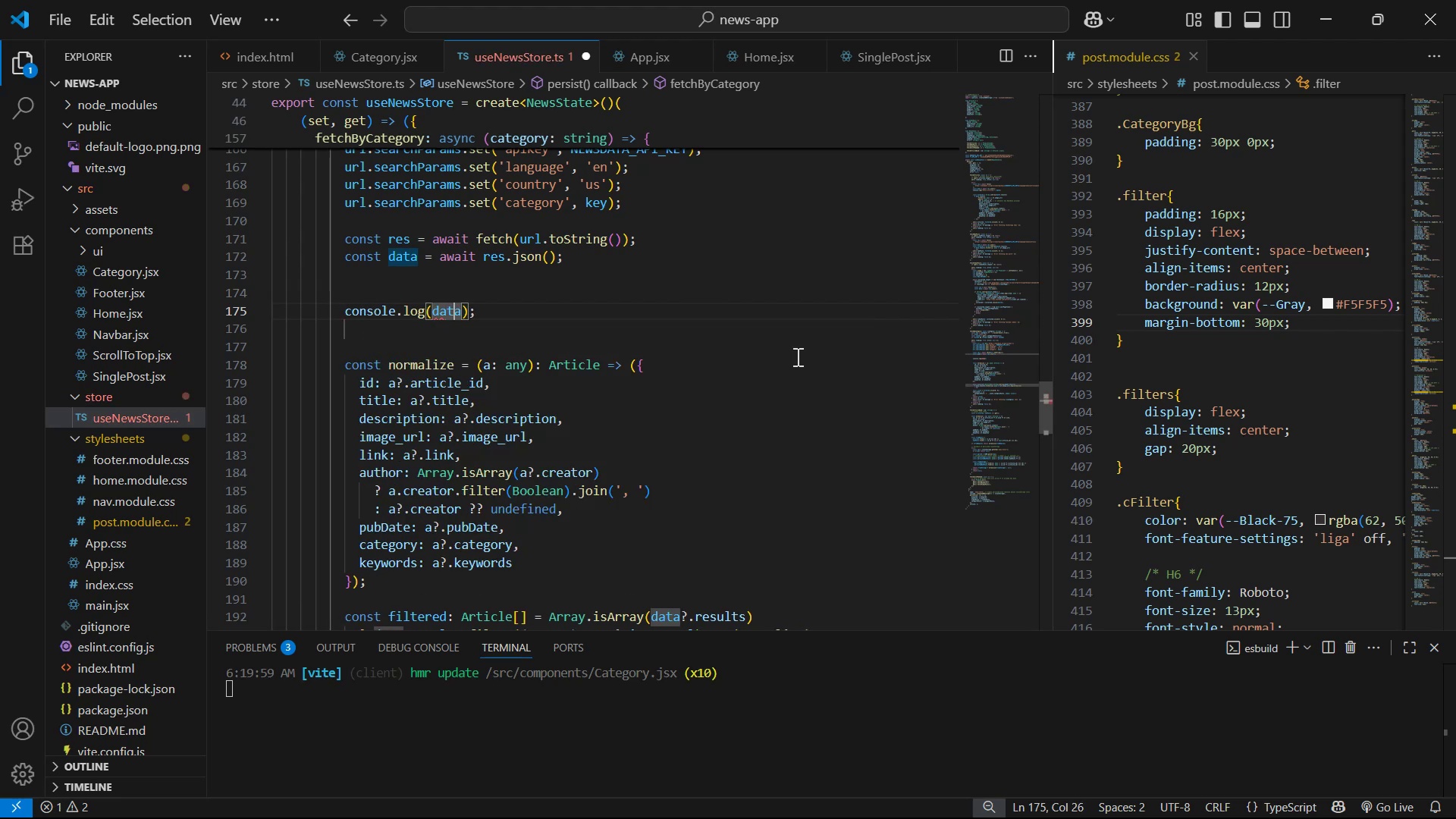 
key(ArrowLeft)
 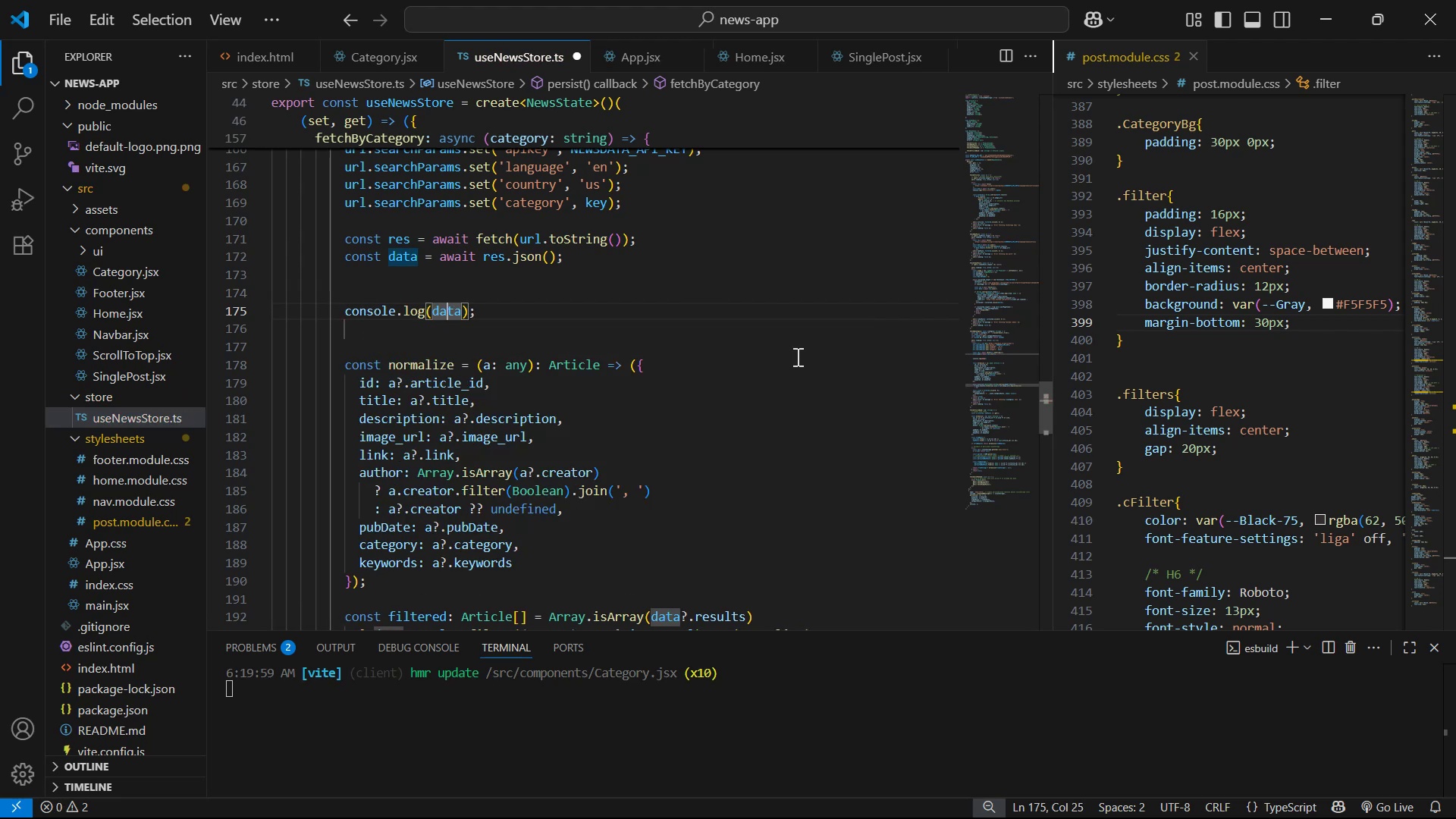 
key(ArrowLeft)
 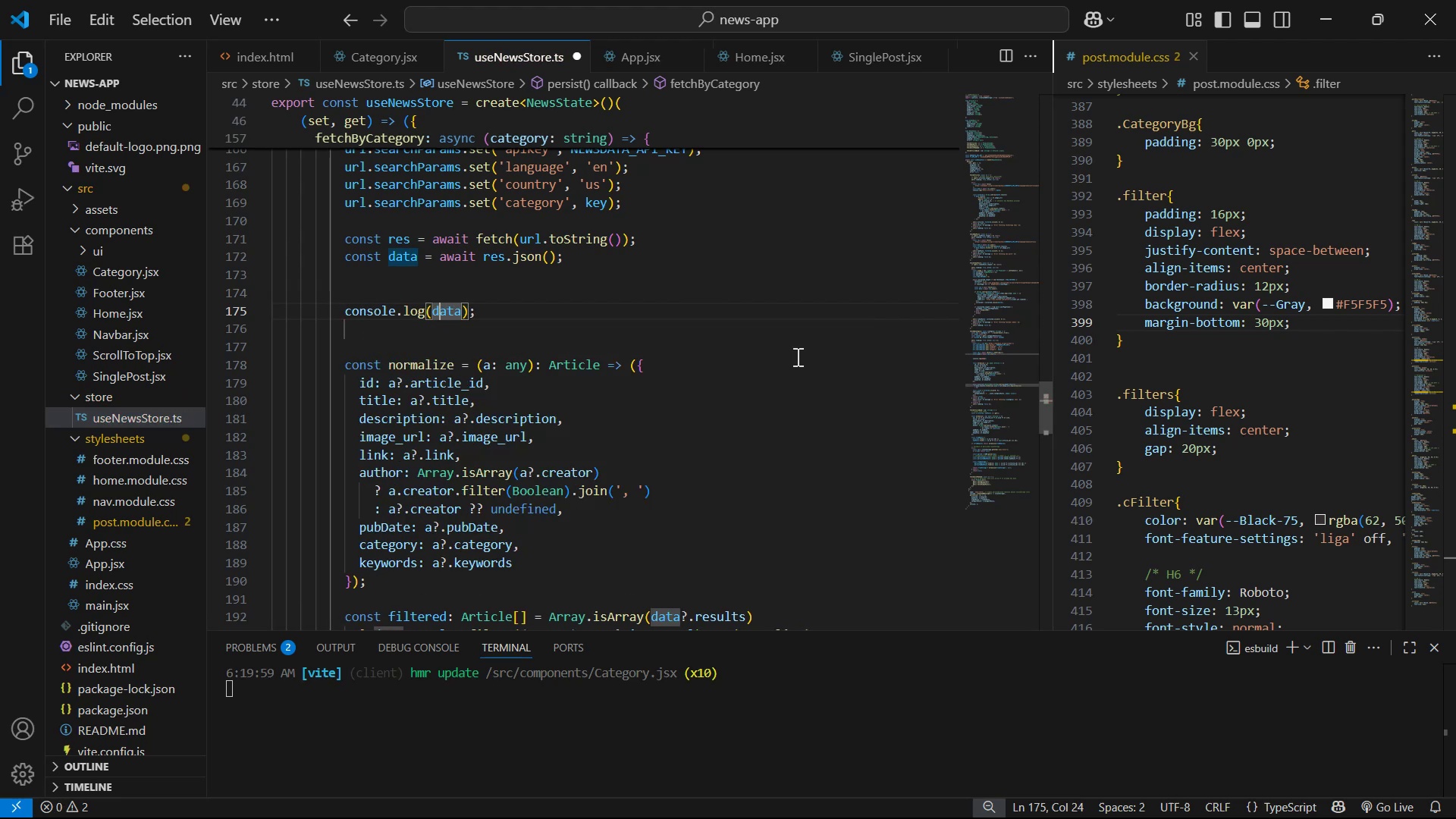 
key(ArrowLeft)
 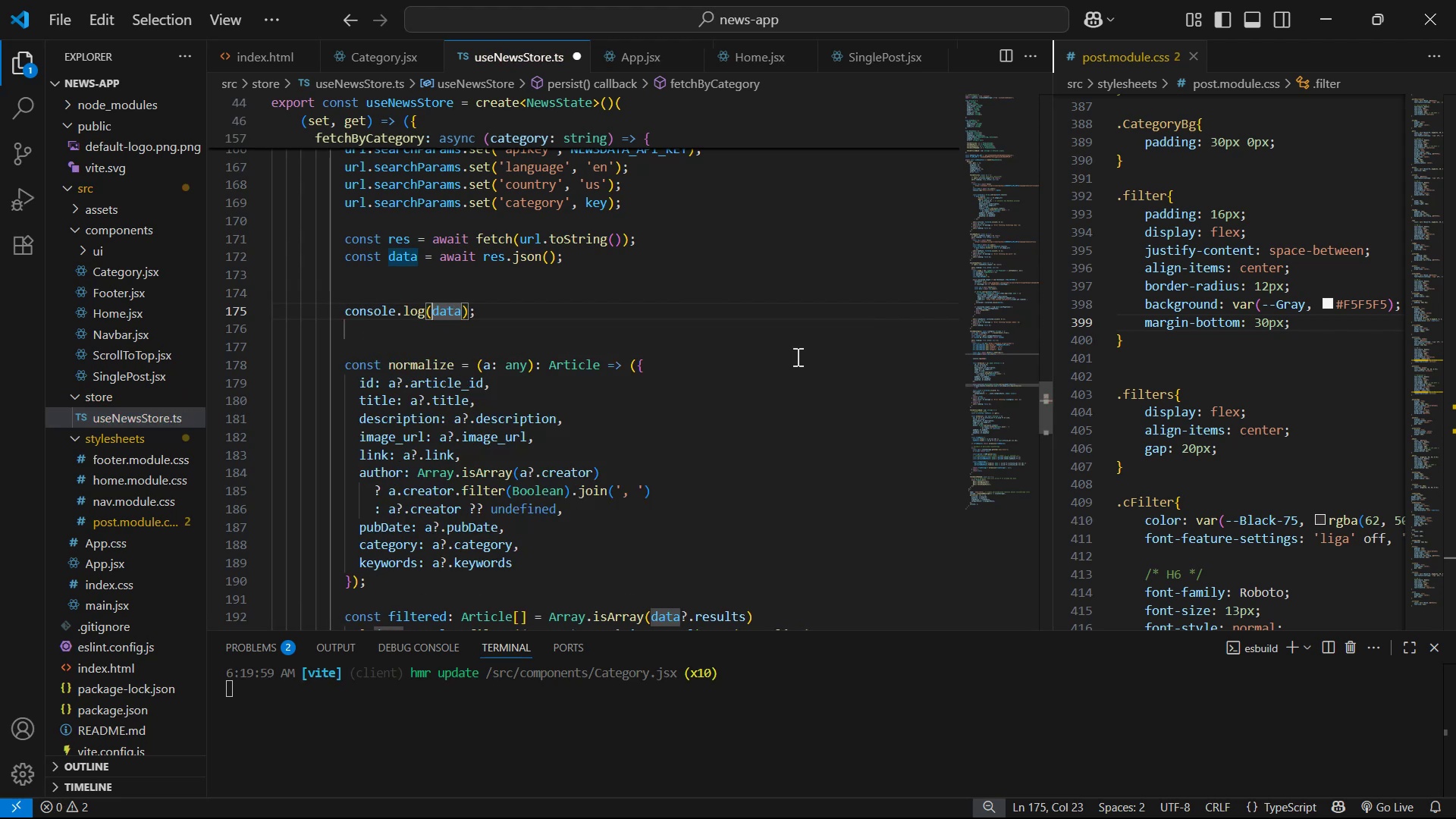 
key(Space)
 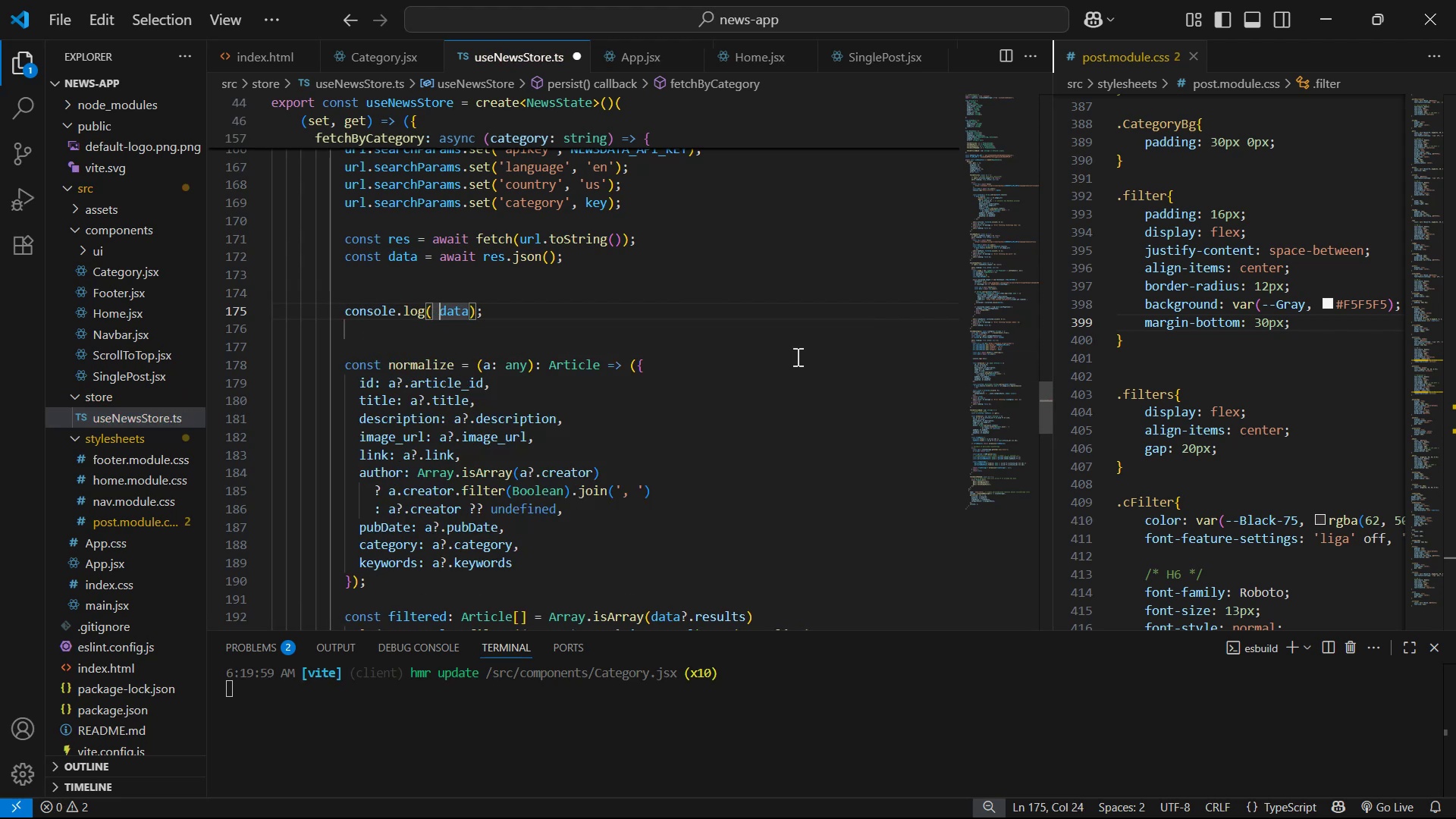 
key(Quote)
 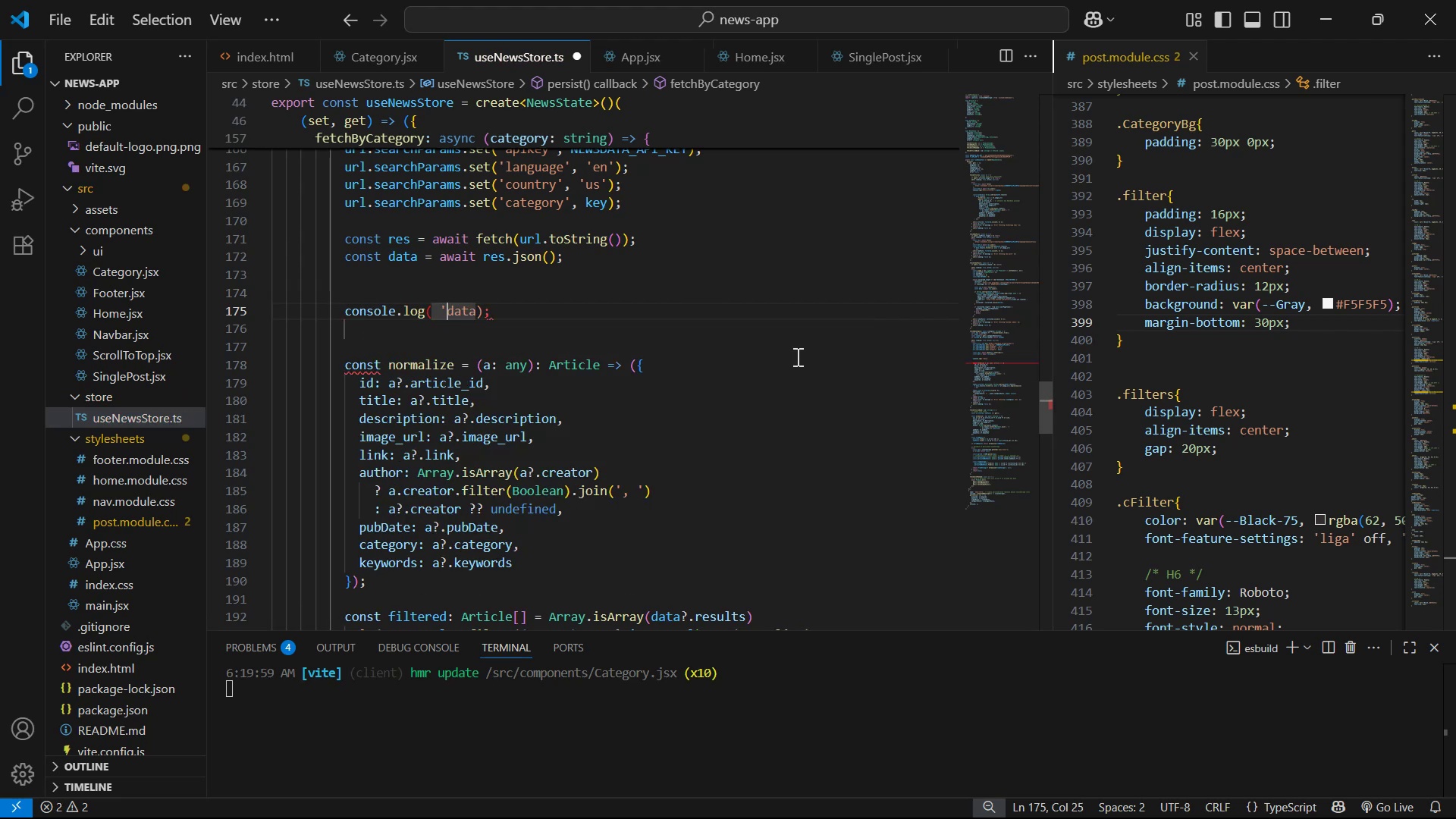 
key(Quote)
 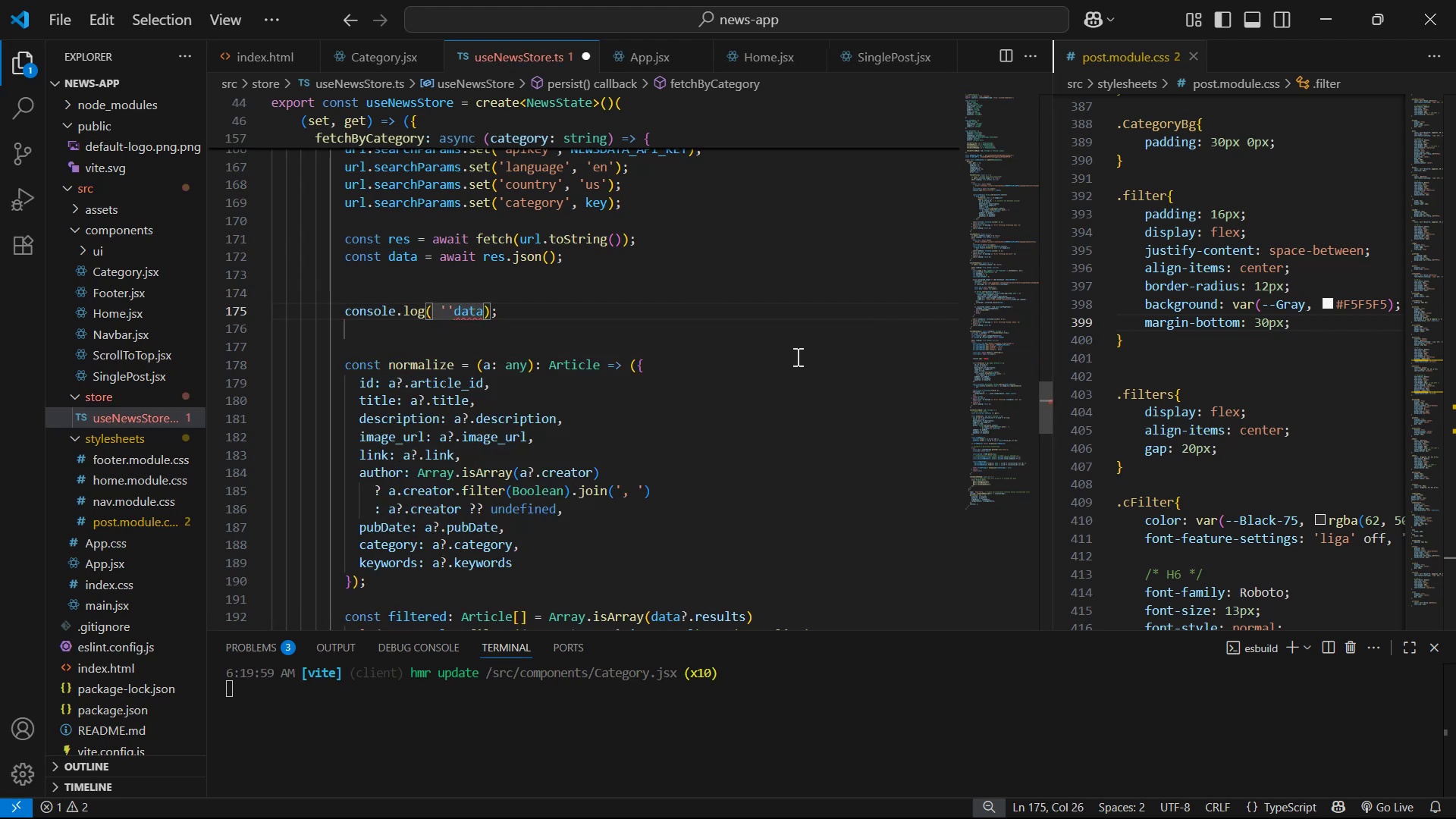 
key(Comma)
 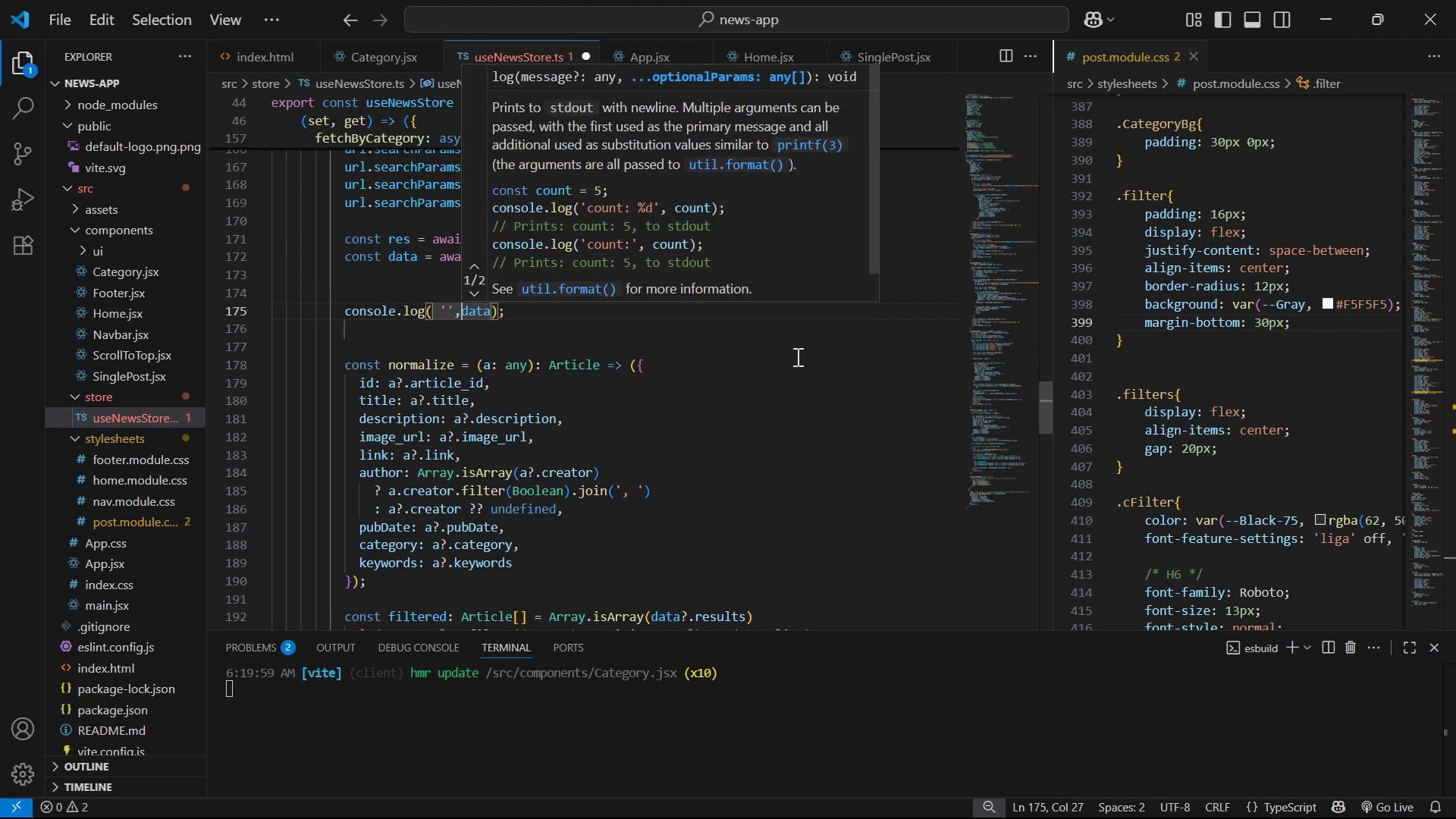 
key(ArrowLeft)
 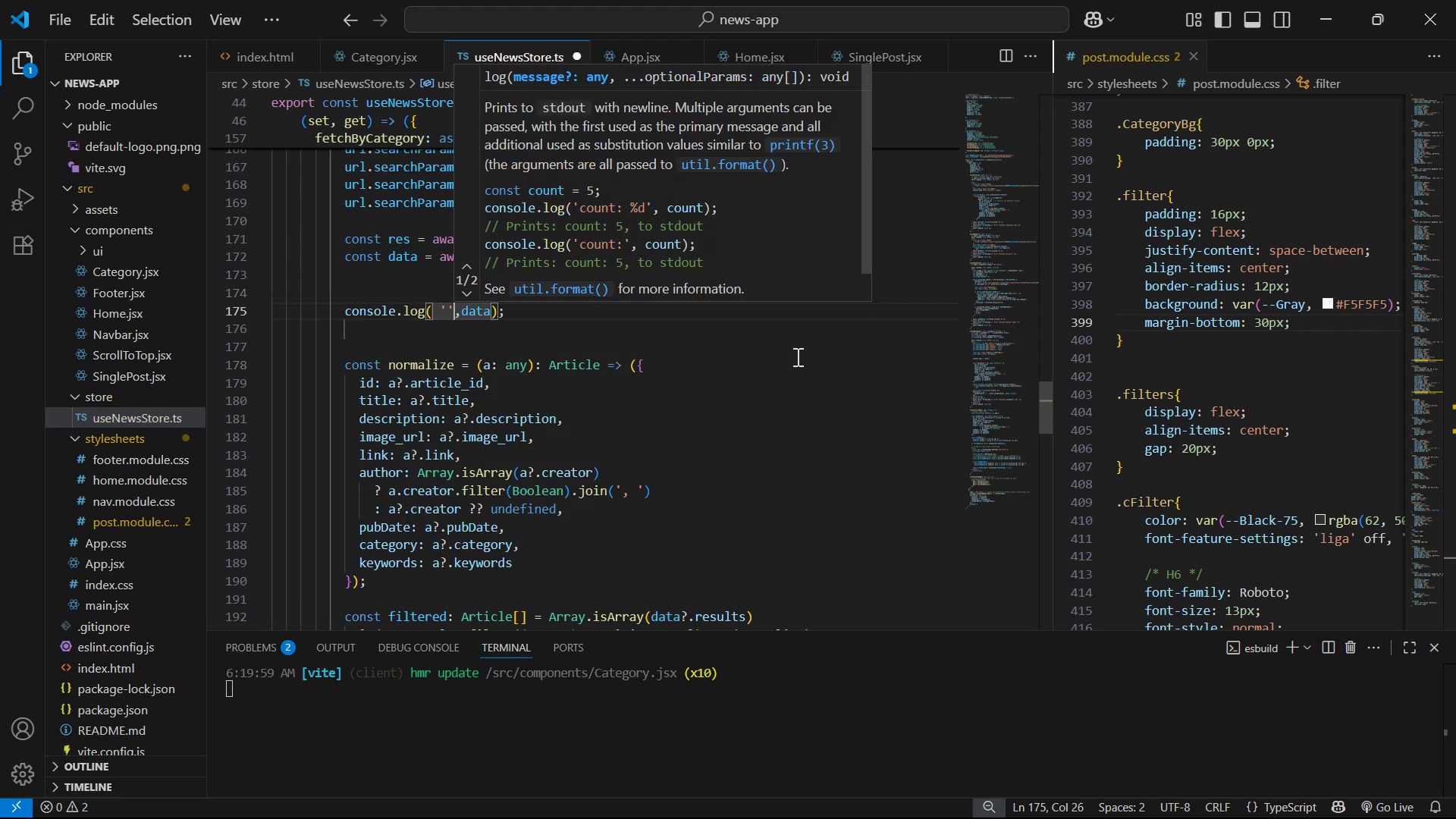 
key(ArrowLeft)
 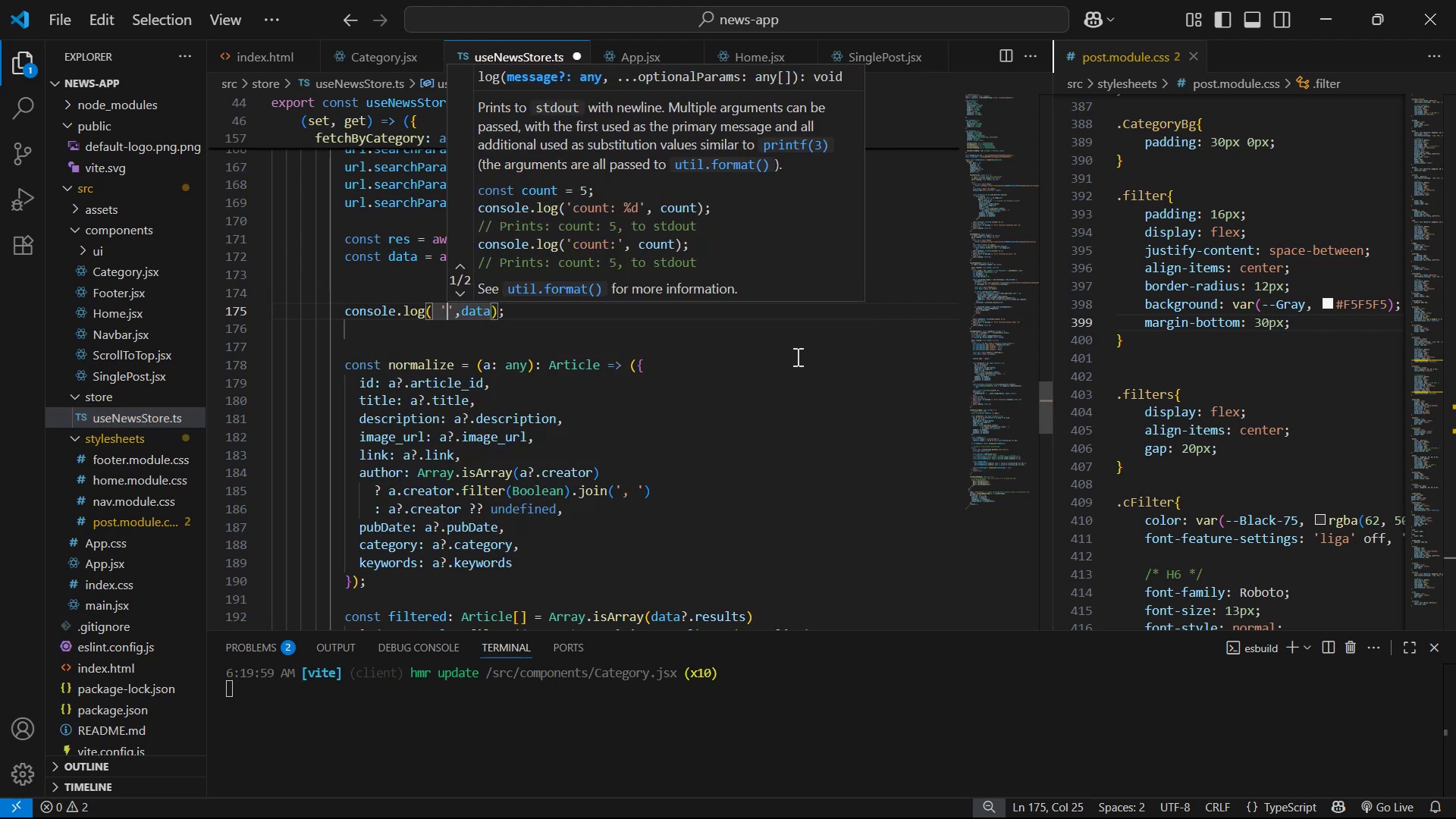 
type(Category by pos)
key(Backspace)
key(Backspace)
key(Backspace)
type(ca)
key(Backspace)
key(Backspace)
type(posts )
key(Backspace)
 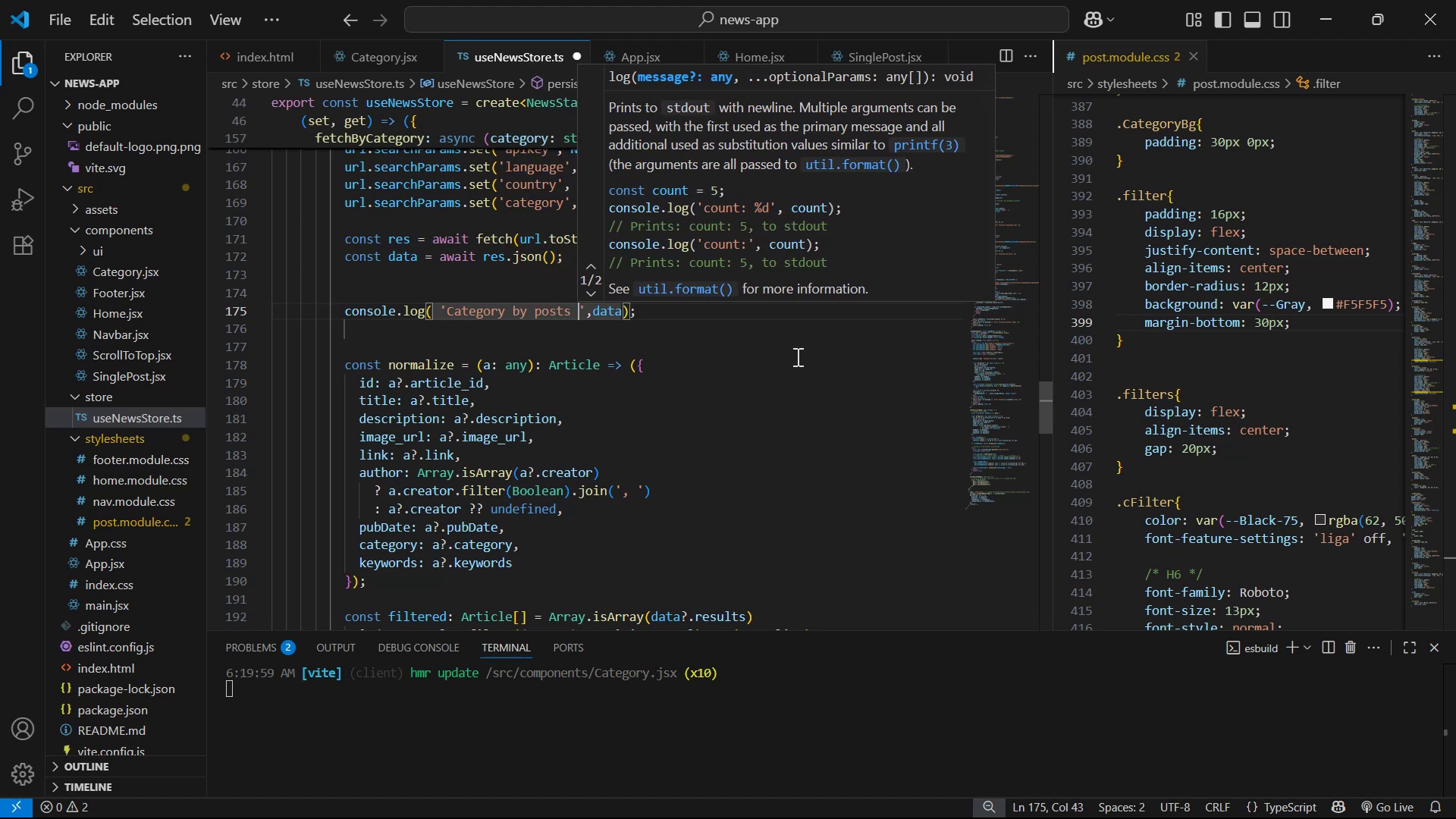 
key(Control+S)
 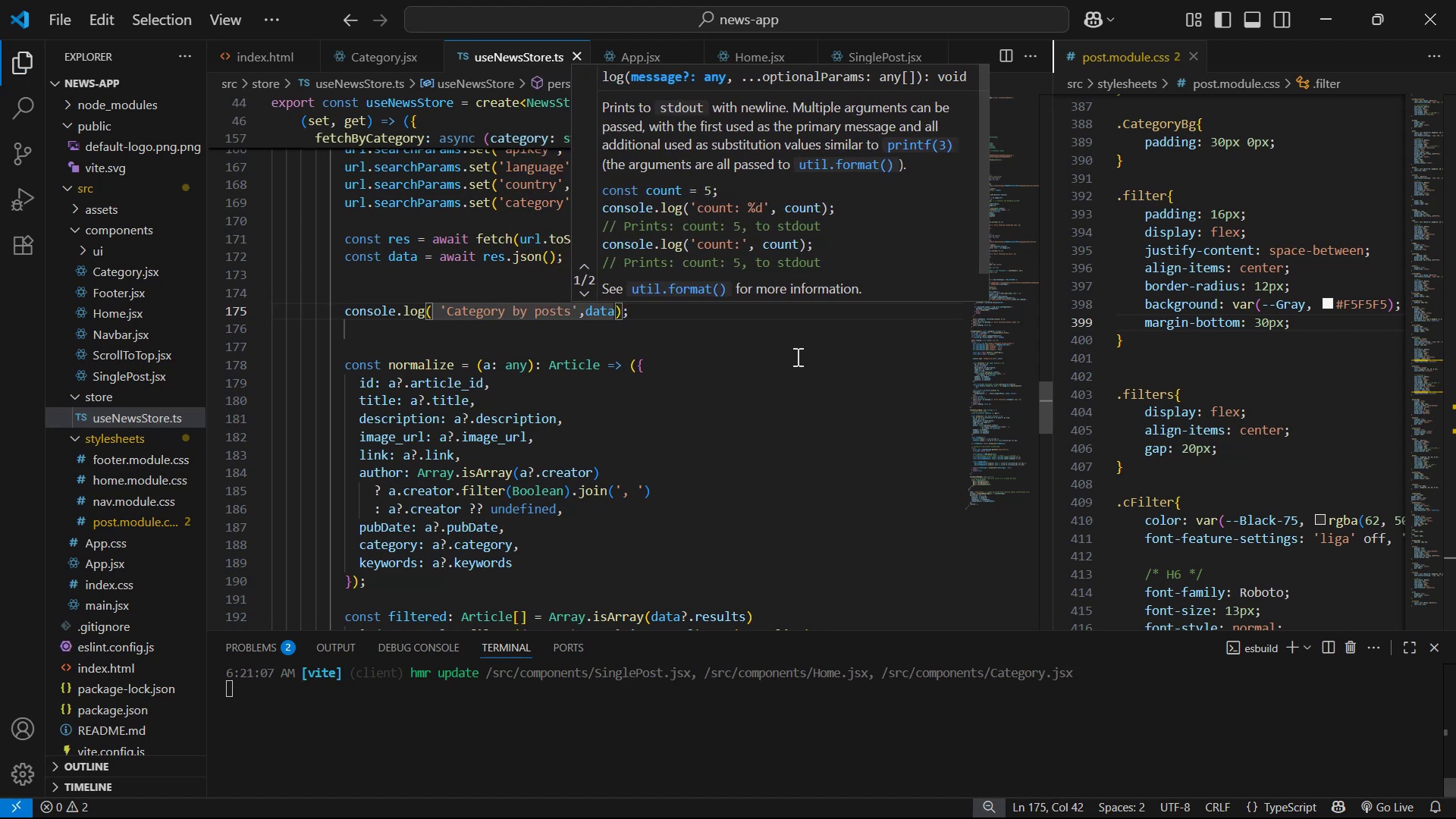 
key(Alt+AltLeft)
 